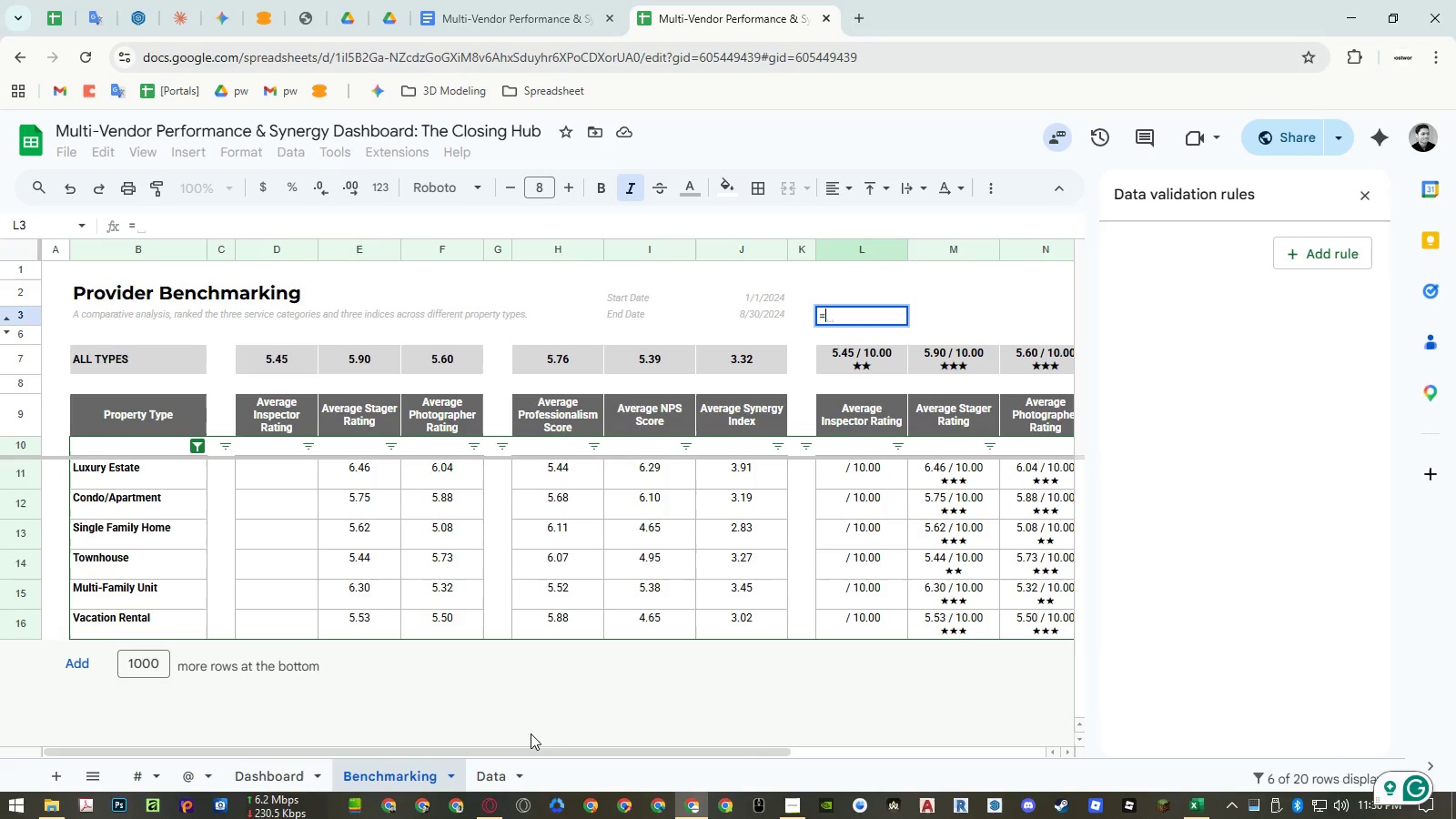 
left_click([504, 769])
 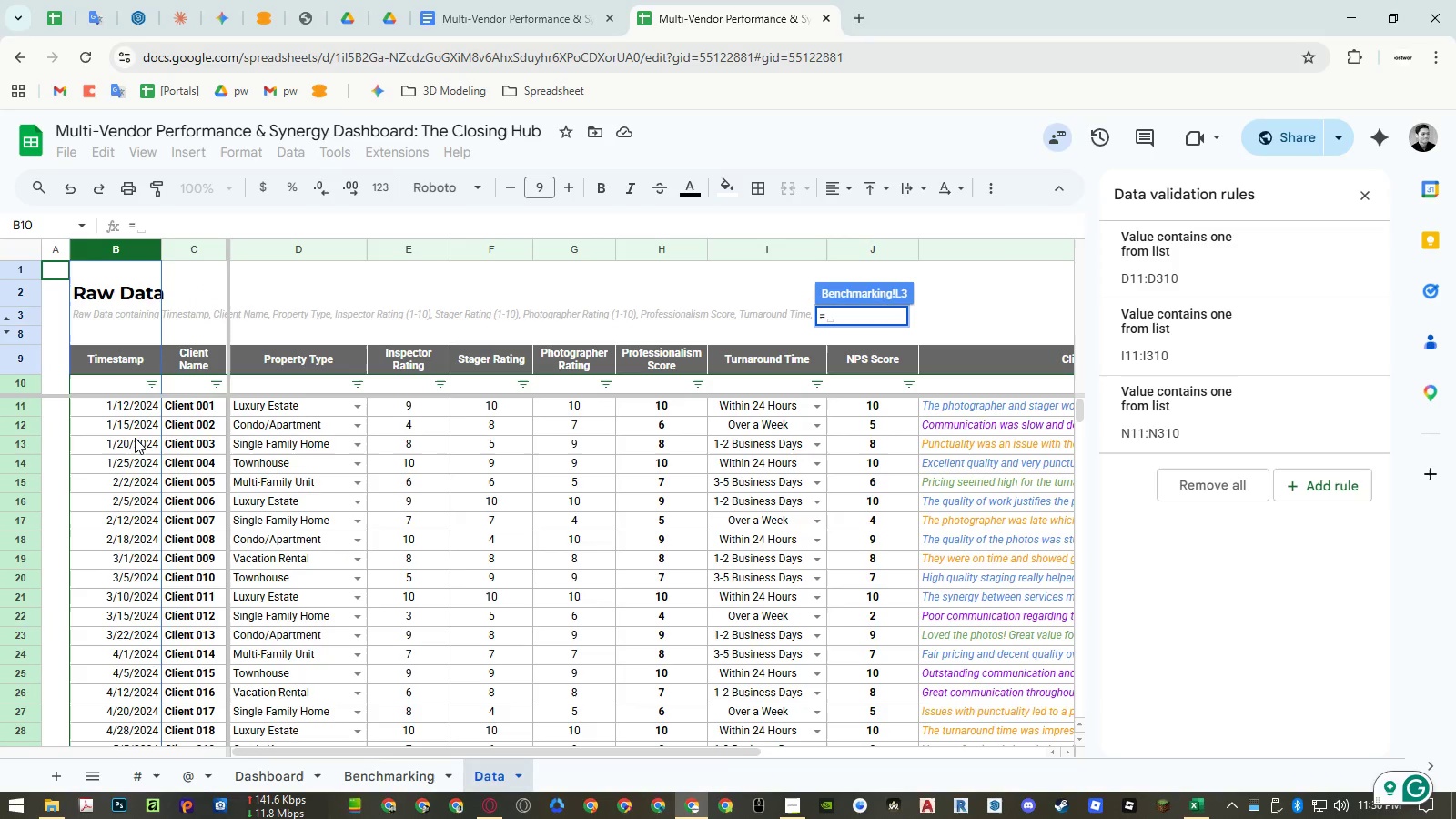 
left_click([135, 440])
 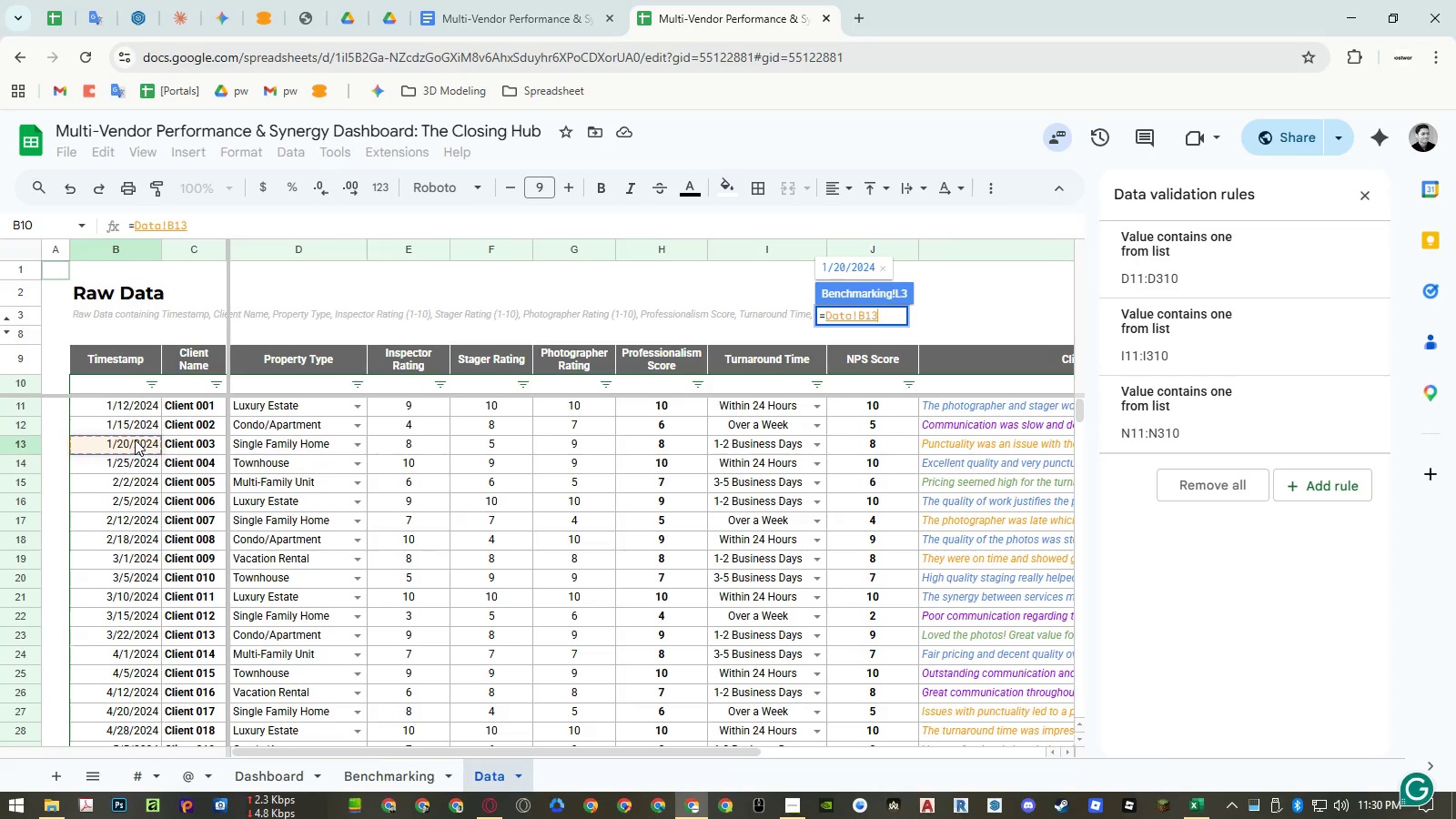 
key(Shift+Period)
 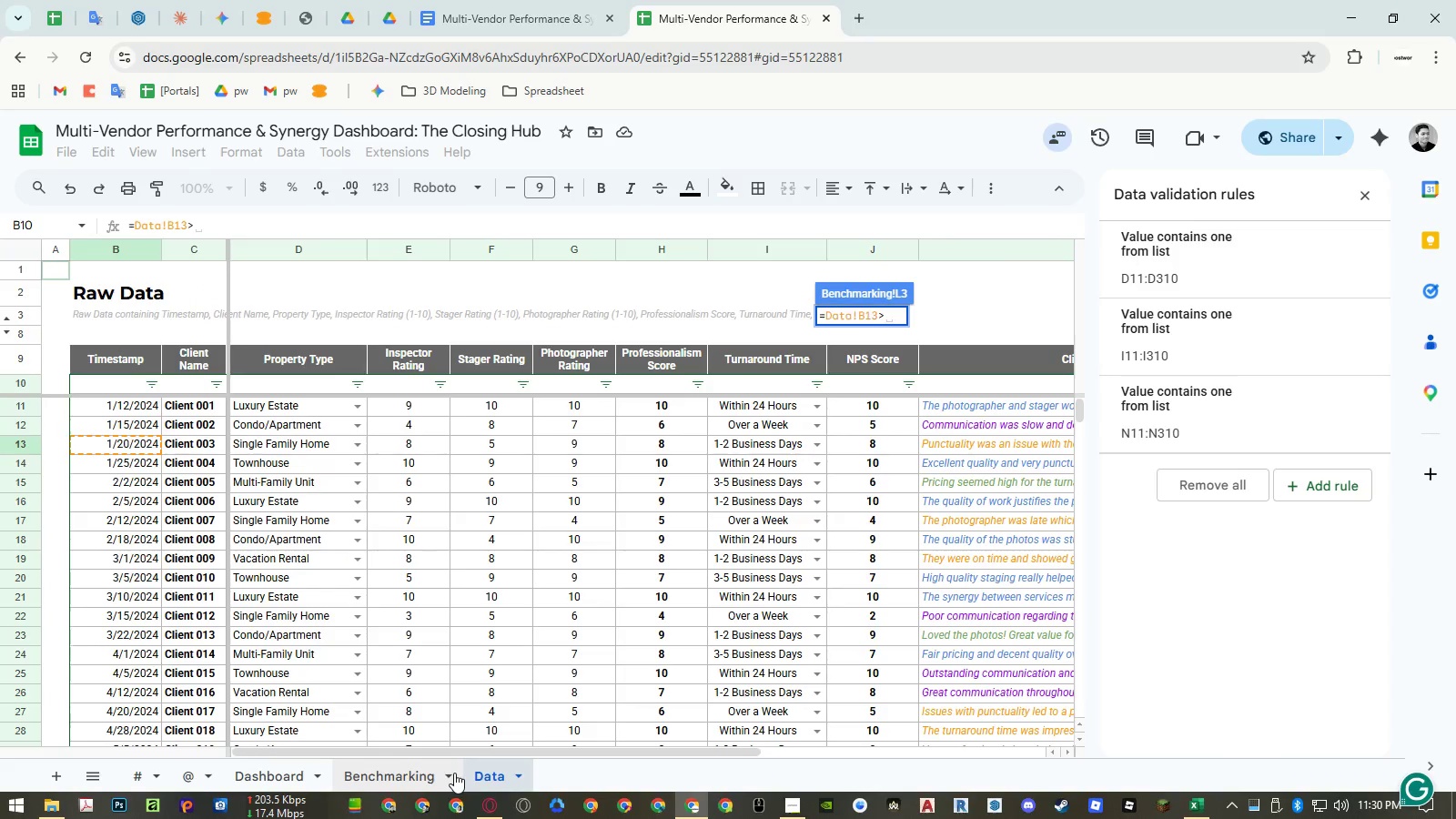 
left_click([419, 771])
 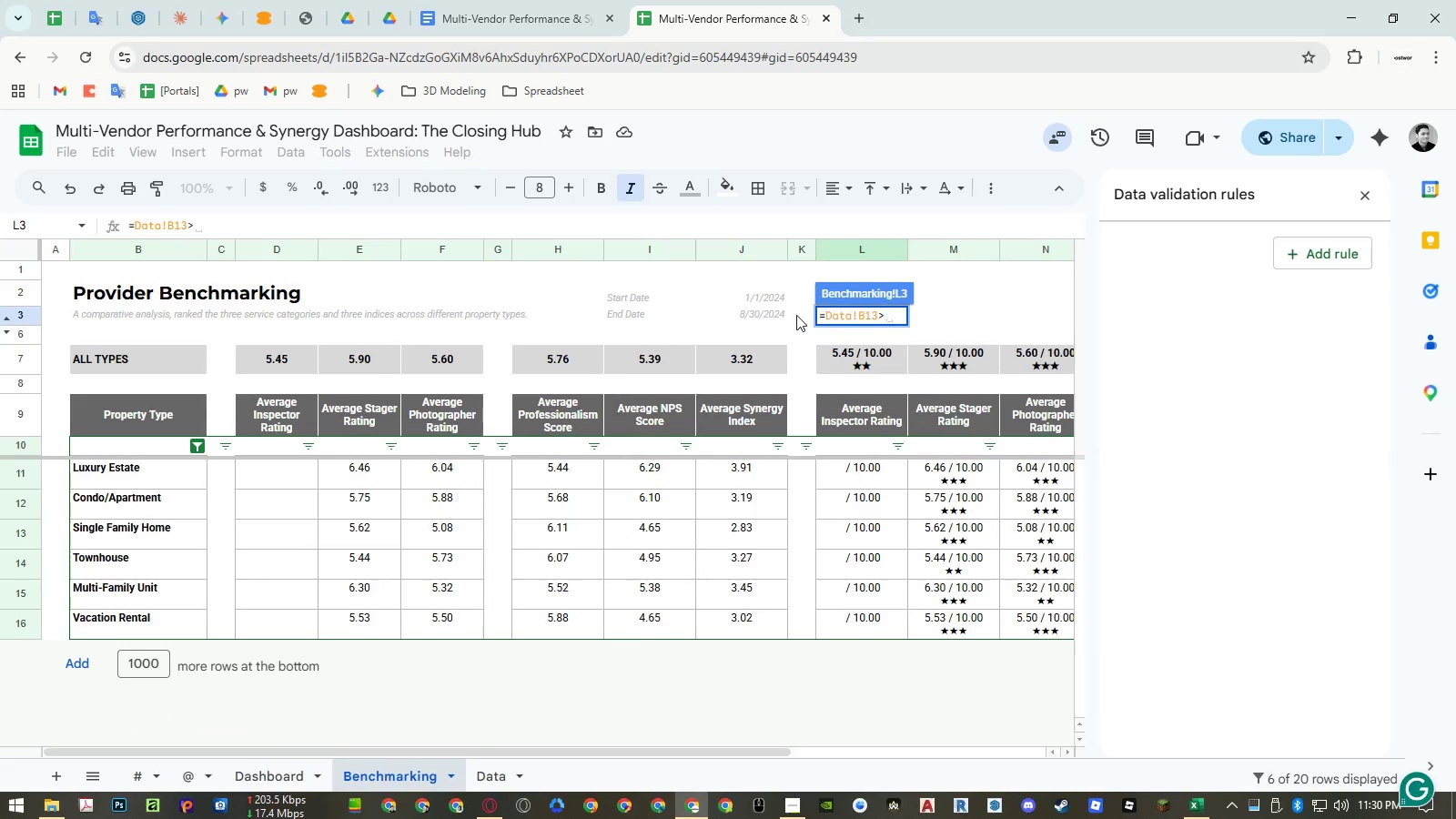 
left_click([772, 301])
 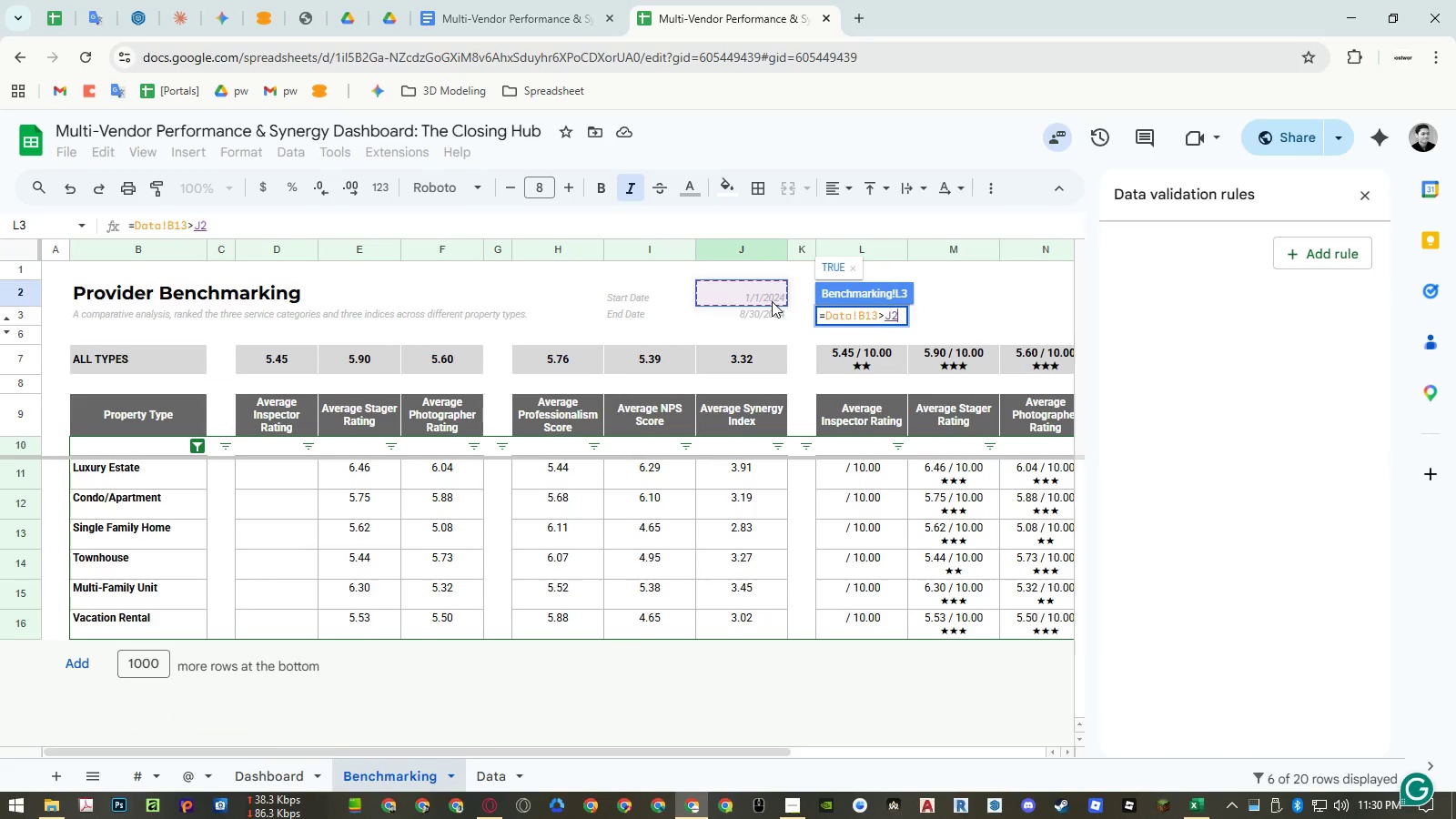 
key(Enter)
 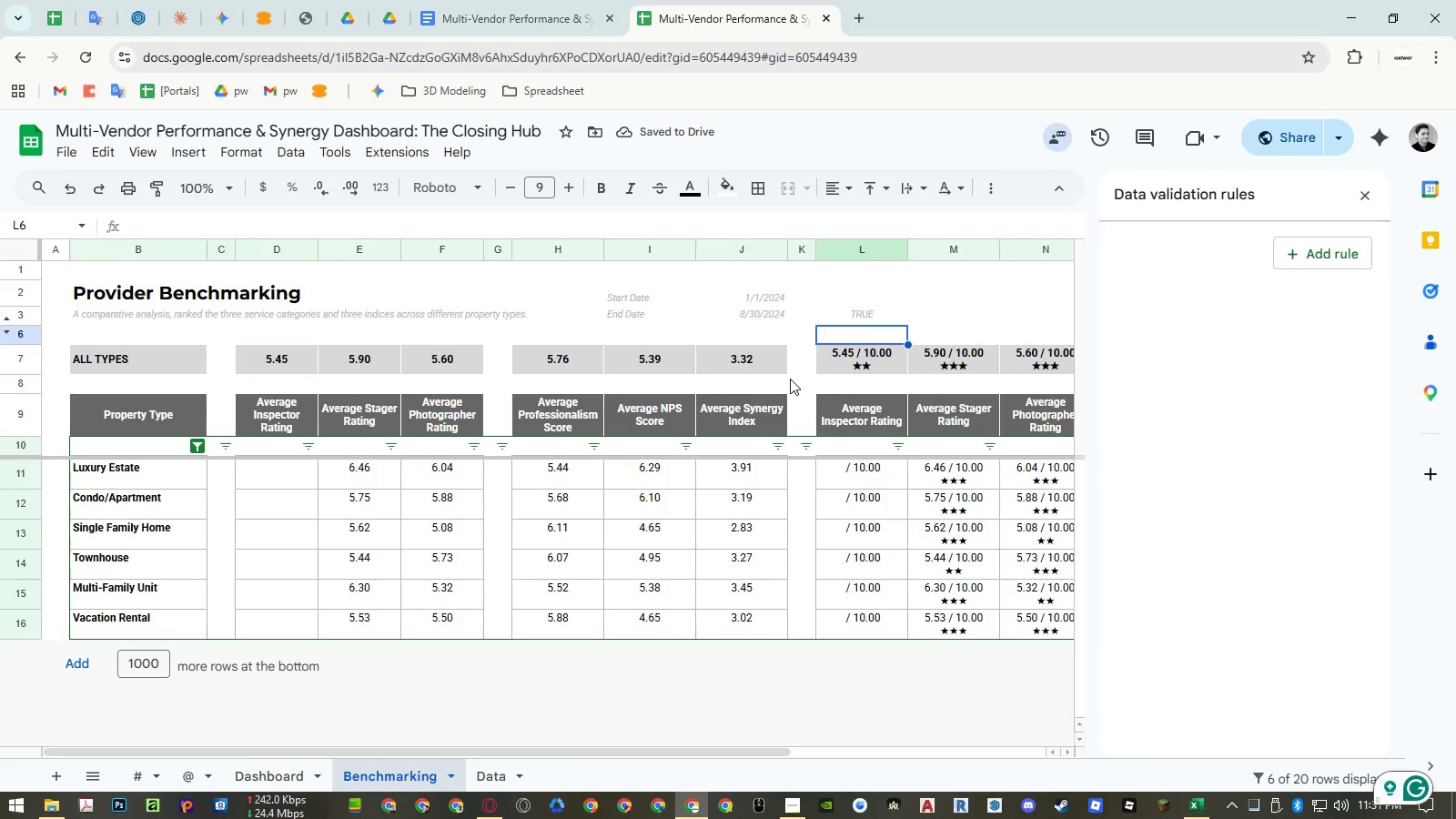 
wait(6.33)
 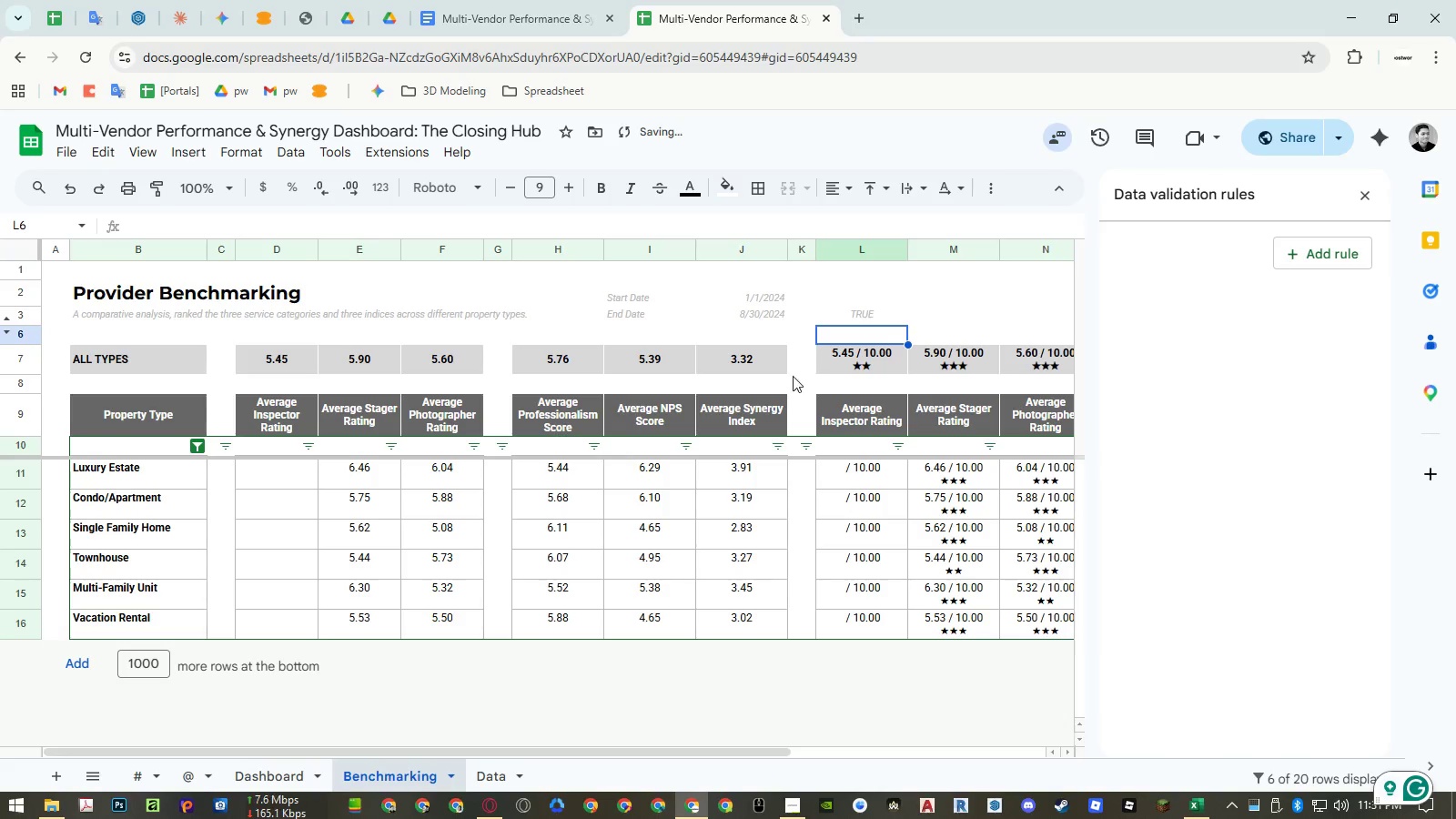 
double_click([280, 447])
 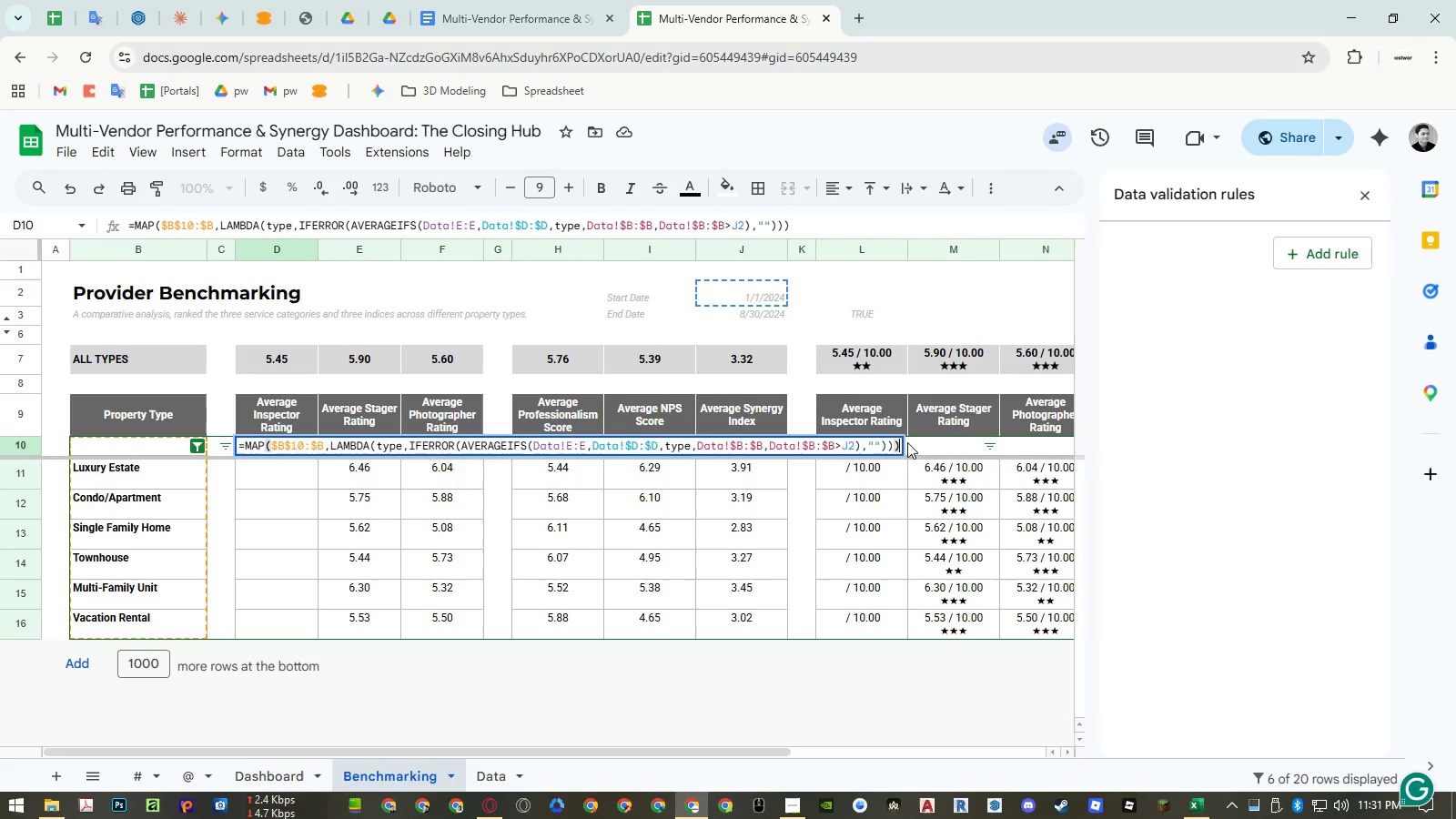 
wait(8.48)
 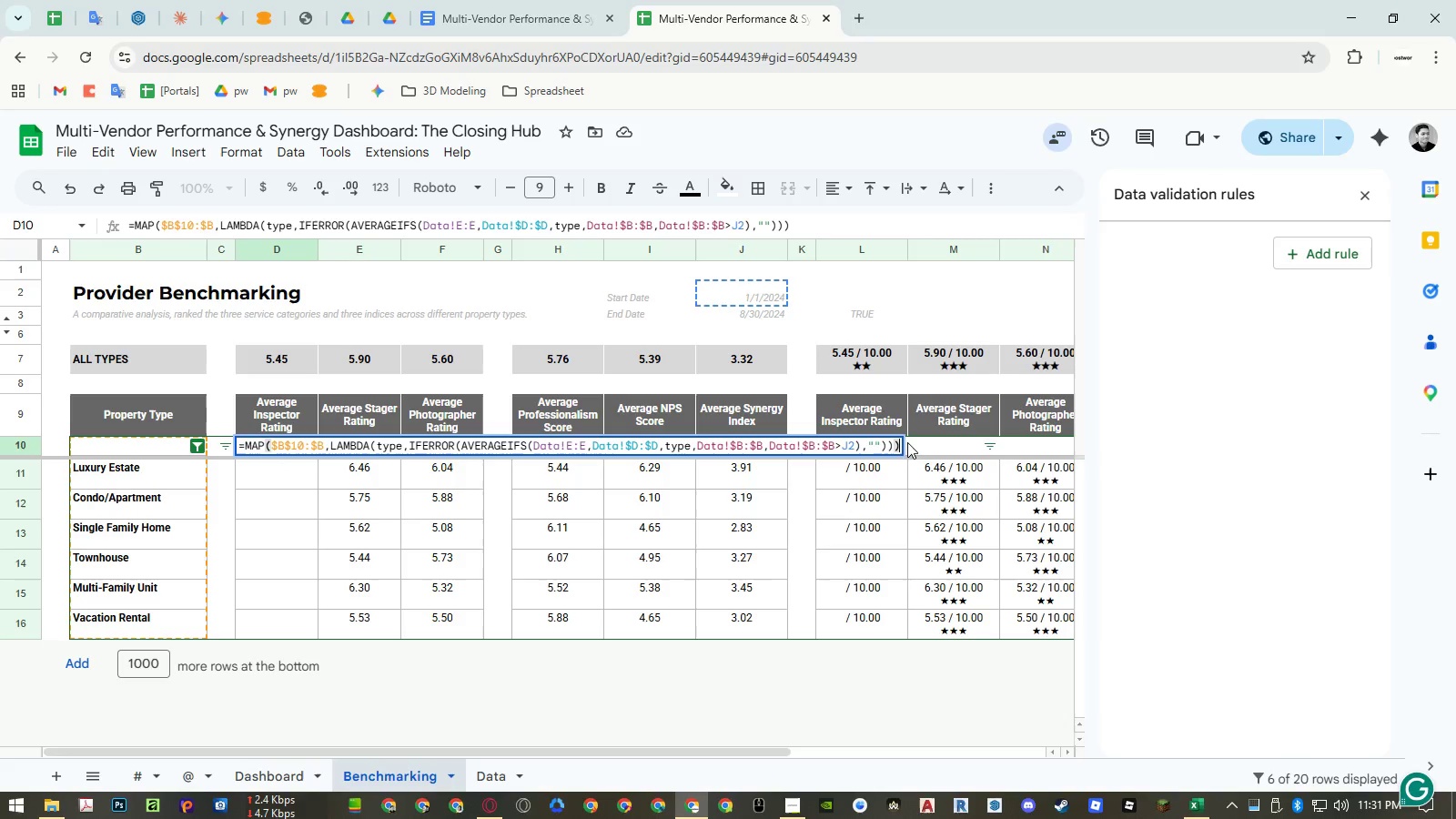 
left_click_drag(start_coordinate=[835, 447], to_coordinate=[757, 452])
 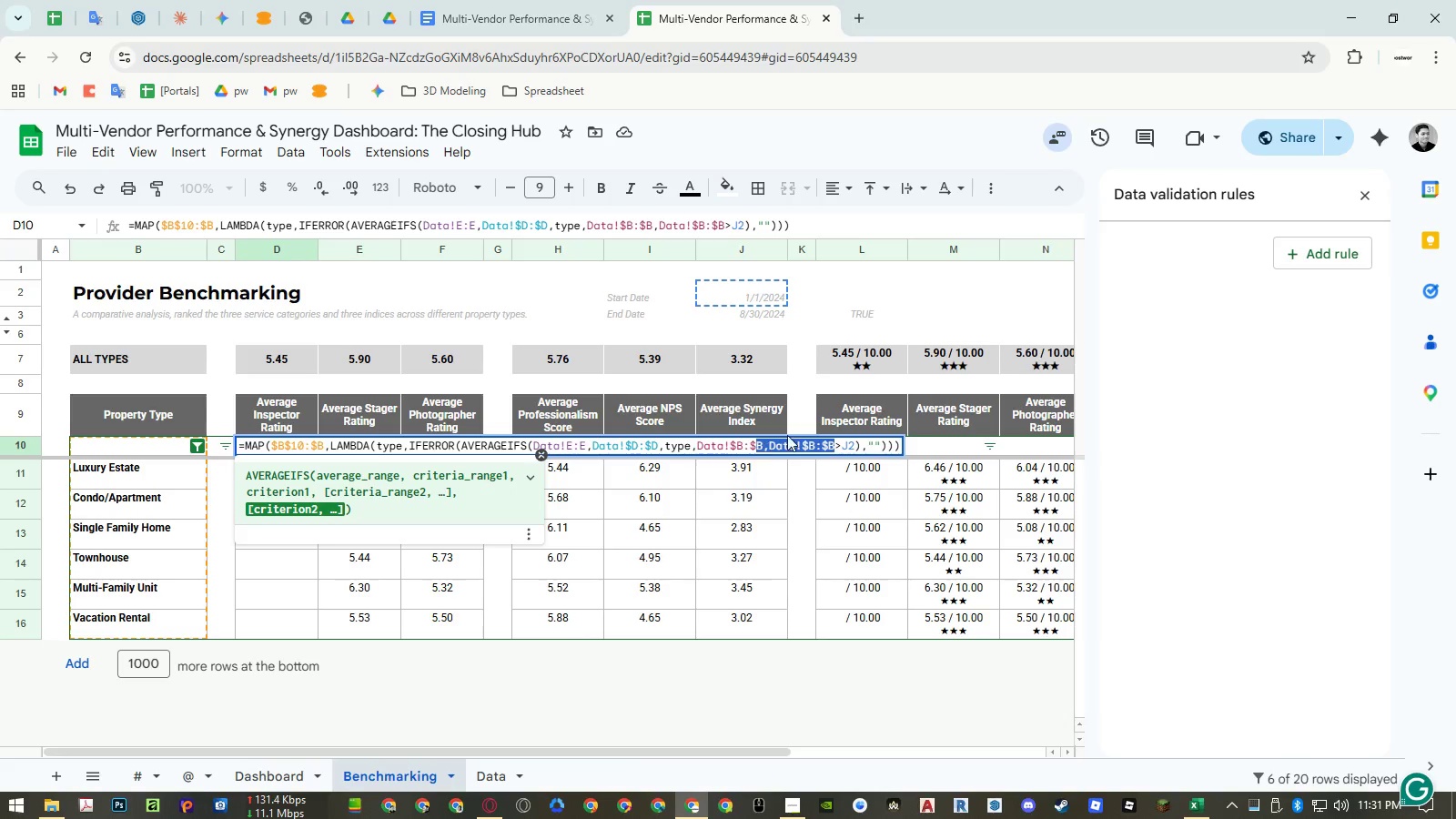 
key(Escape)
 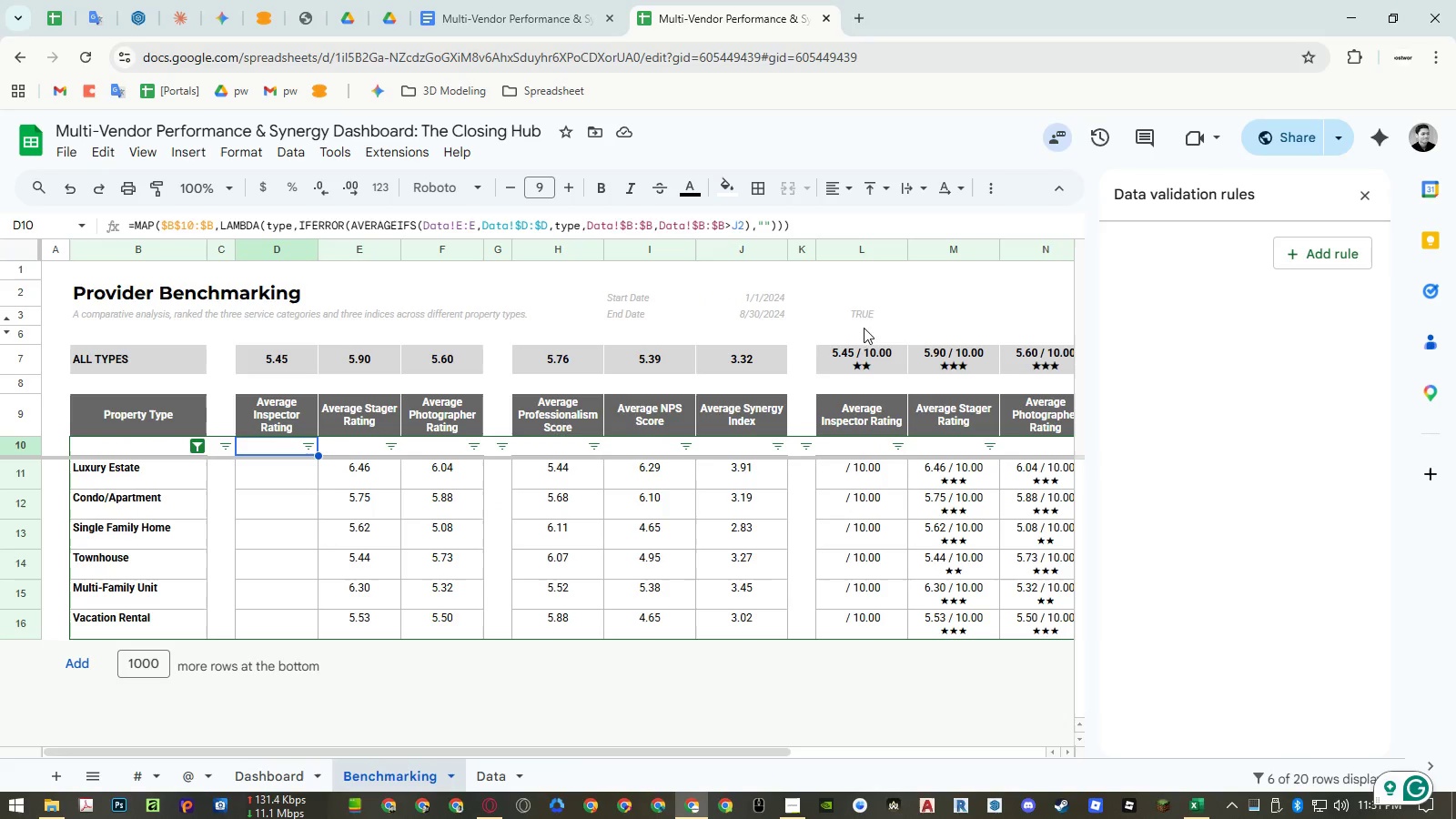 
left_click([863, 311])
 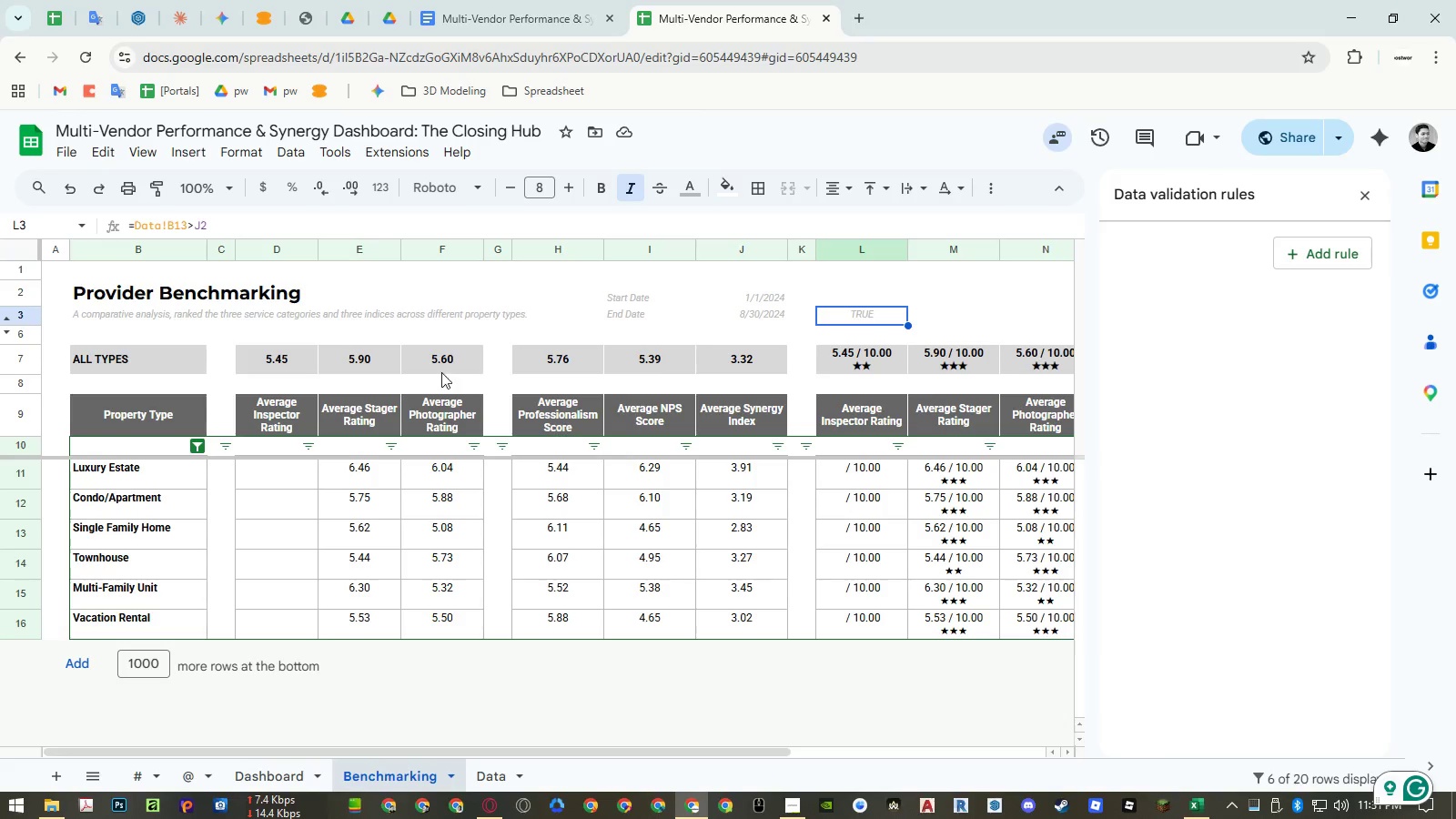 
wait(6.05)
 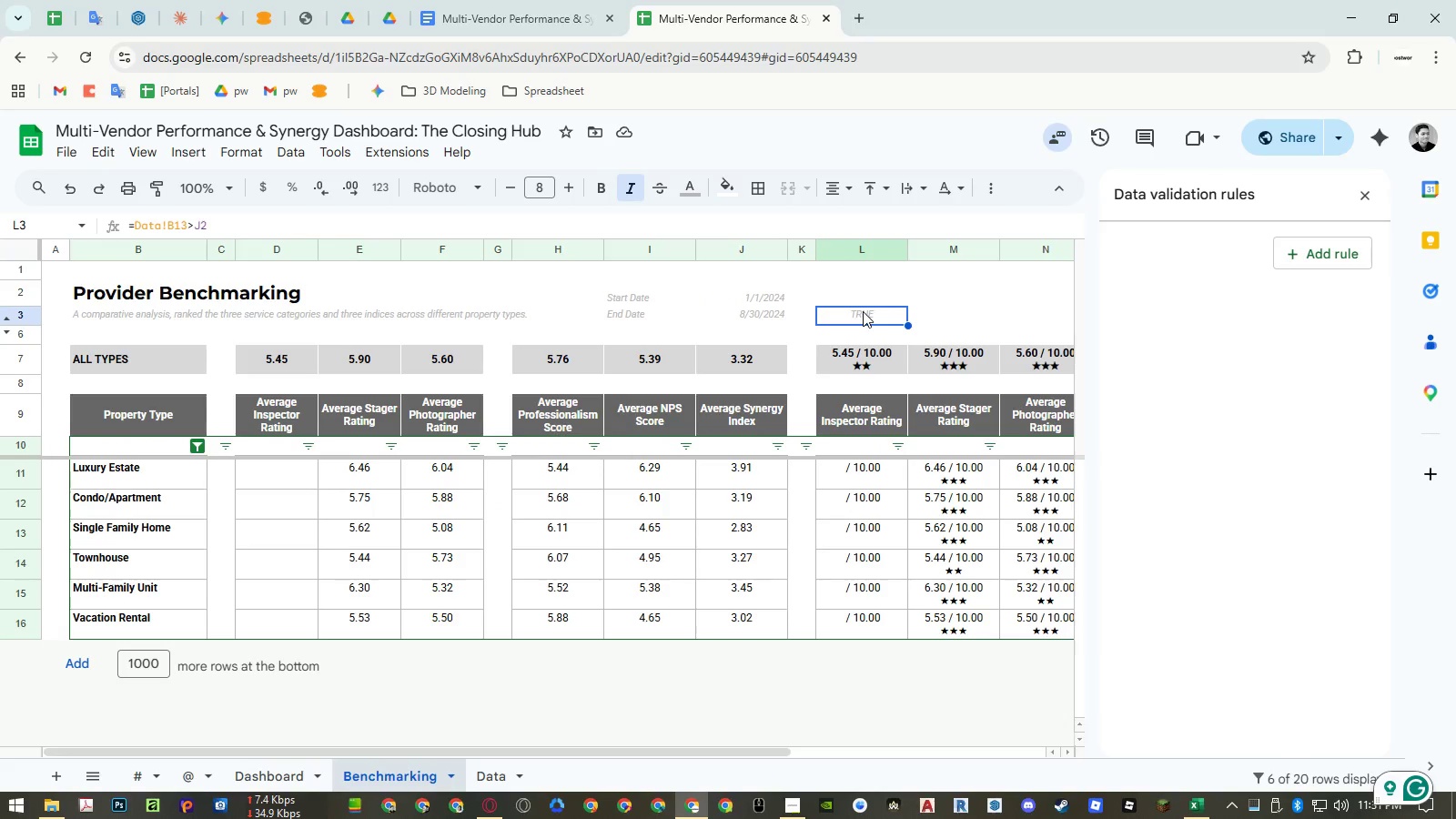 
double_click([286, 452])
 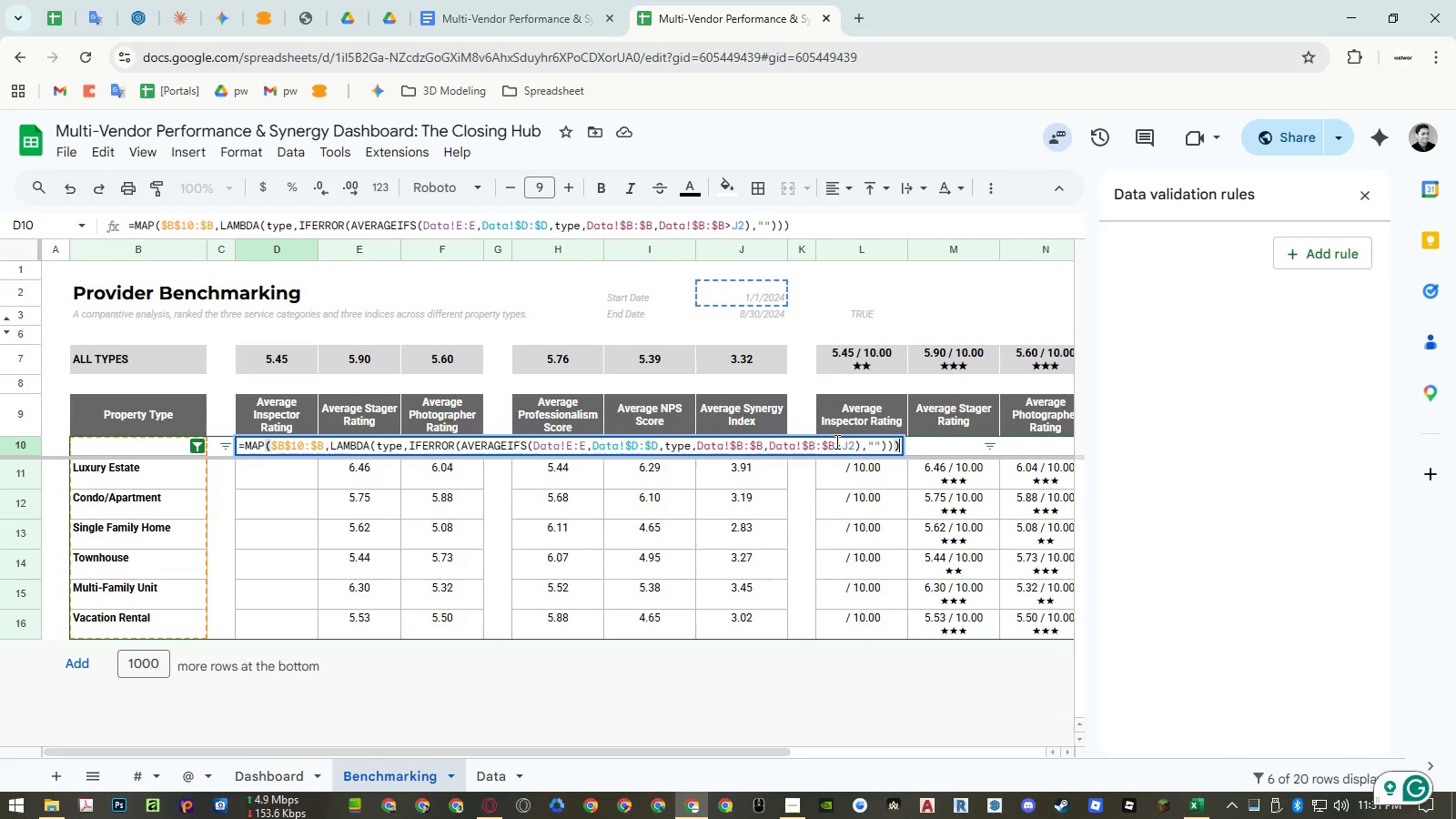 
left_click_drag(start_coordinate=[835, 441], to_coordinate=[768, 448])
 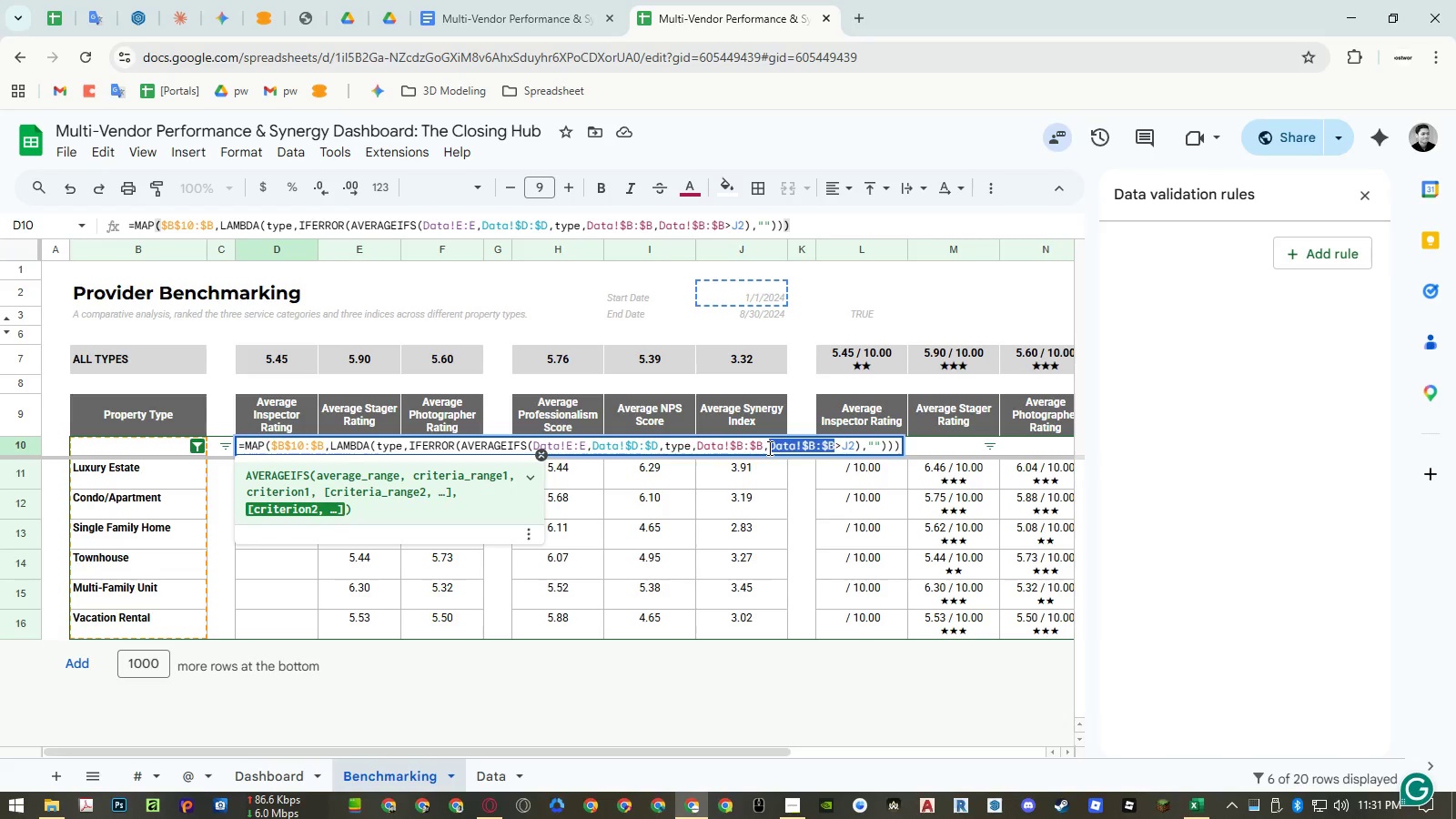 
key(Shift+ShiftRight)
 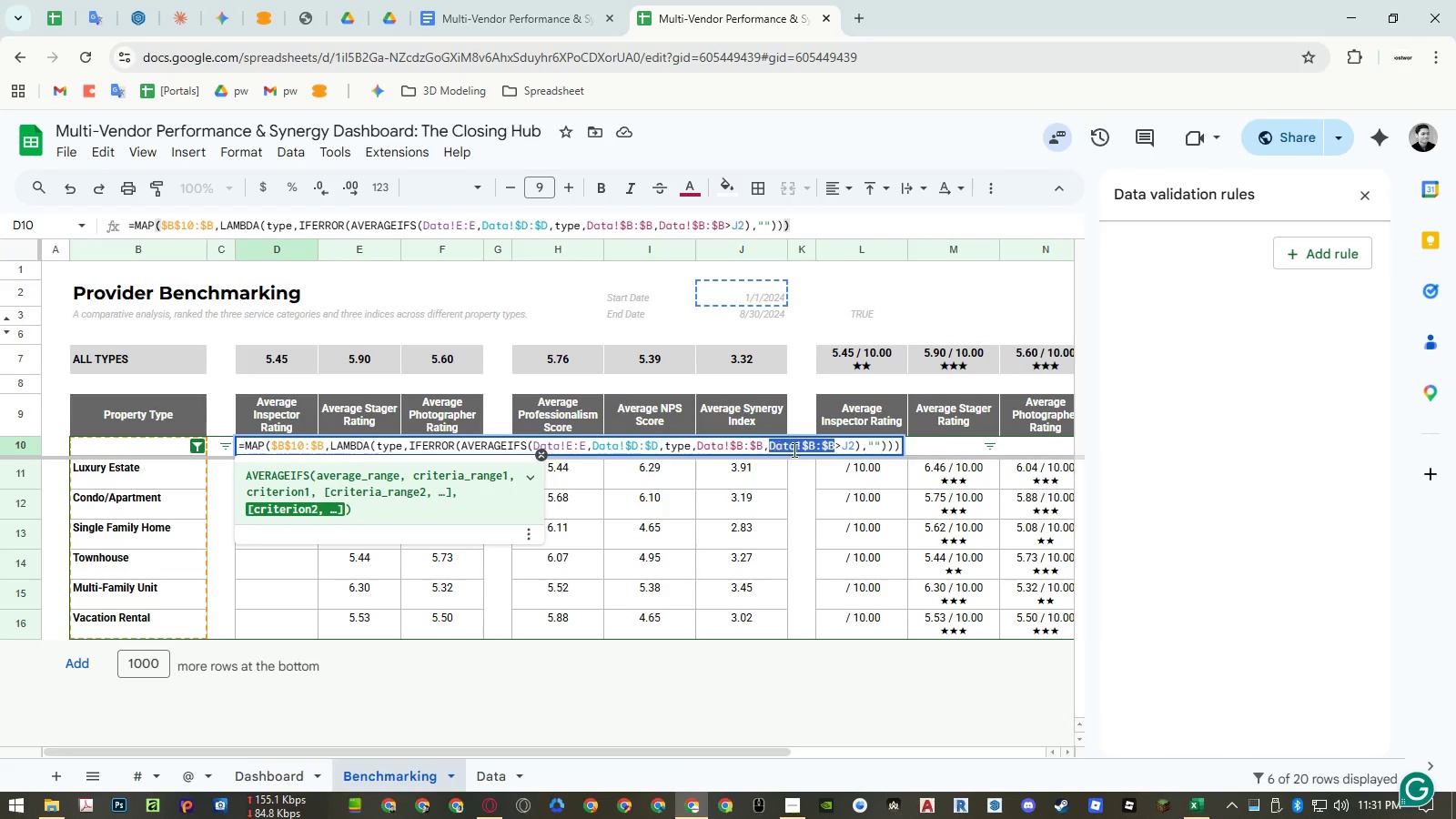 
key(Shift+Quote)
 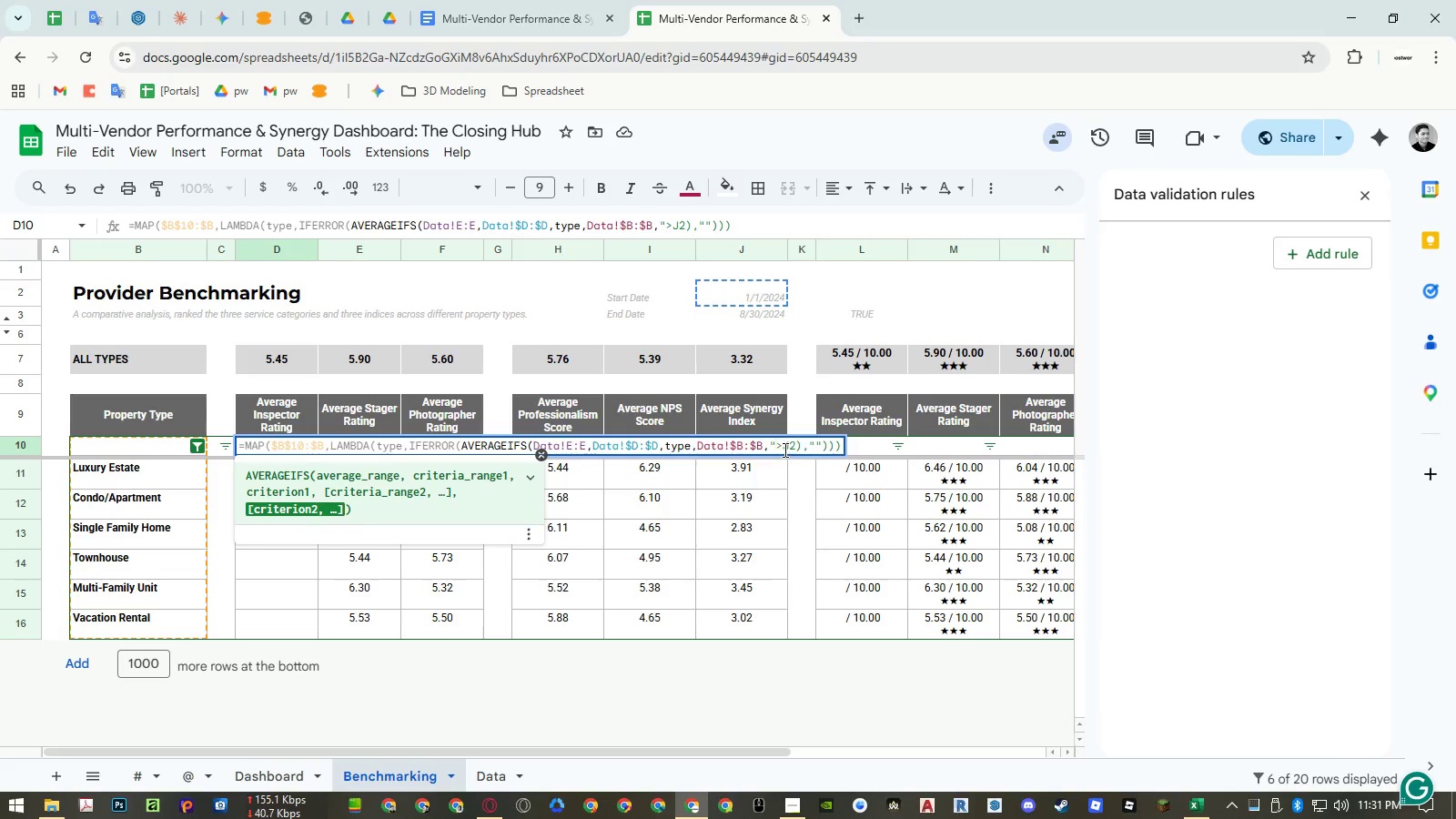 
left_click([781, 447])
 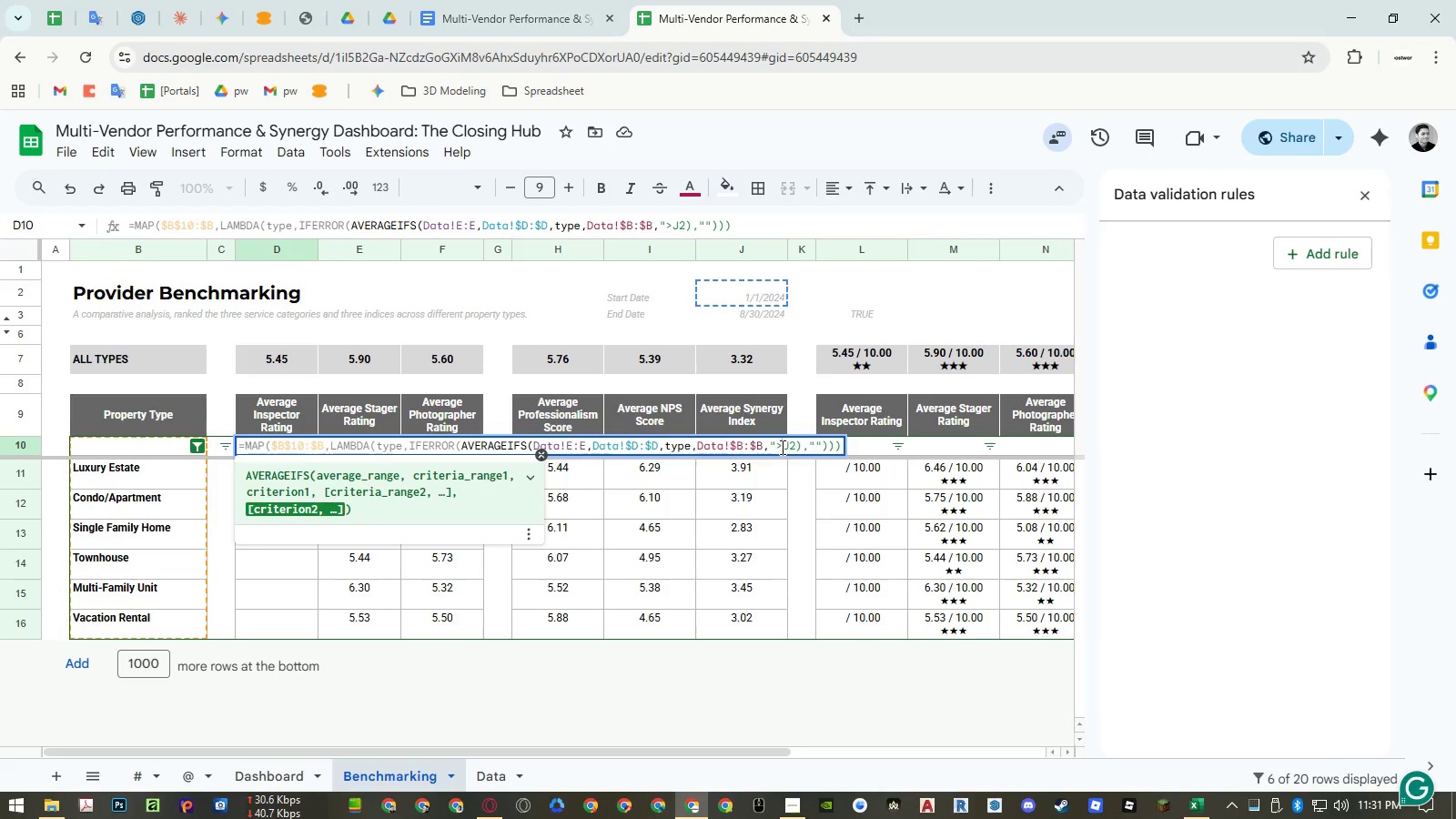 
key(Shift+ShiftRight)
 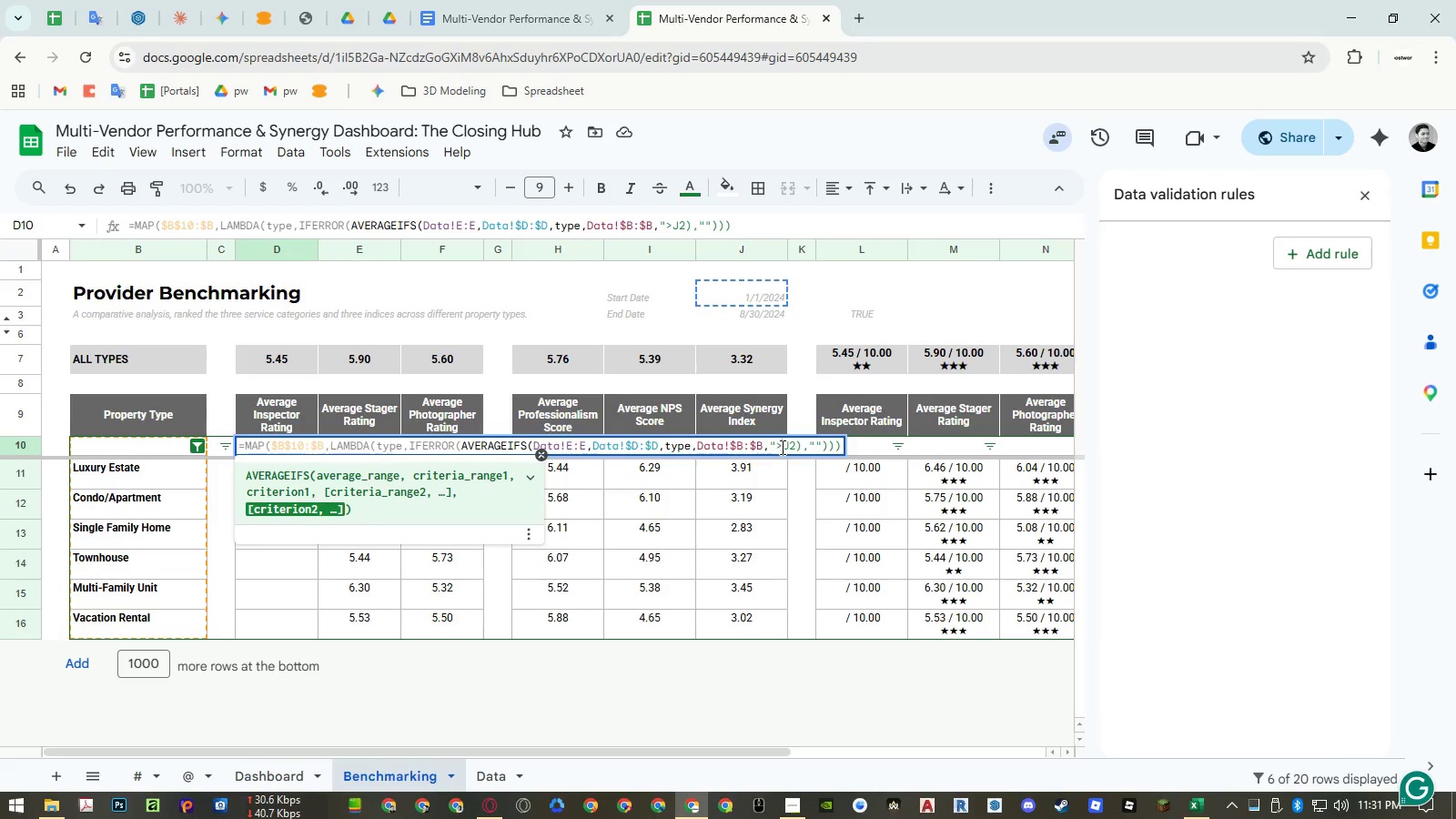 
key(Shift+Quote)
 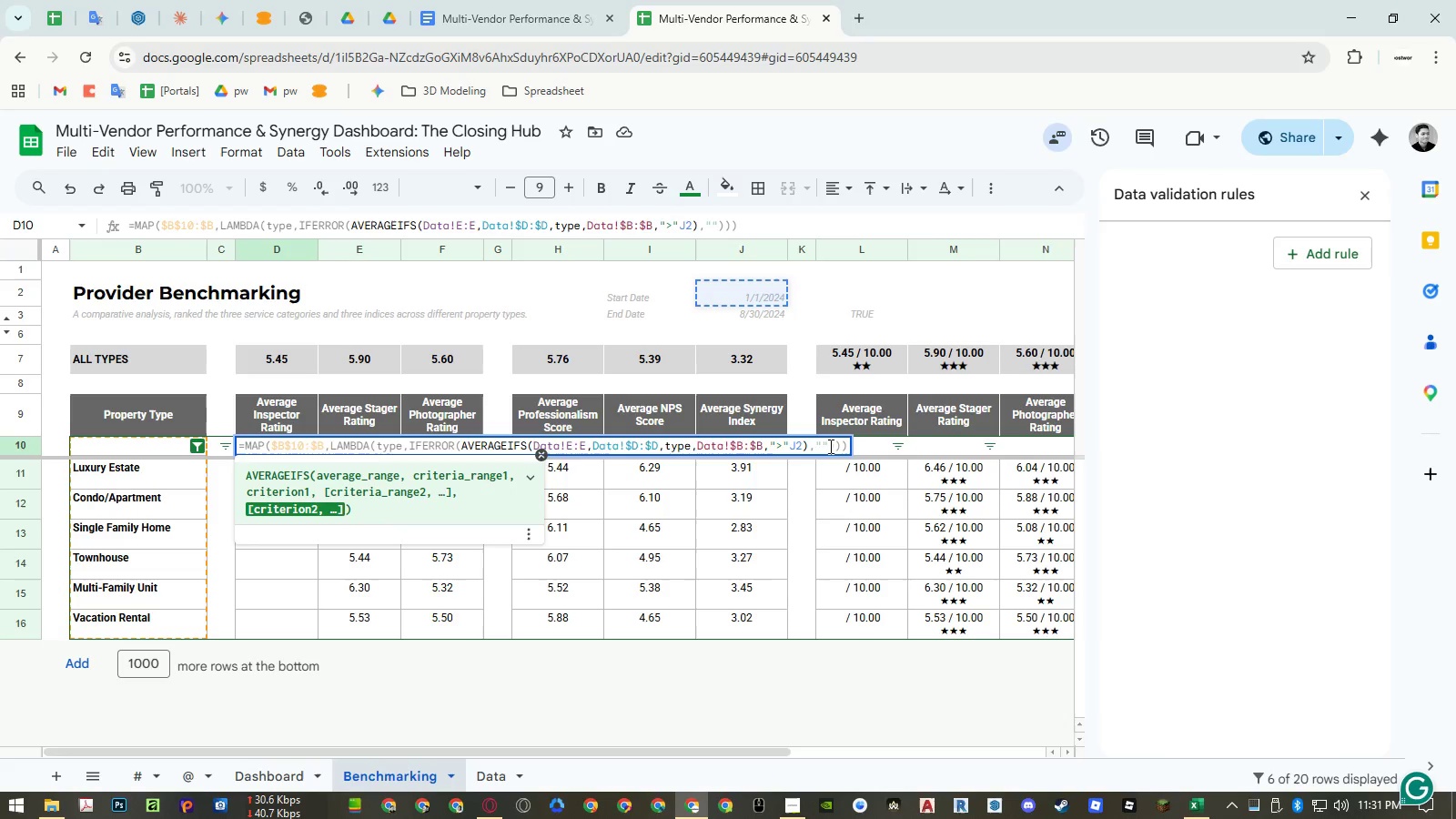 
left_click([283, 443])
 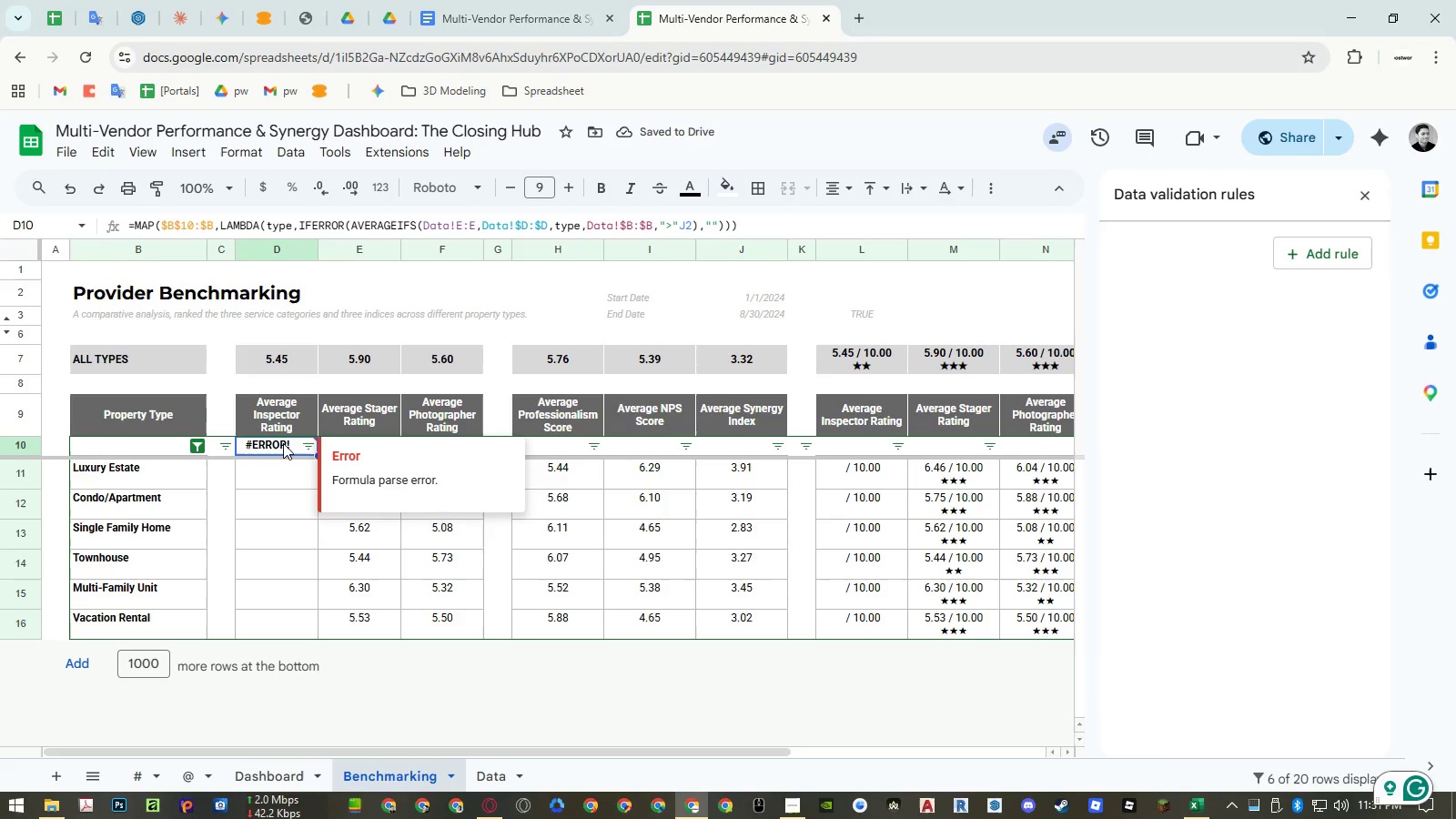 
key(Control+Z)
 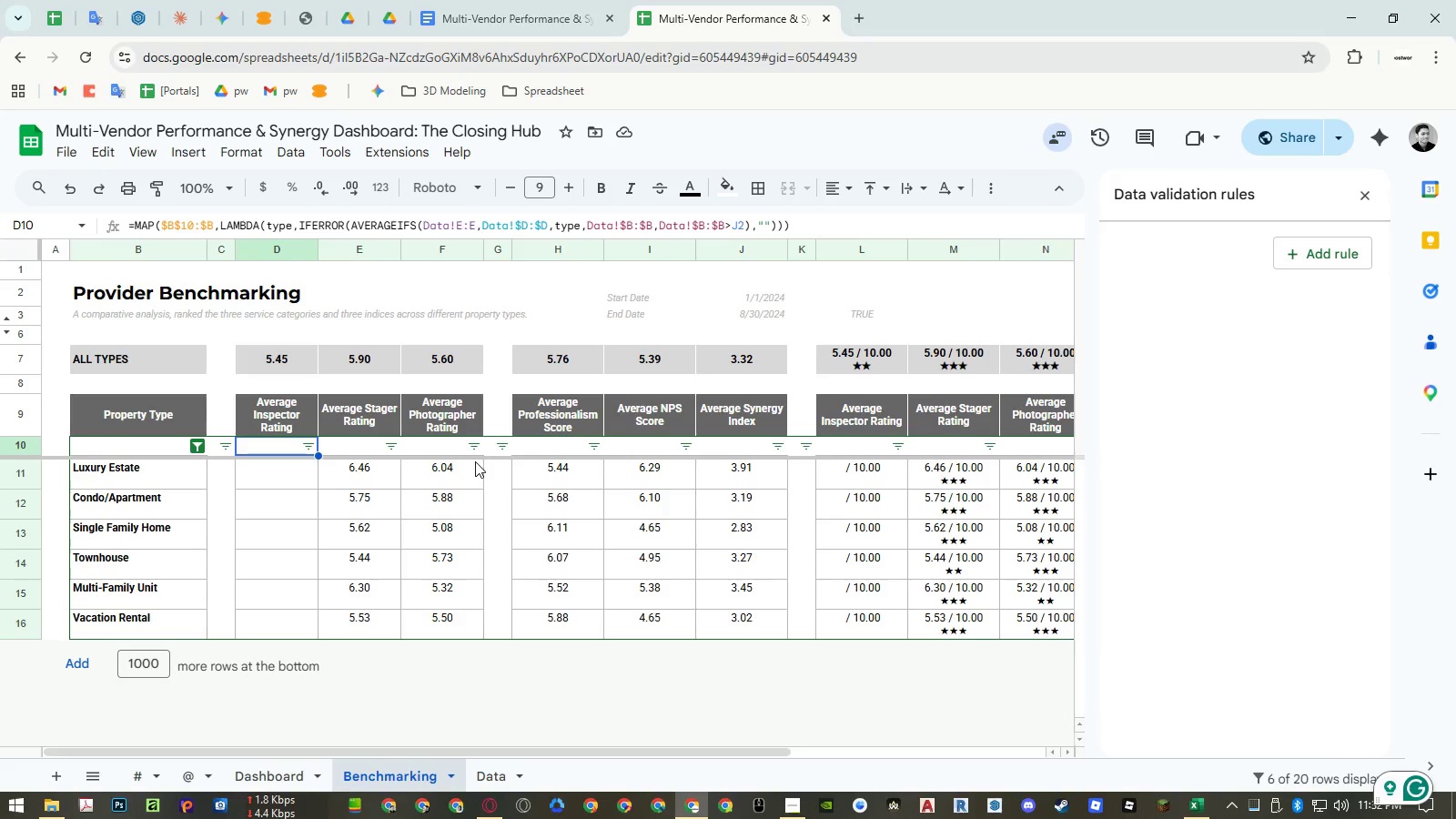 
wait(77.22)
 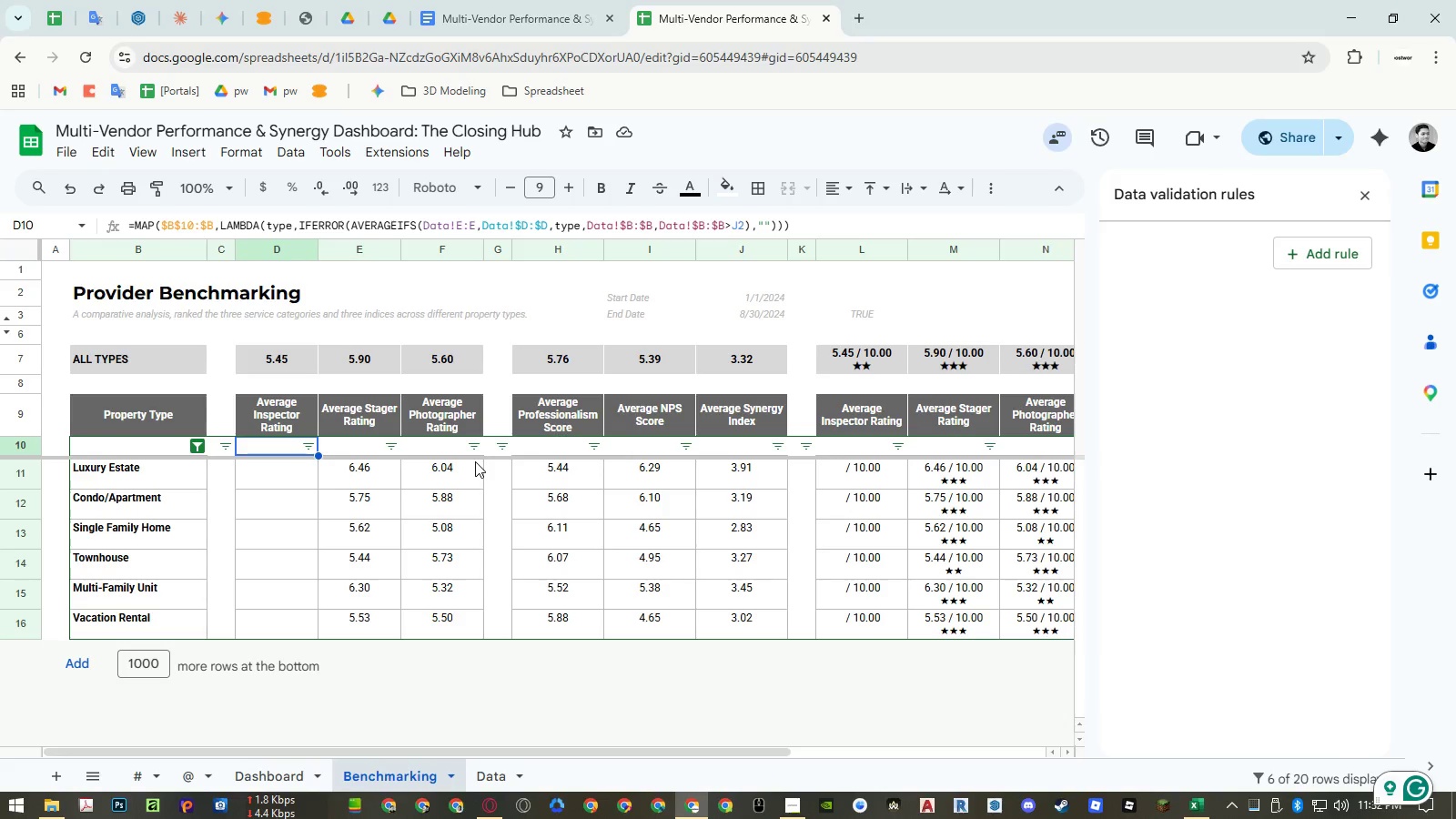 
left_click([491, 774])
 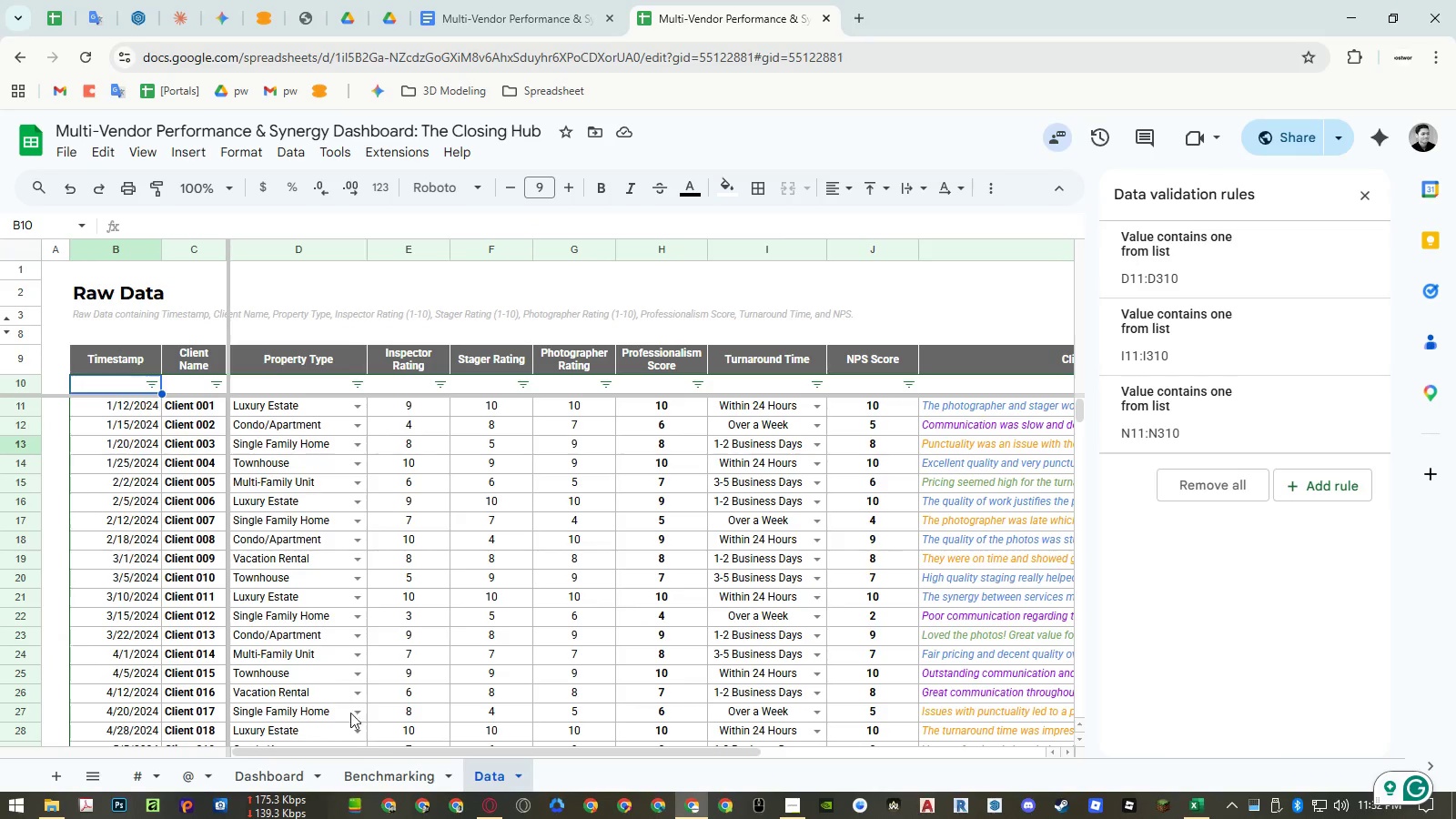 
left_click([386, 781])
 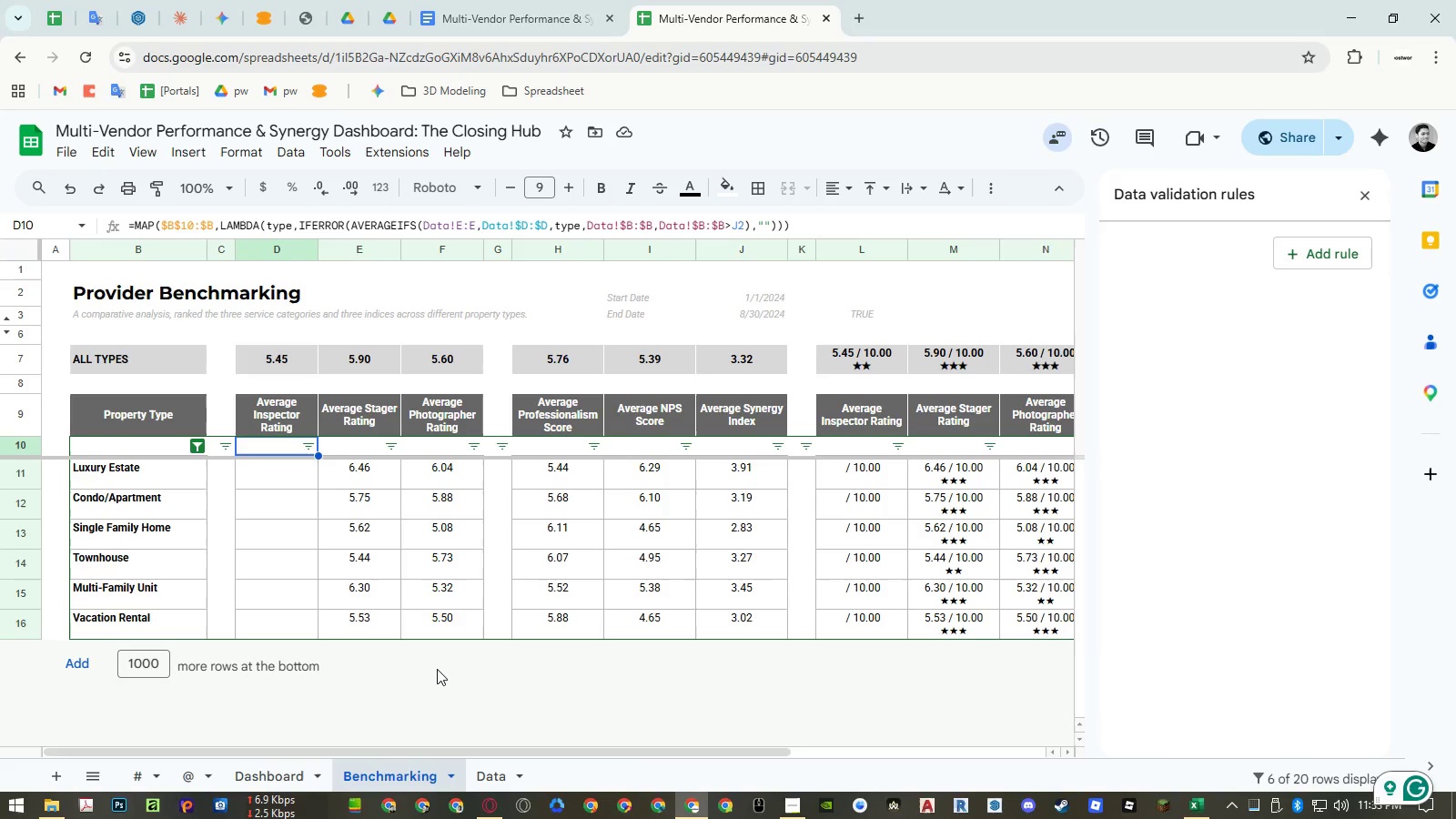 
wait(44.09)
 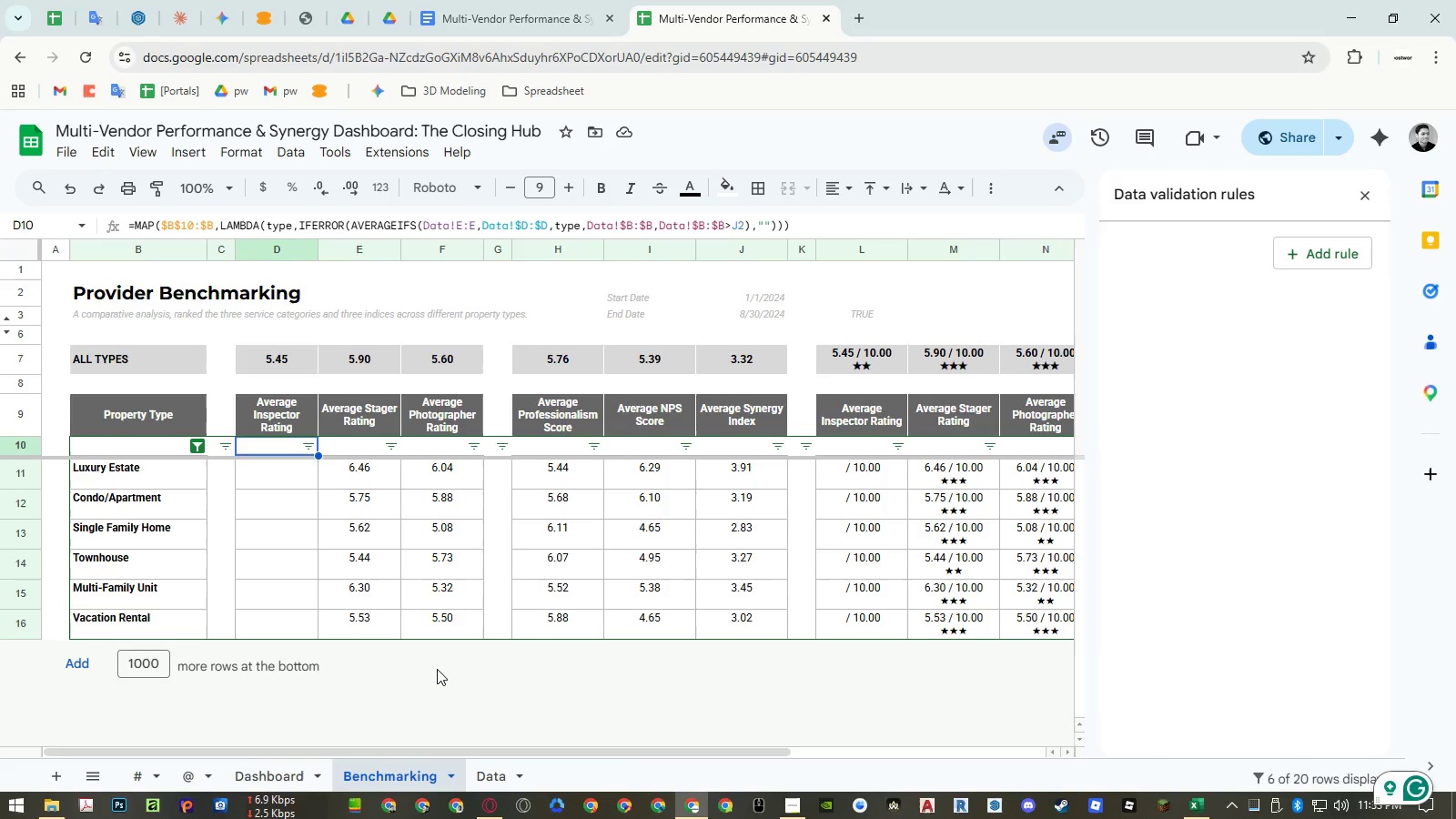 
left_click([488, 777])
 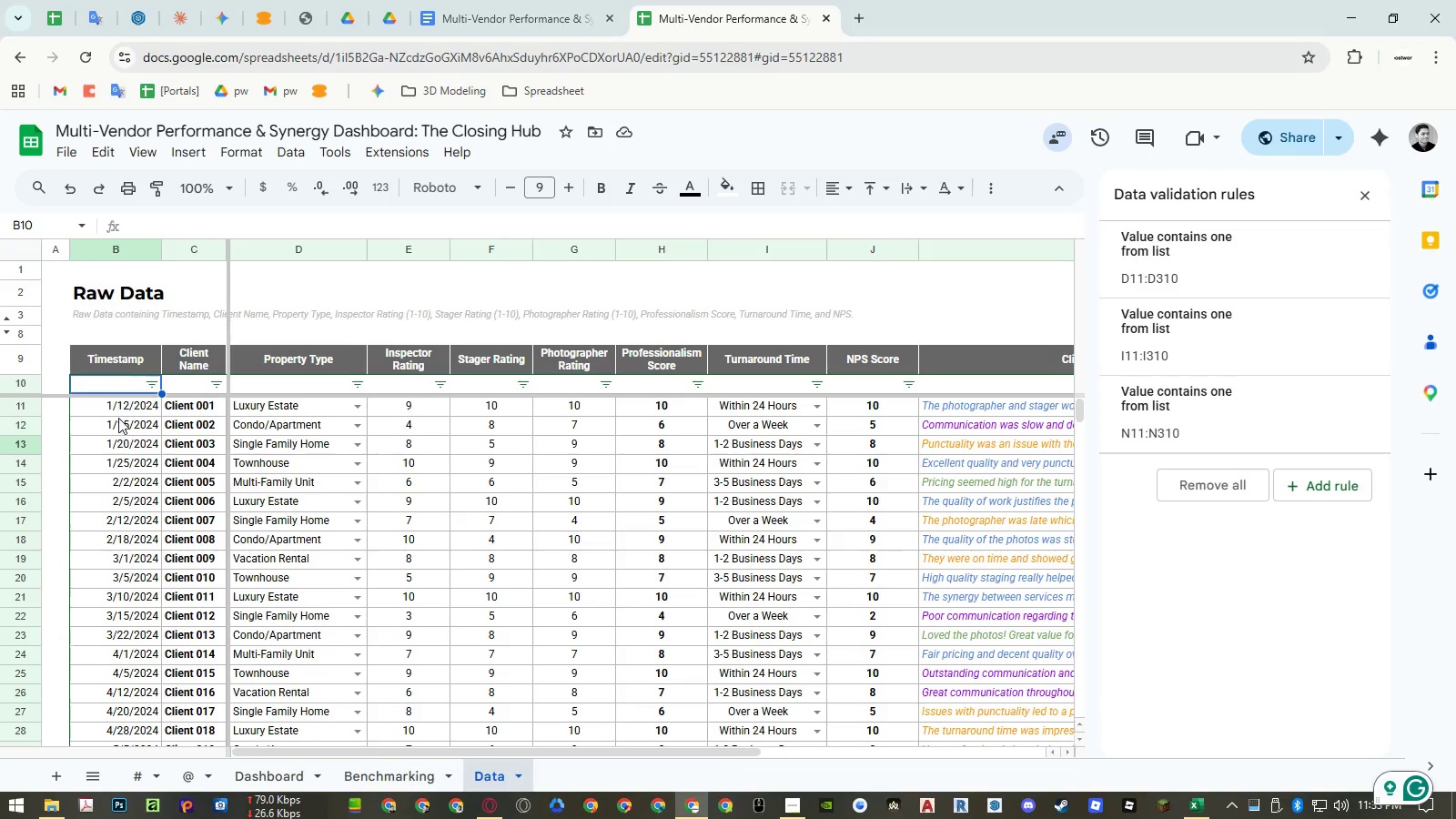 
left_click([413, 774])
 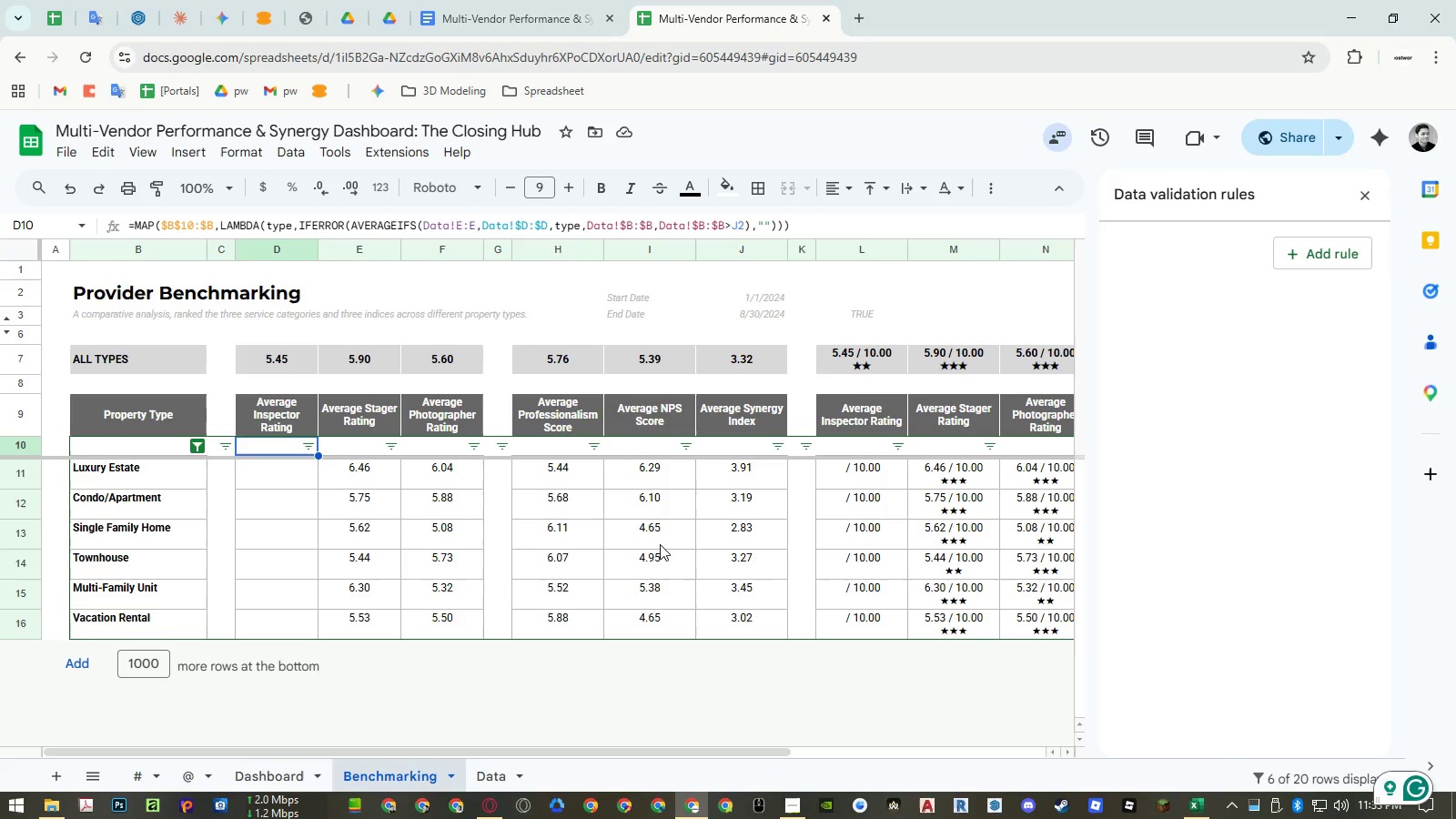 
wait(9.25)
 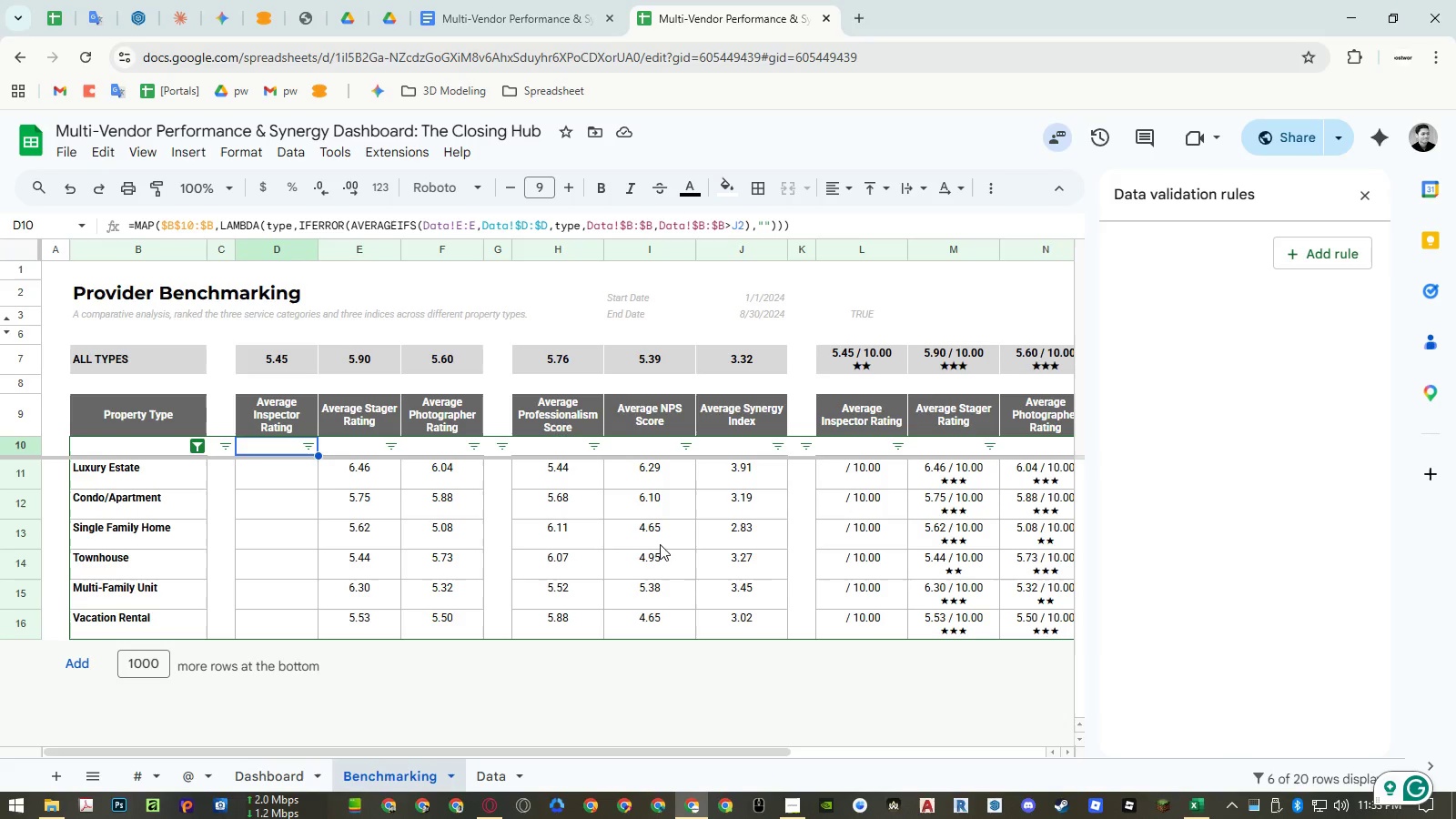 
double_click([290, 442])
 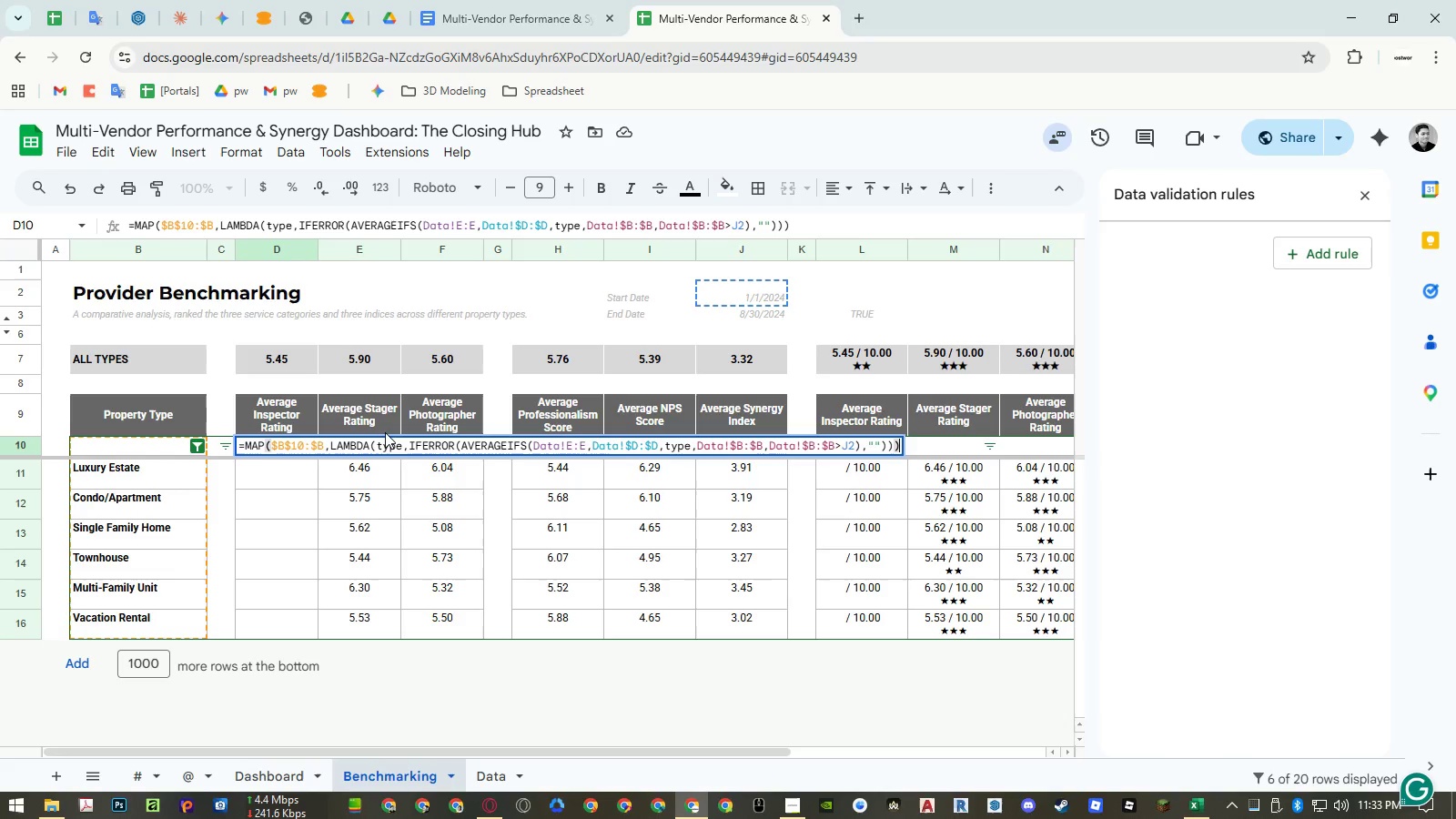 
wait(10.78)
 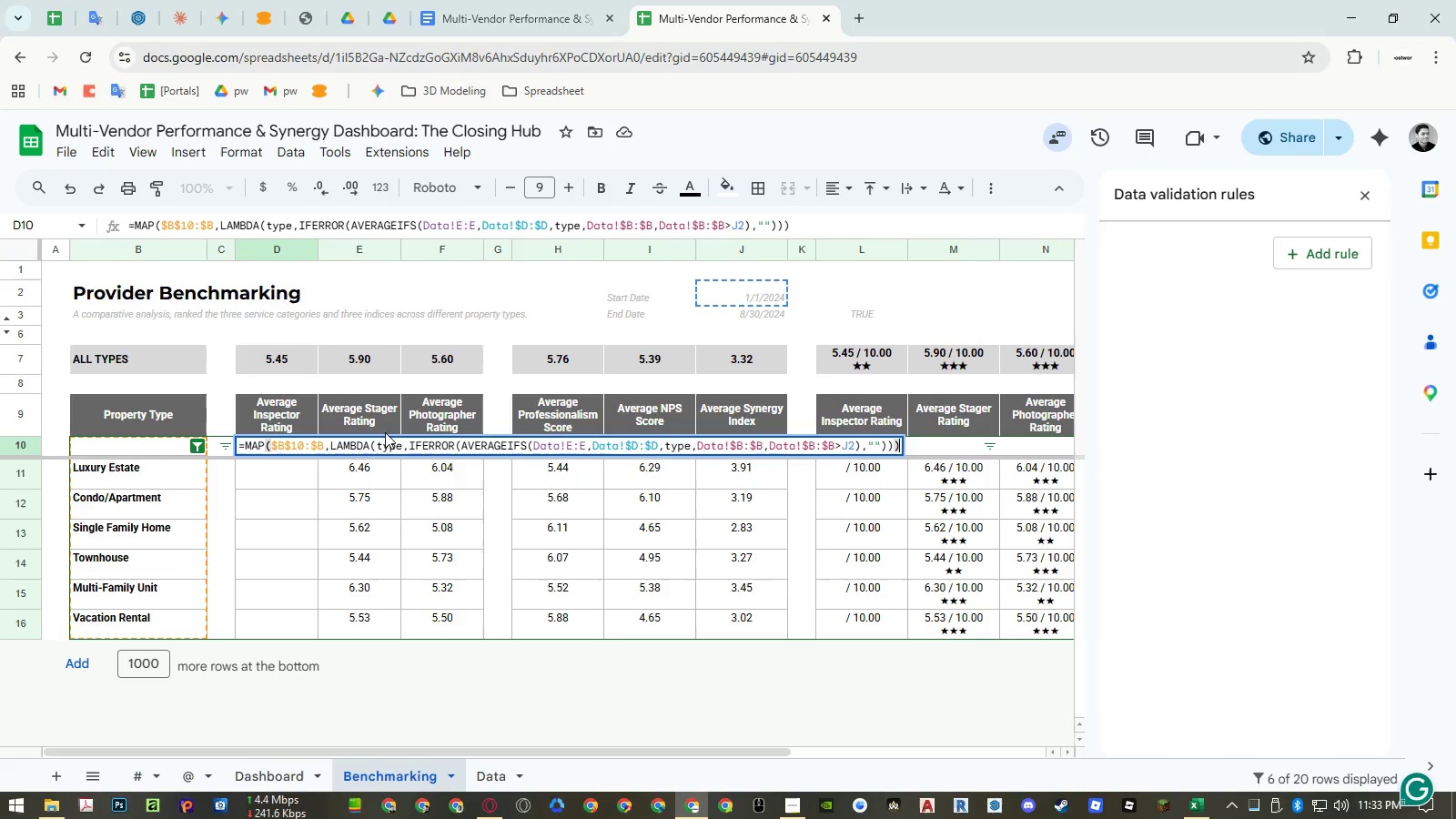 
key(Escape)
 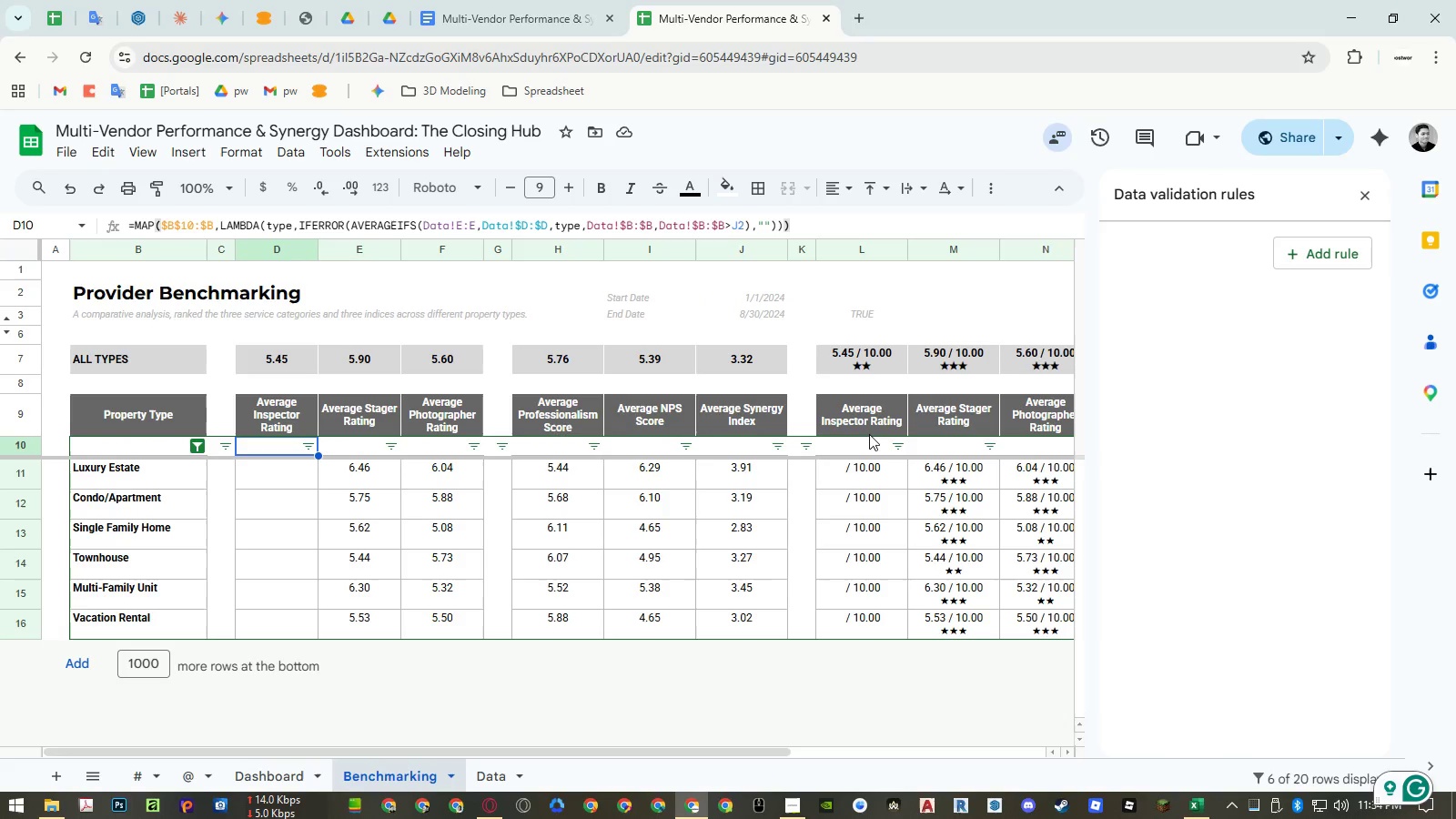 
double_click([870, 447])
 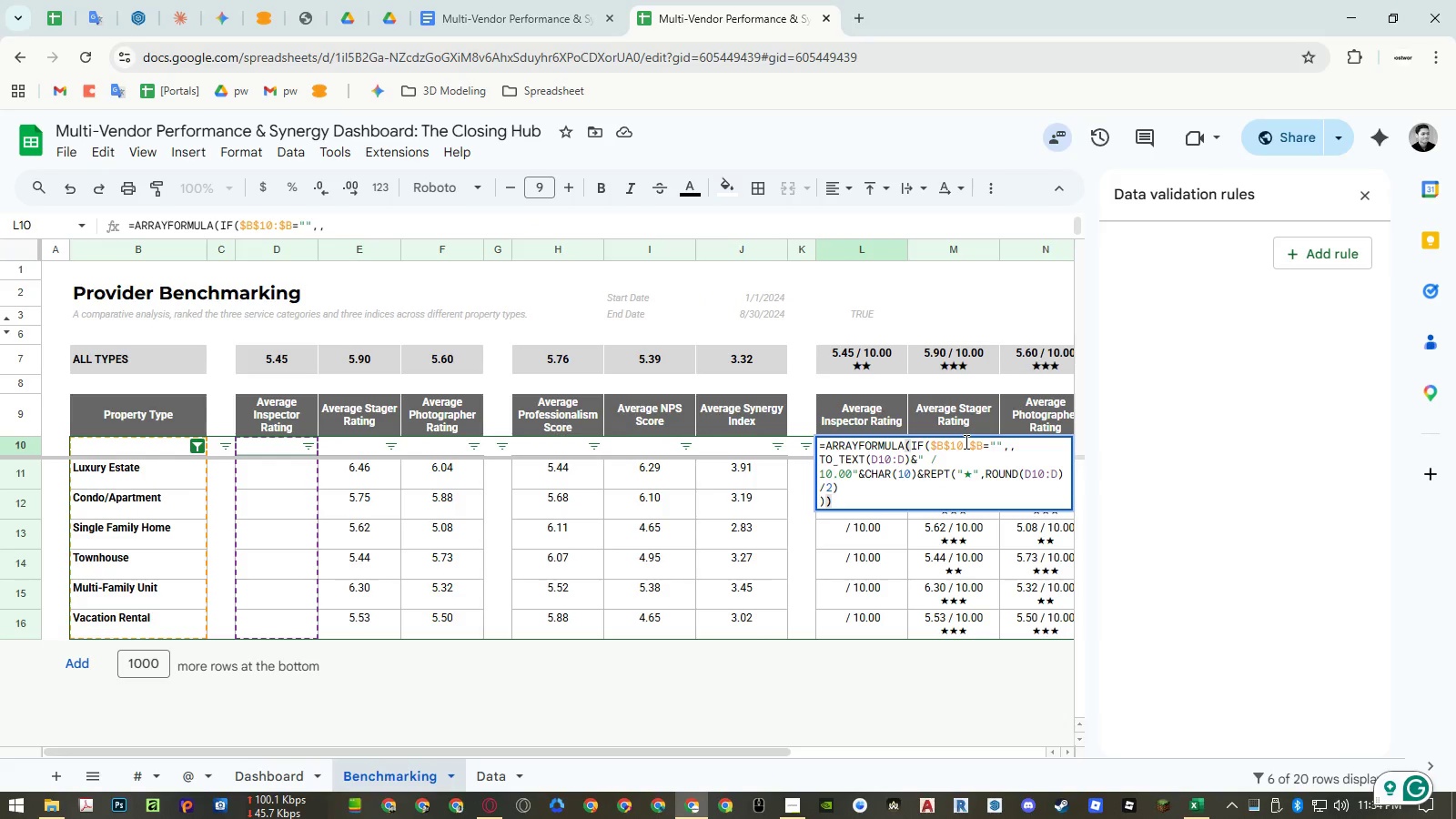 
double_click([965, 441])
 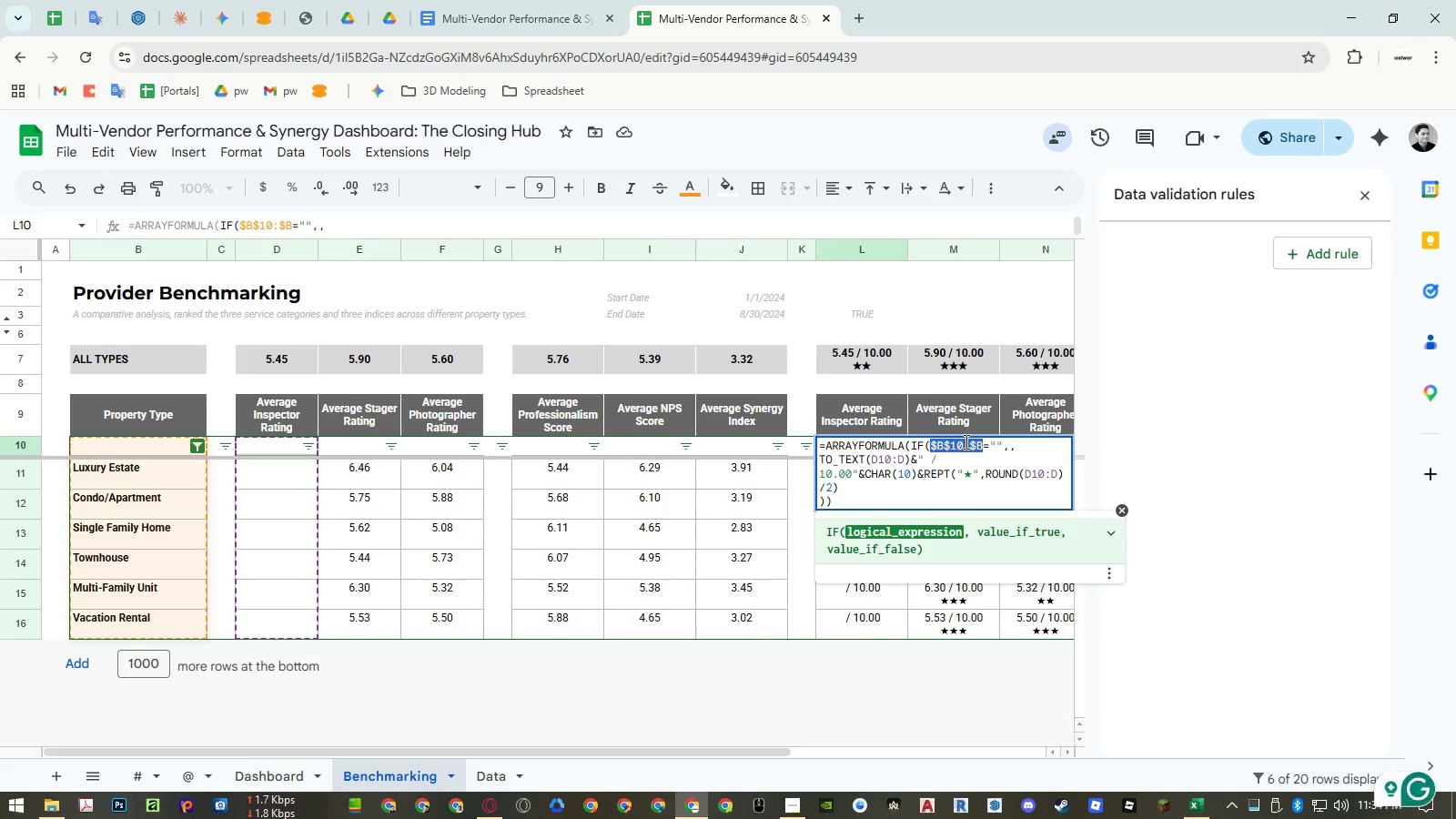 
key(Backspace)
 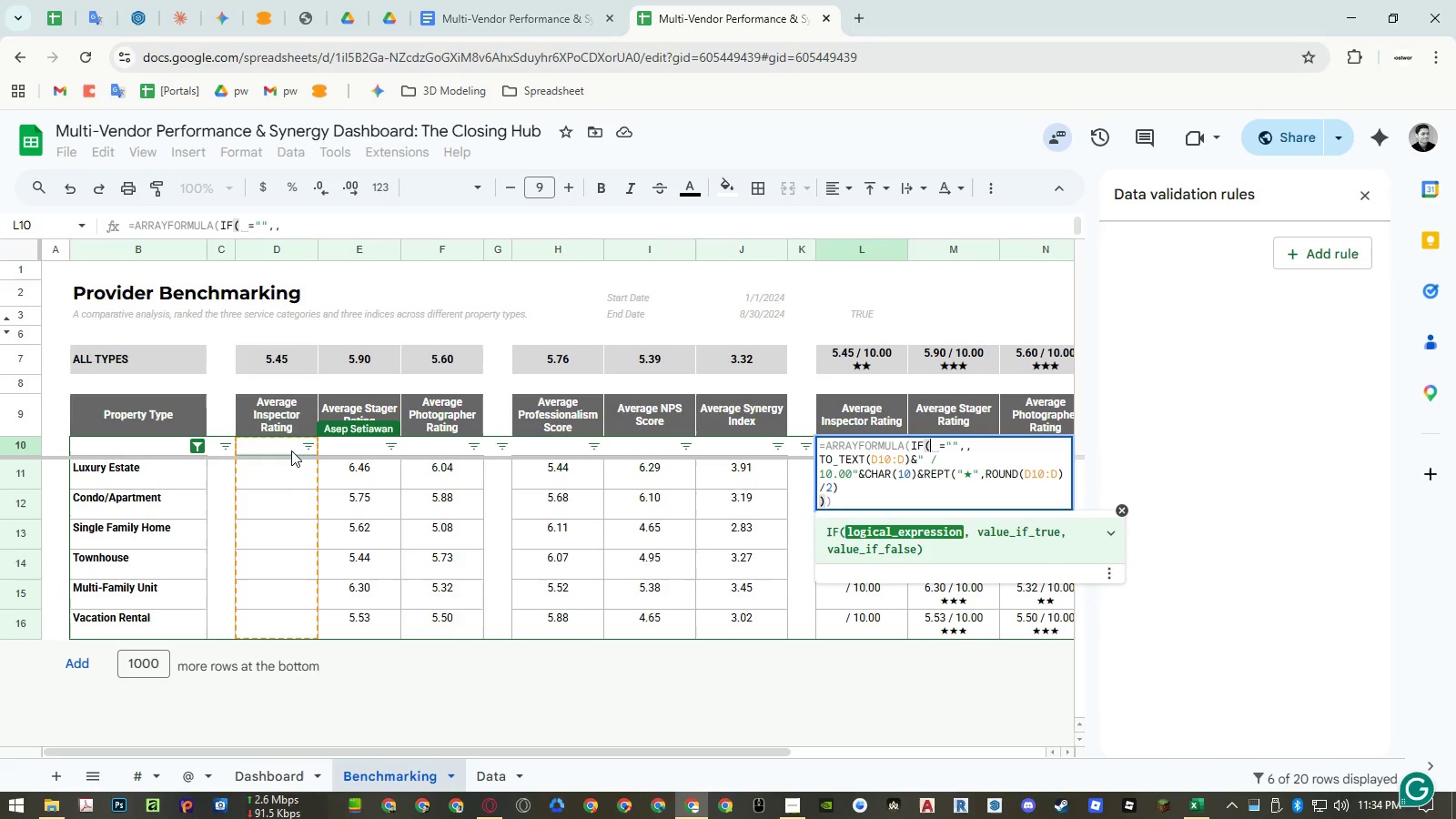 
left_click_drag(start_coordinate=[291, 448], to_coordinate=[297, 511])
 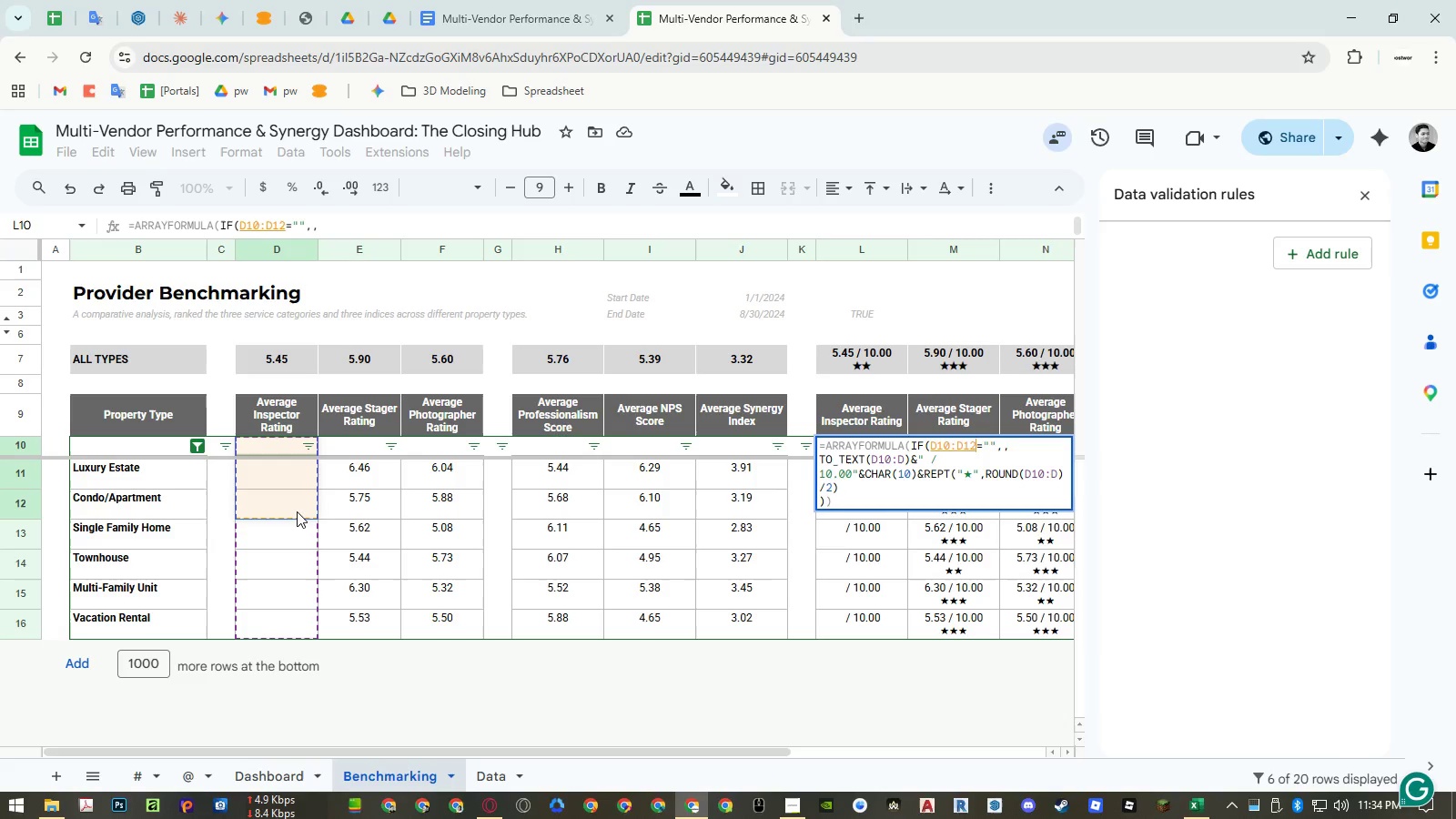 
key(Backspace)
 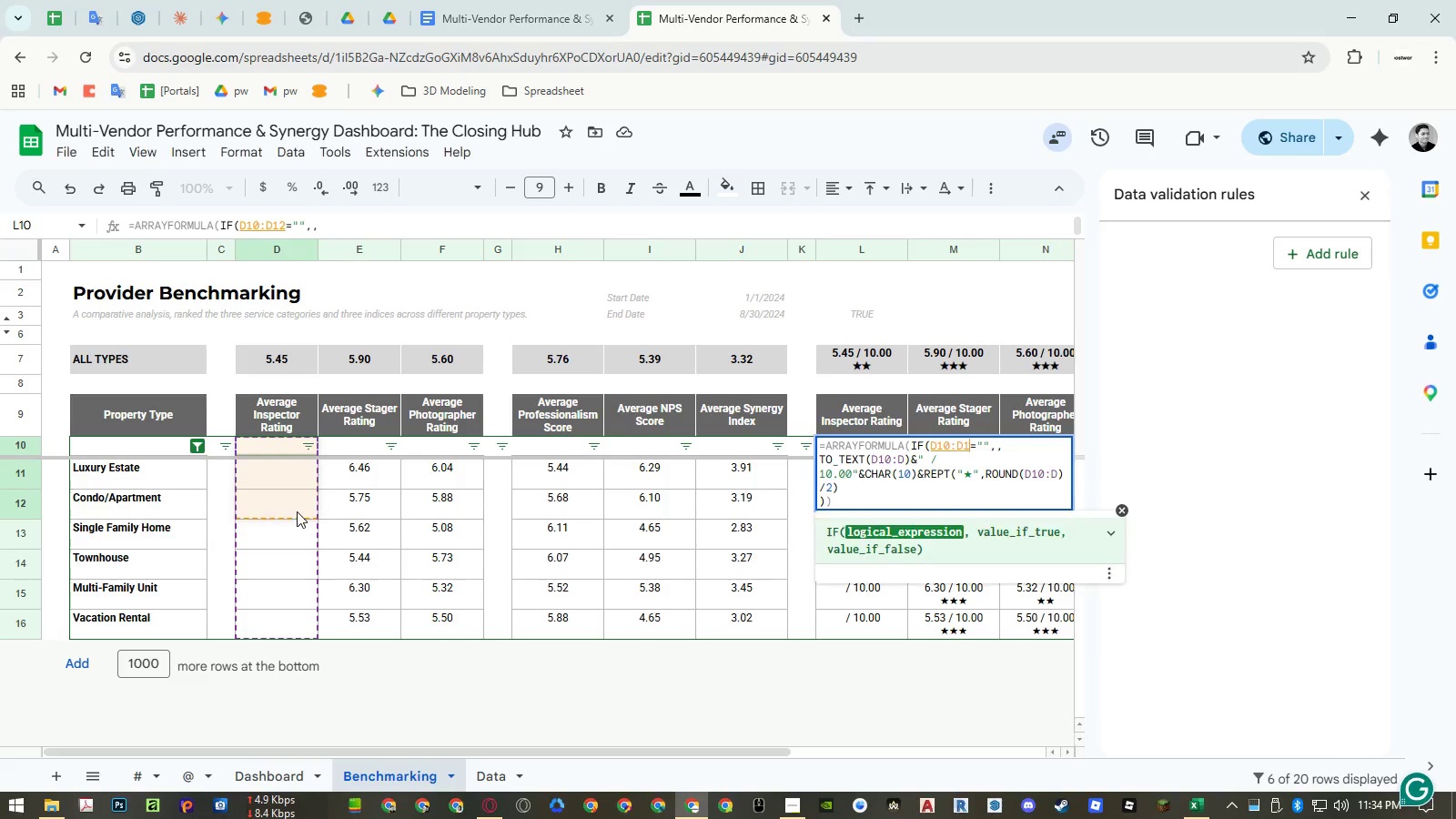 
key(Backspace)
 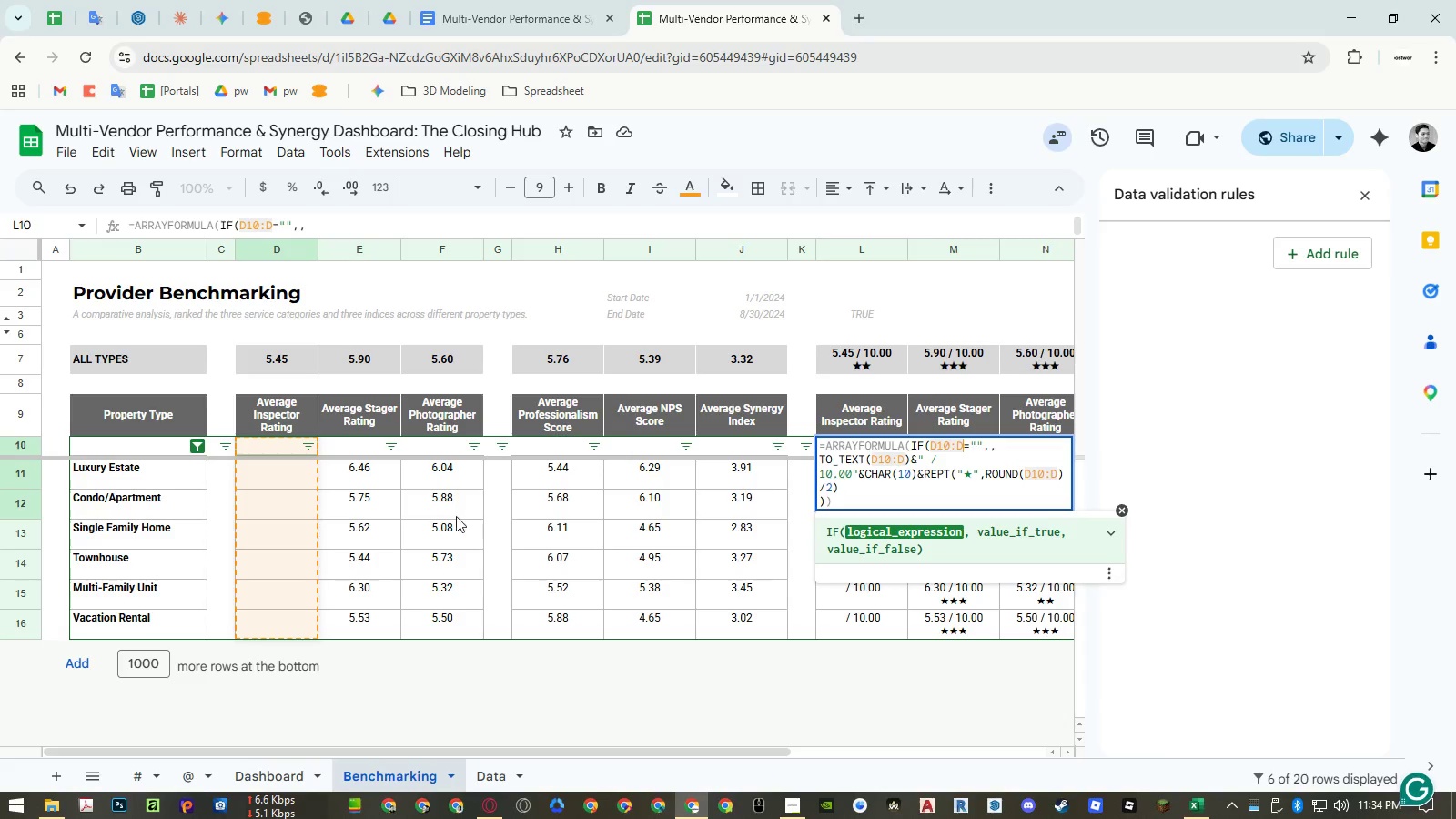 
key(Enter)
 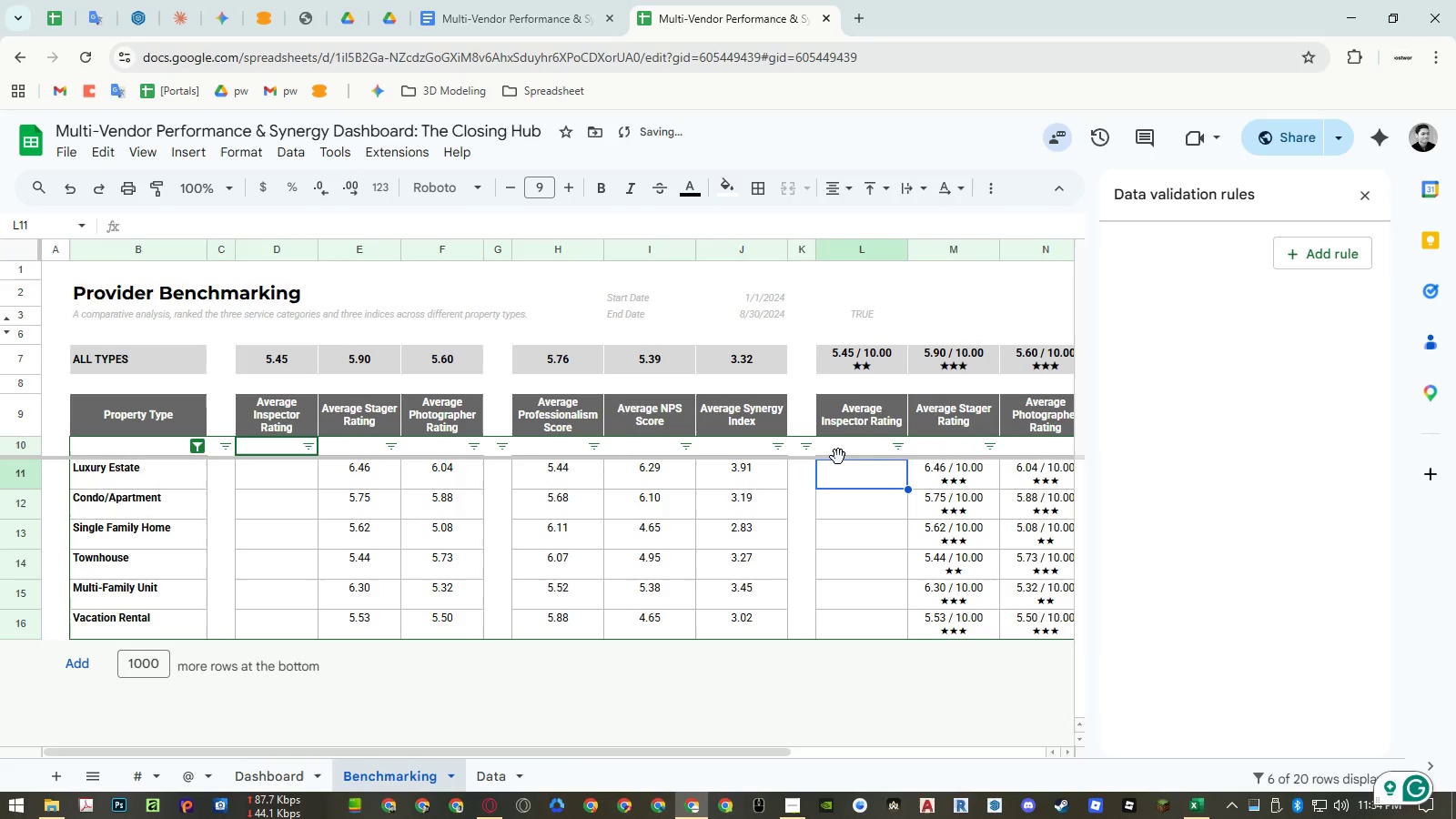 
left_click([844, 446])
 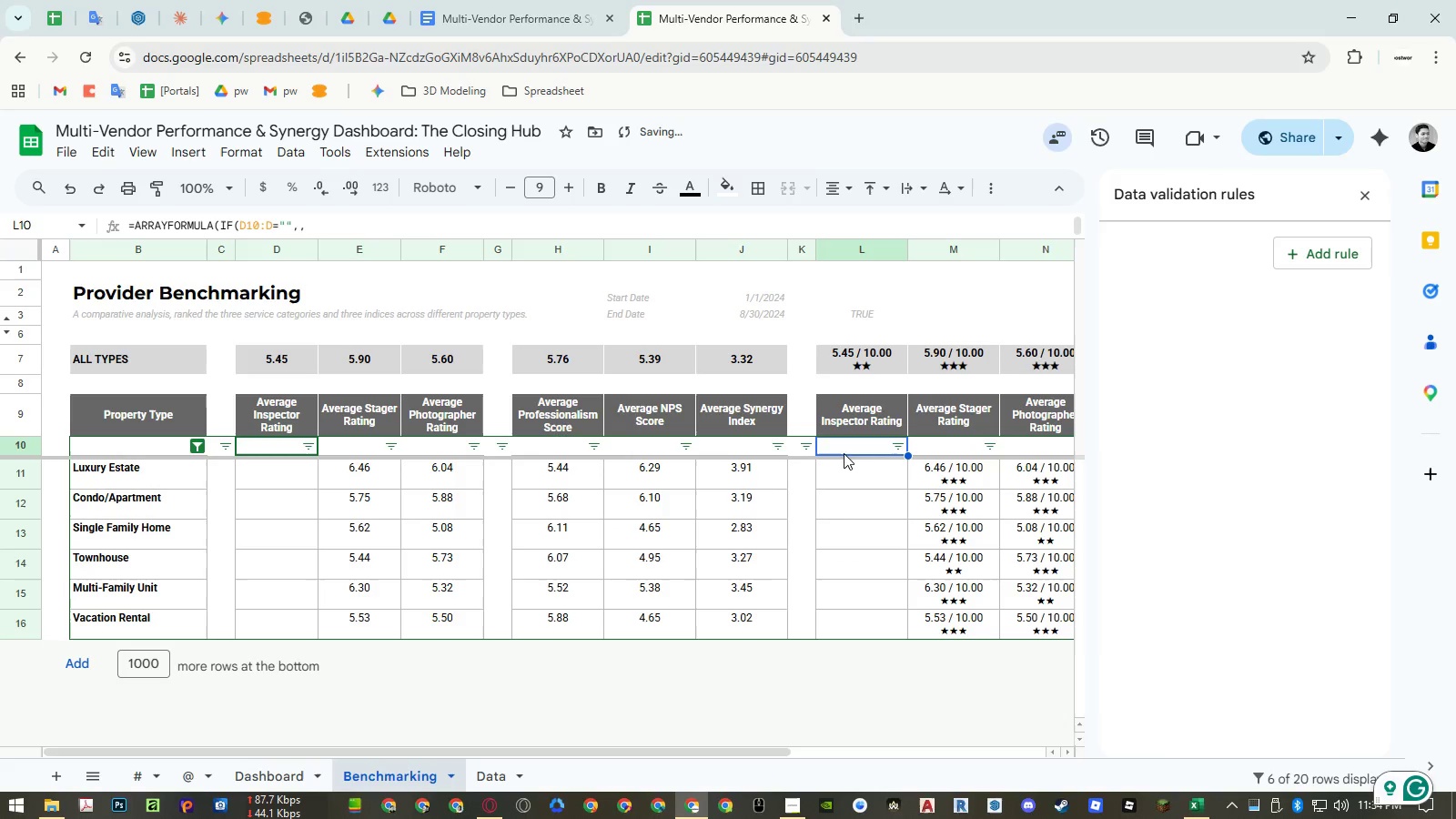 
key(Control+ControlLeft)
 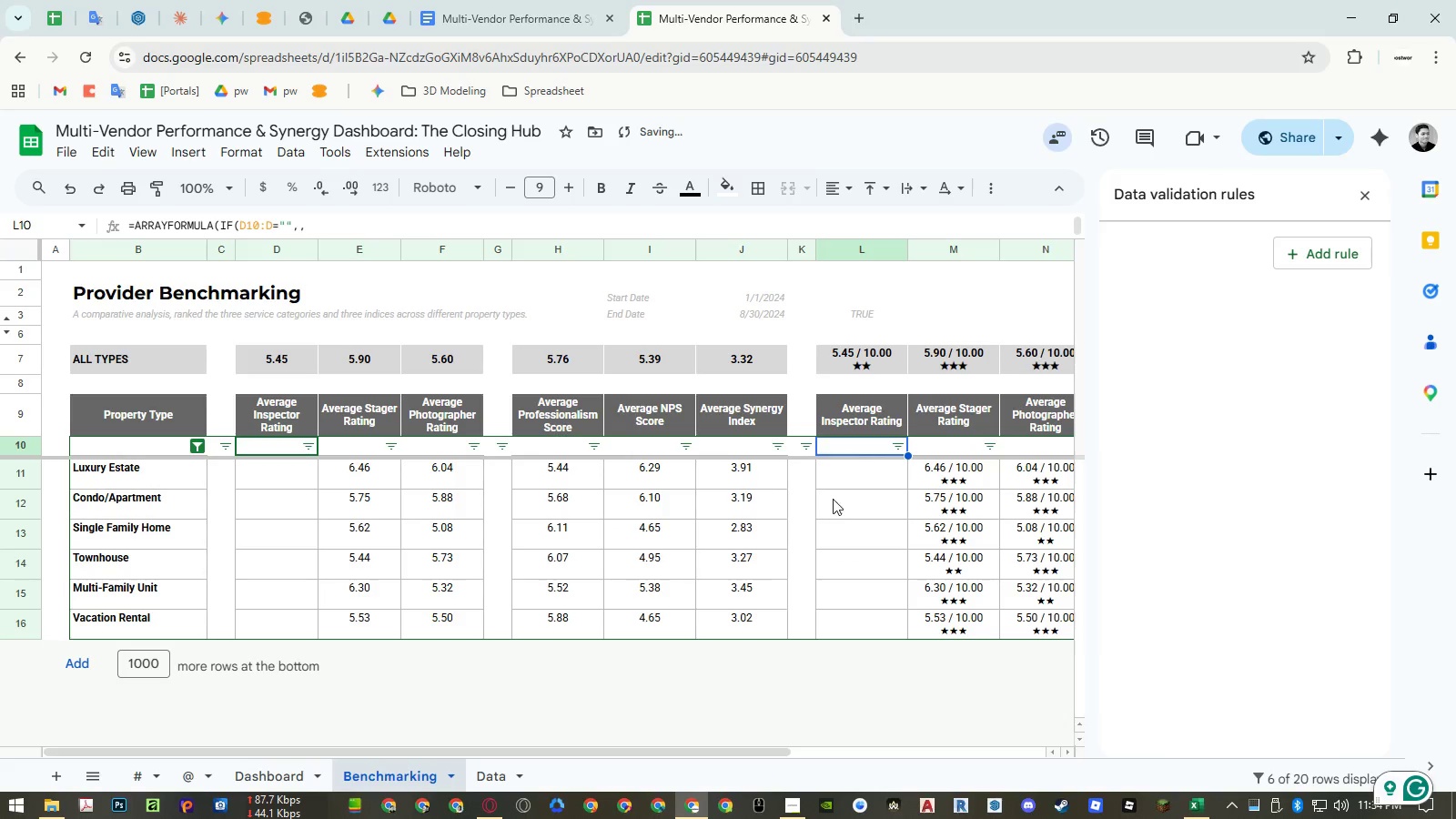 
key(Control+C)
 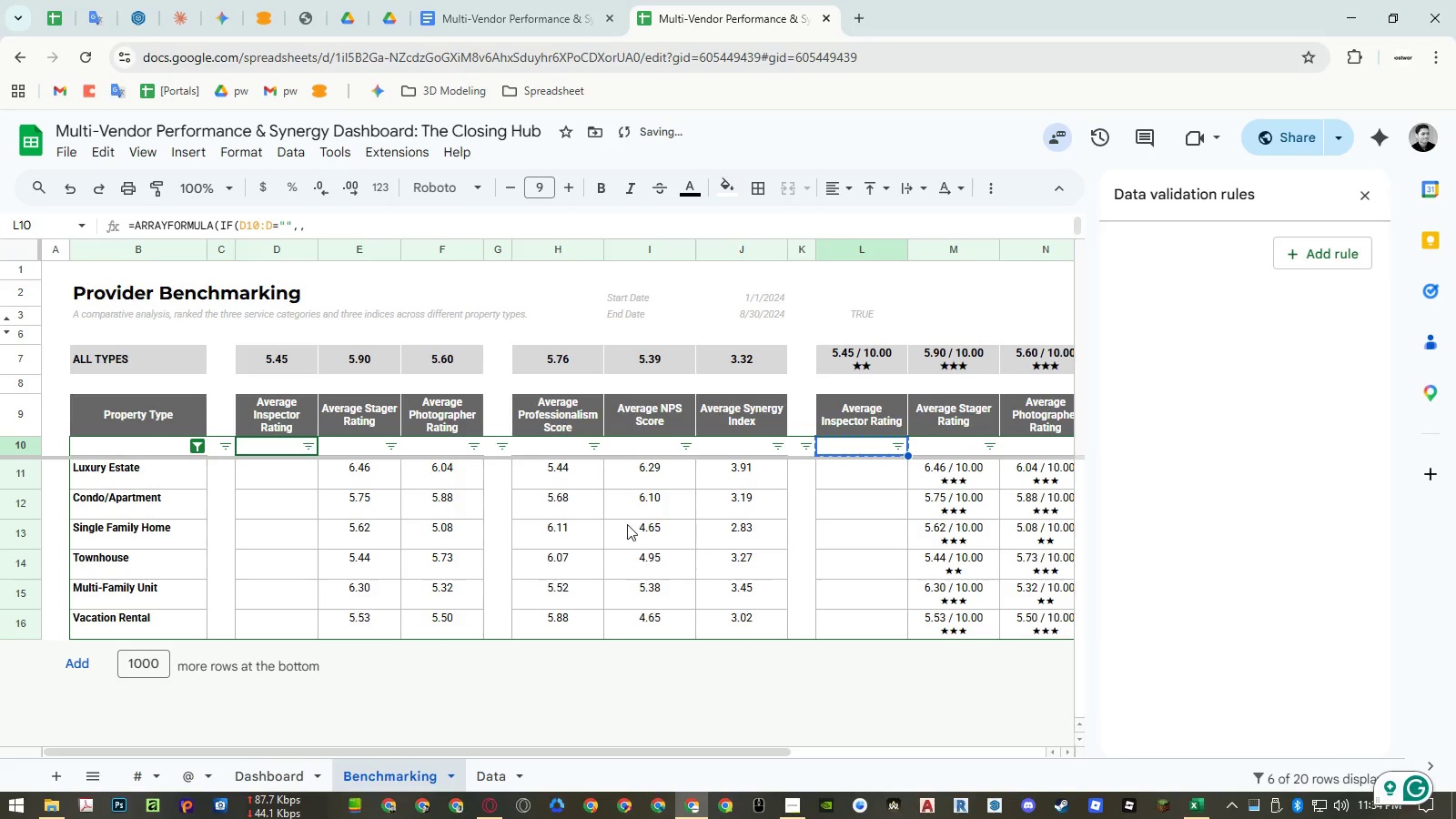 
hold_key(key=ShiftLeft, duration=0.66)
scroll: coordinate [632, 520], scroll_direction: down, amount: 7.0
 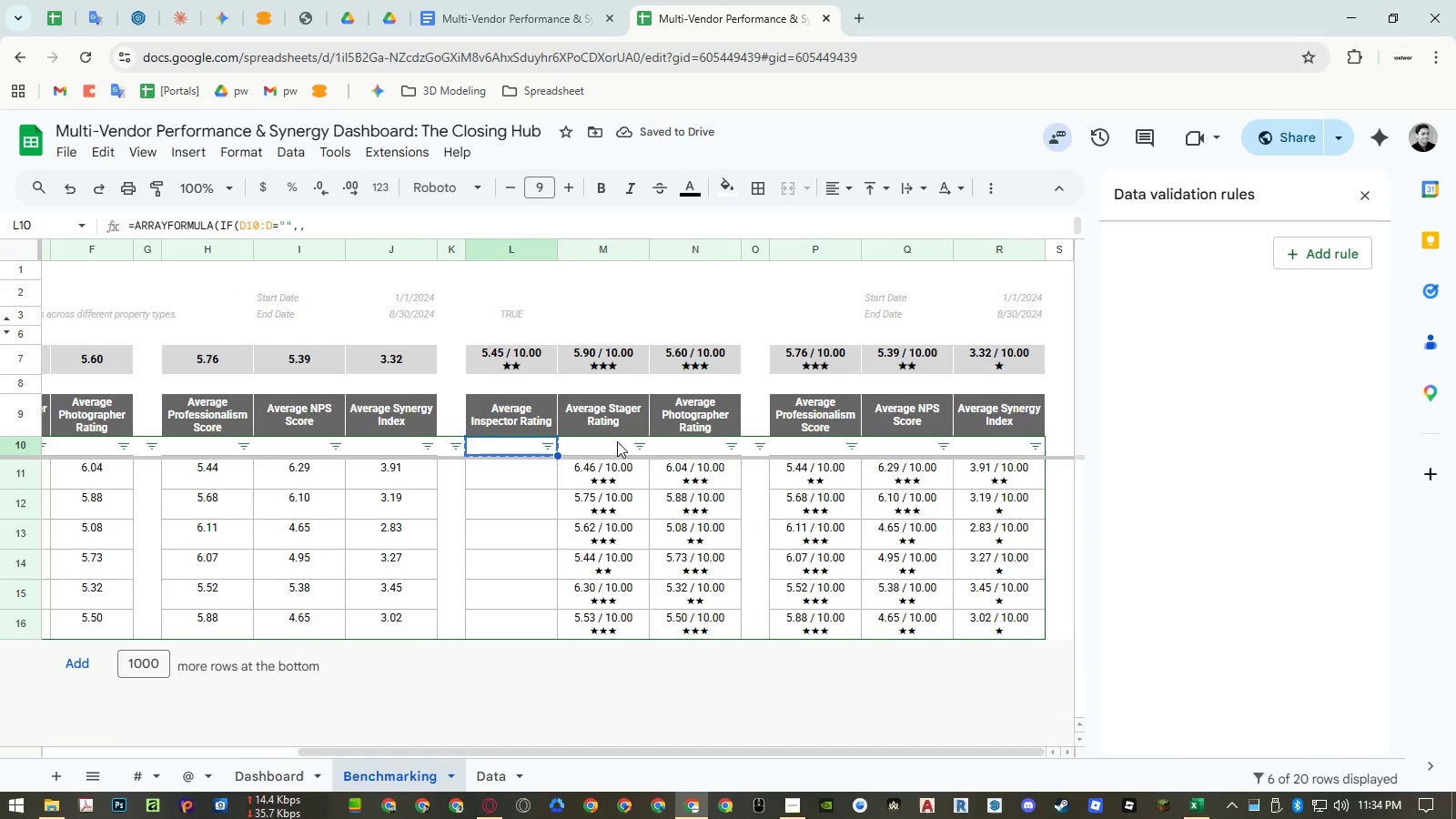 
left_click_drag(start_coordinate=[617, 444], to_coordinate=[692, 450])
 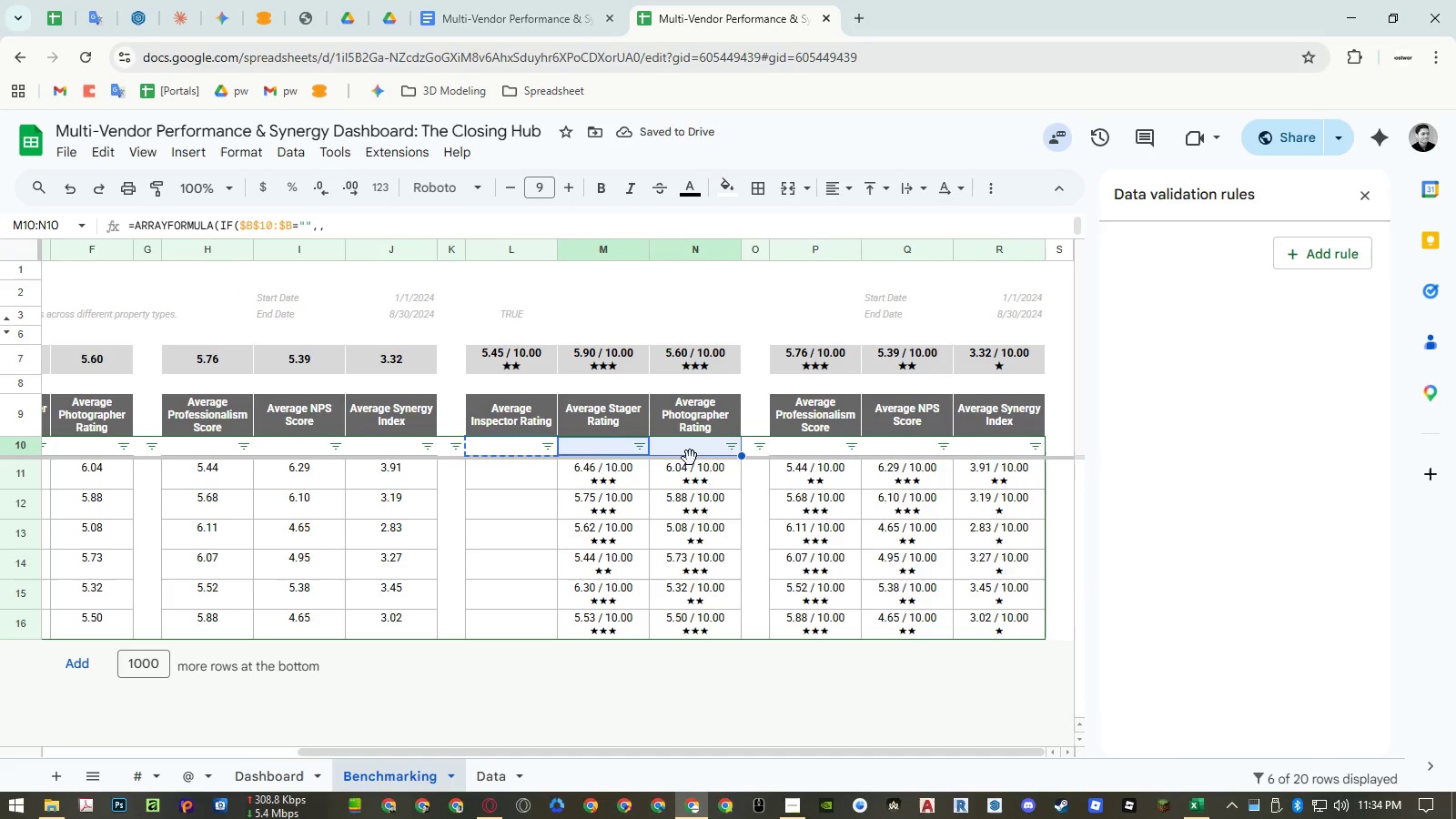 
key(Control+ControlLeft)
 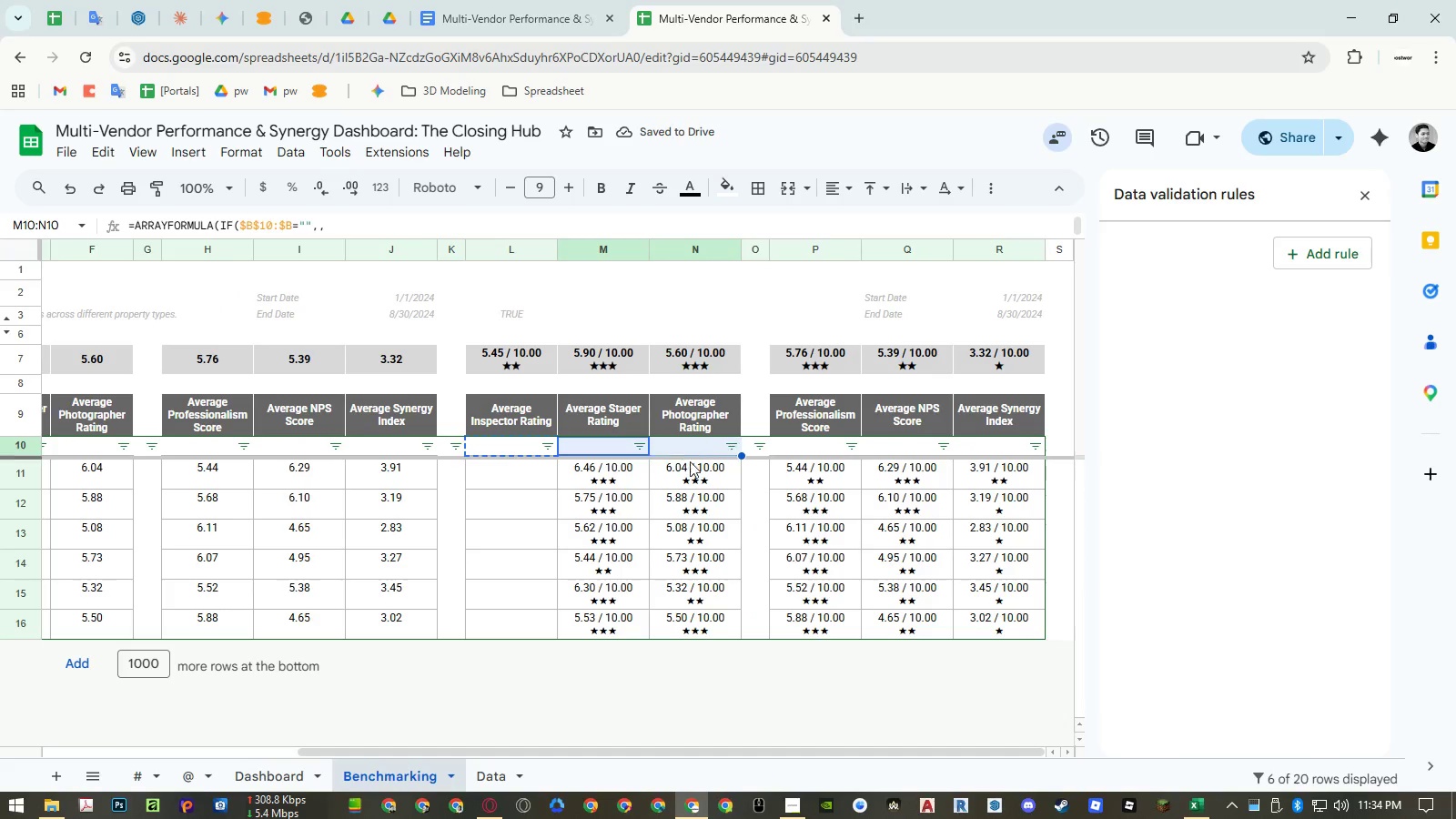 
key(Control+V)
 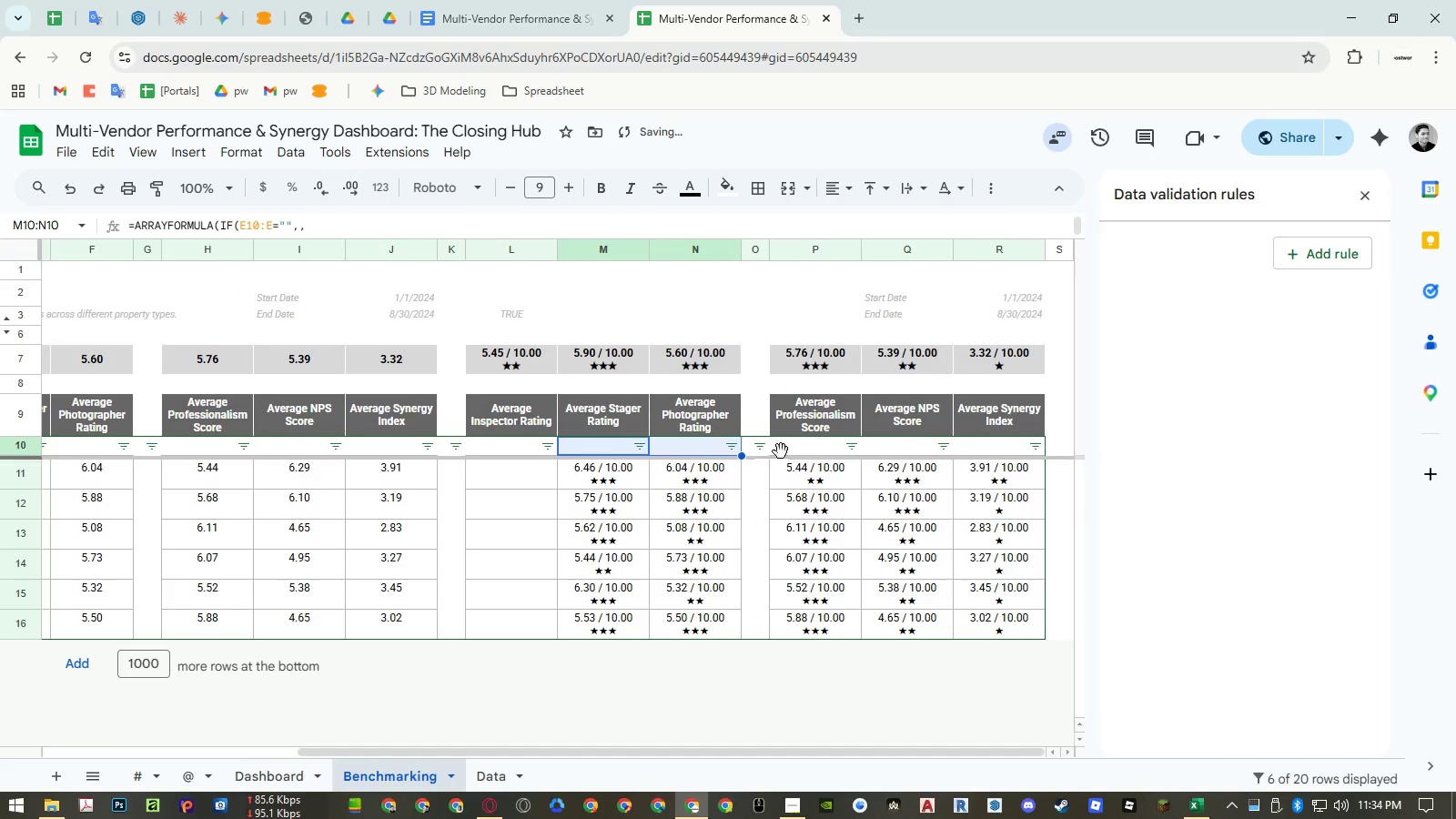 
left_click_drag(start_coordinate=[828, 447], to_coordinate=[1009, 450])
 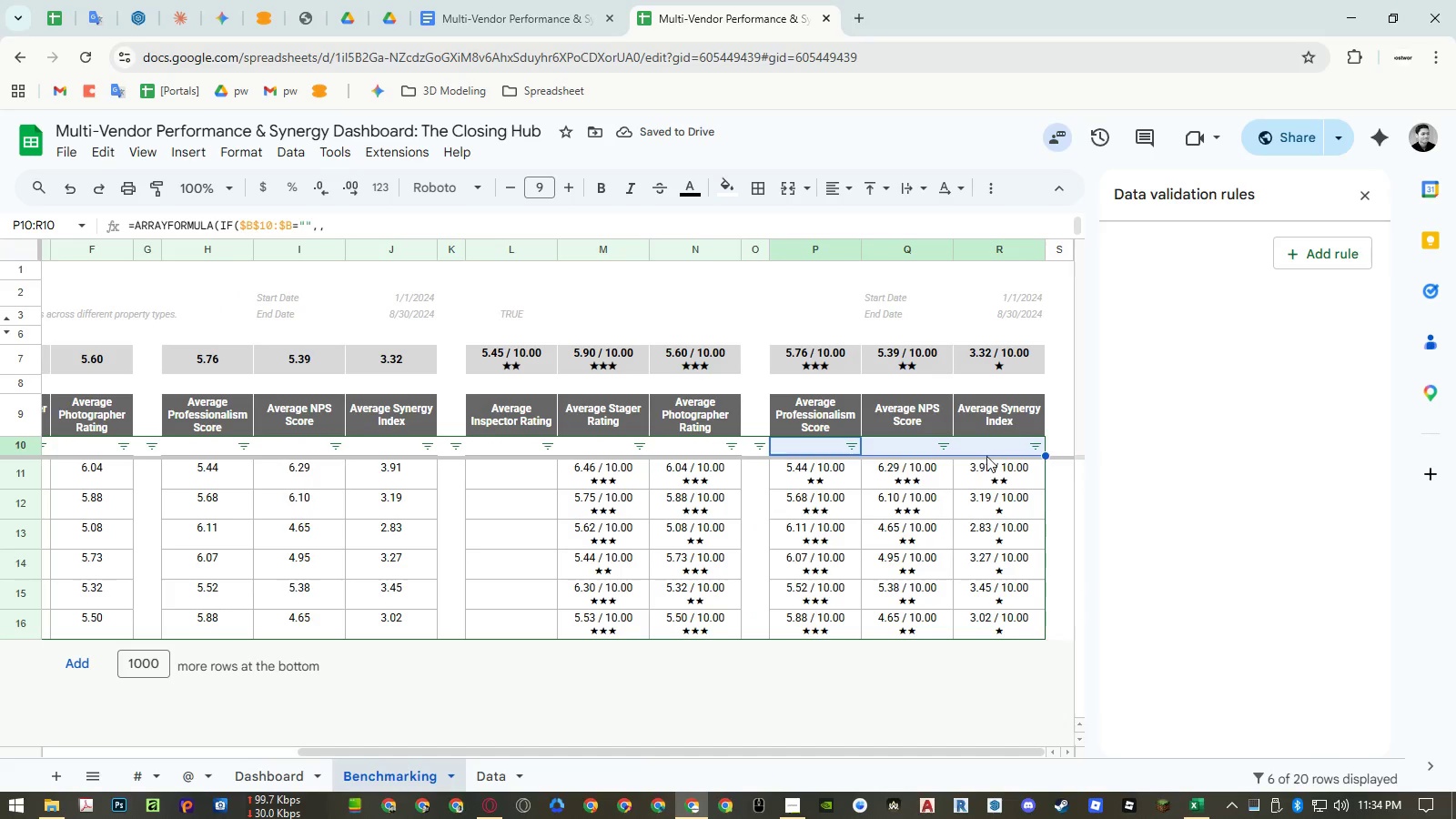 
key(Control+ControlLeft)
 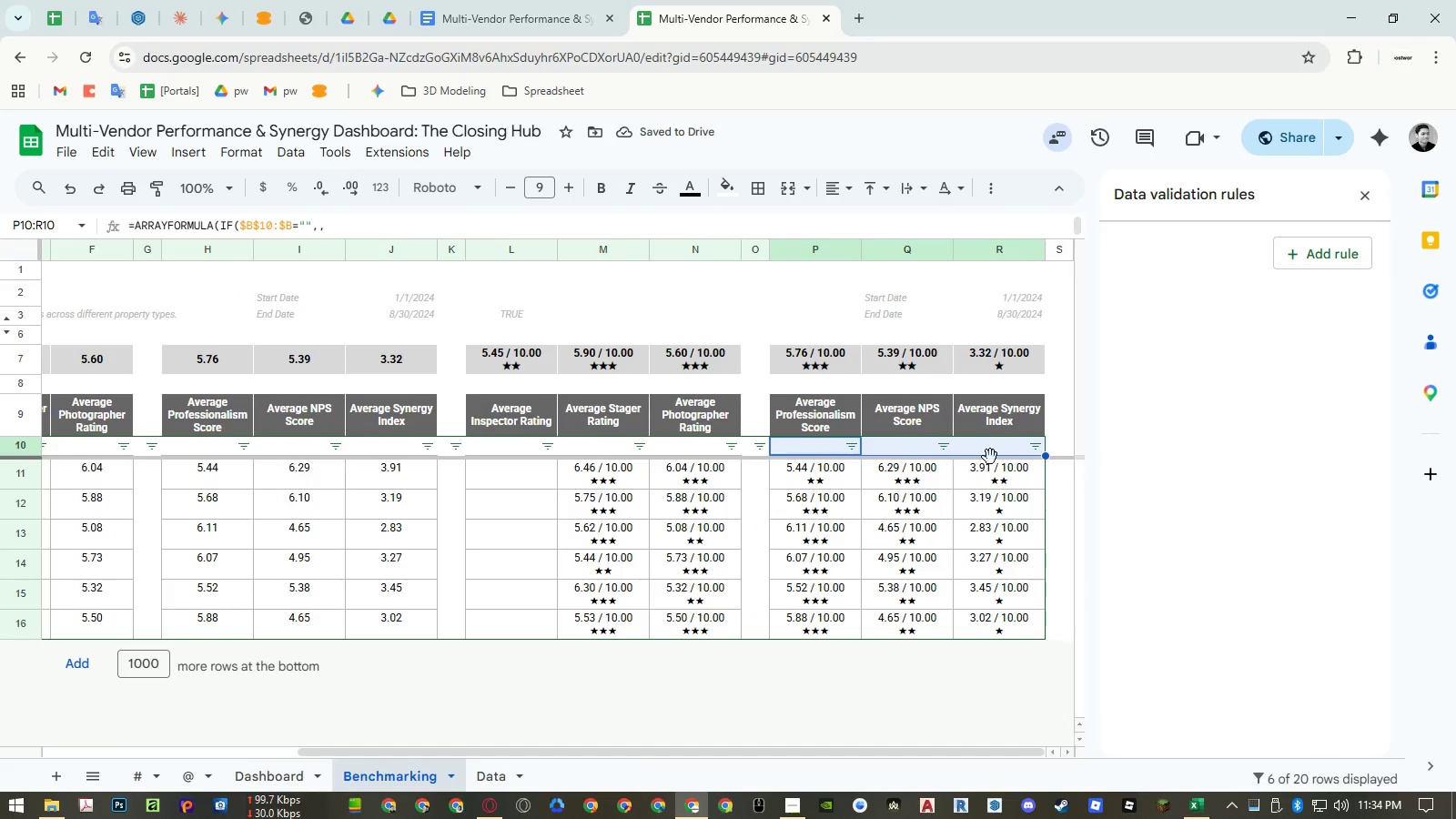 
key(Control+V)
 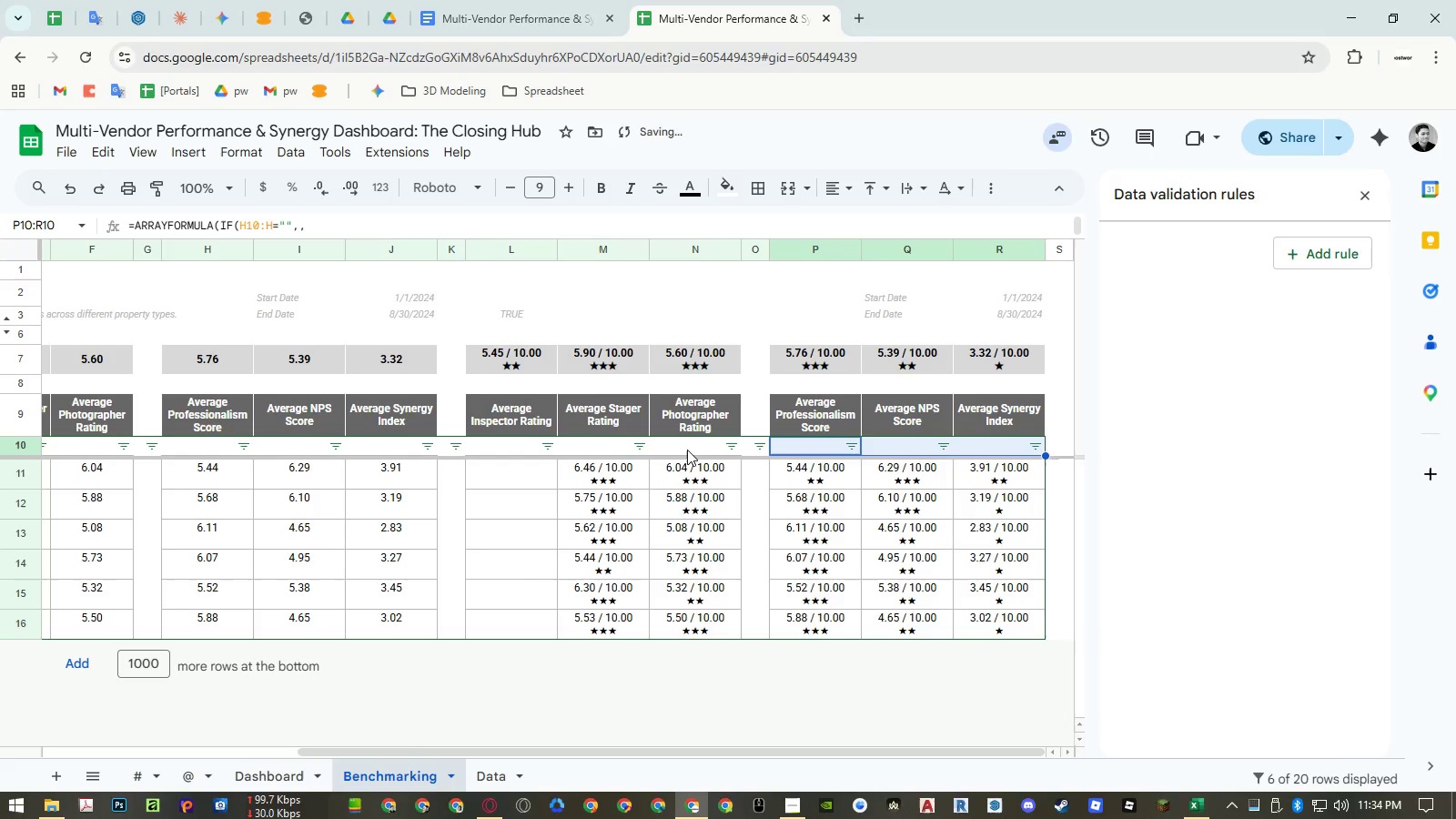 
hold_key(key=ShiftLeft, duration=0.61)
scroll: coordinate [690, 452], scroll_direction: up, amount: 3.0
 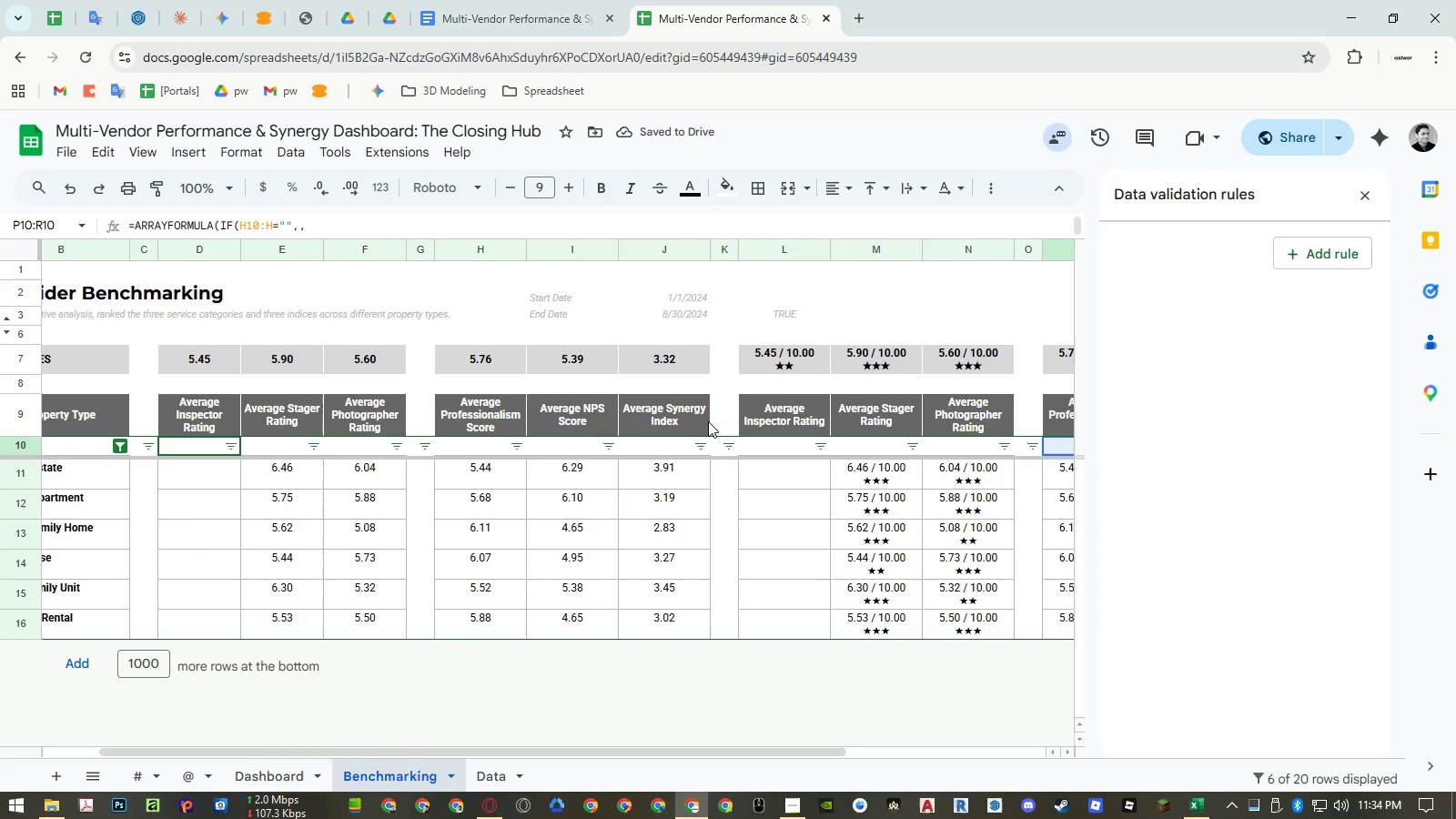 
left_click([771, 360])
 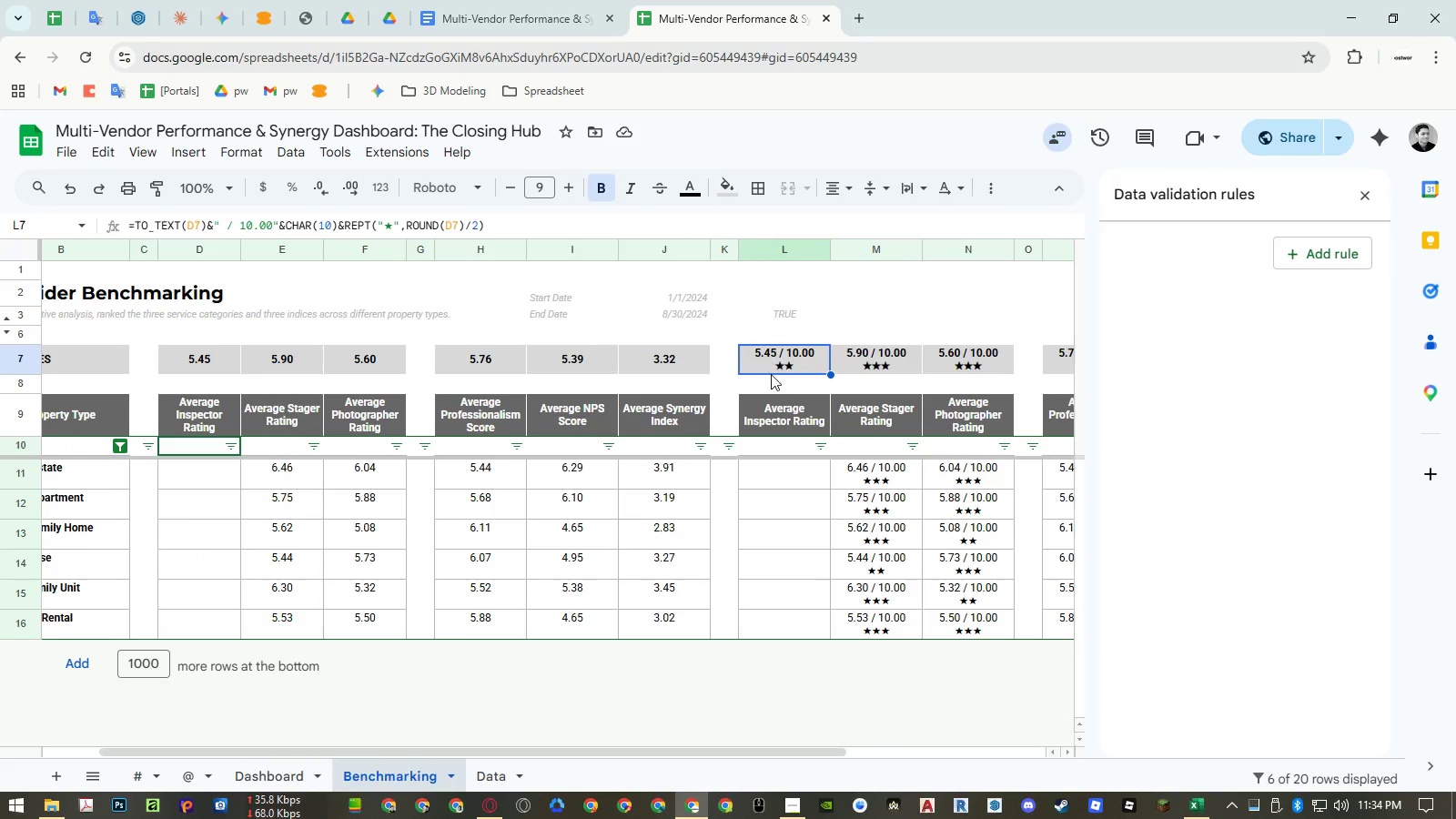 
left_click([773, 452])
 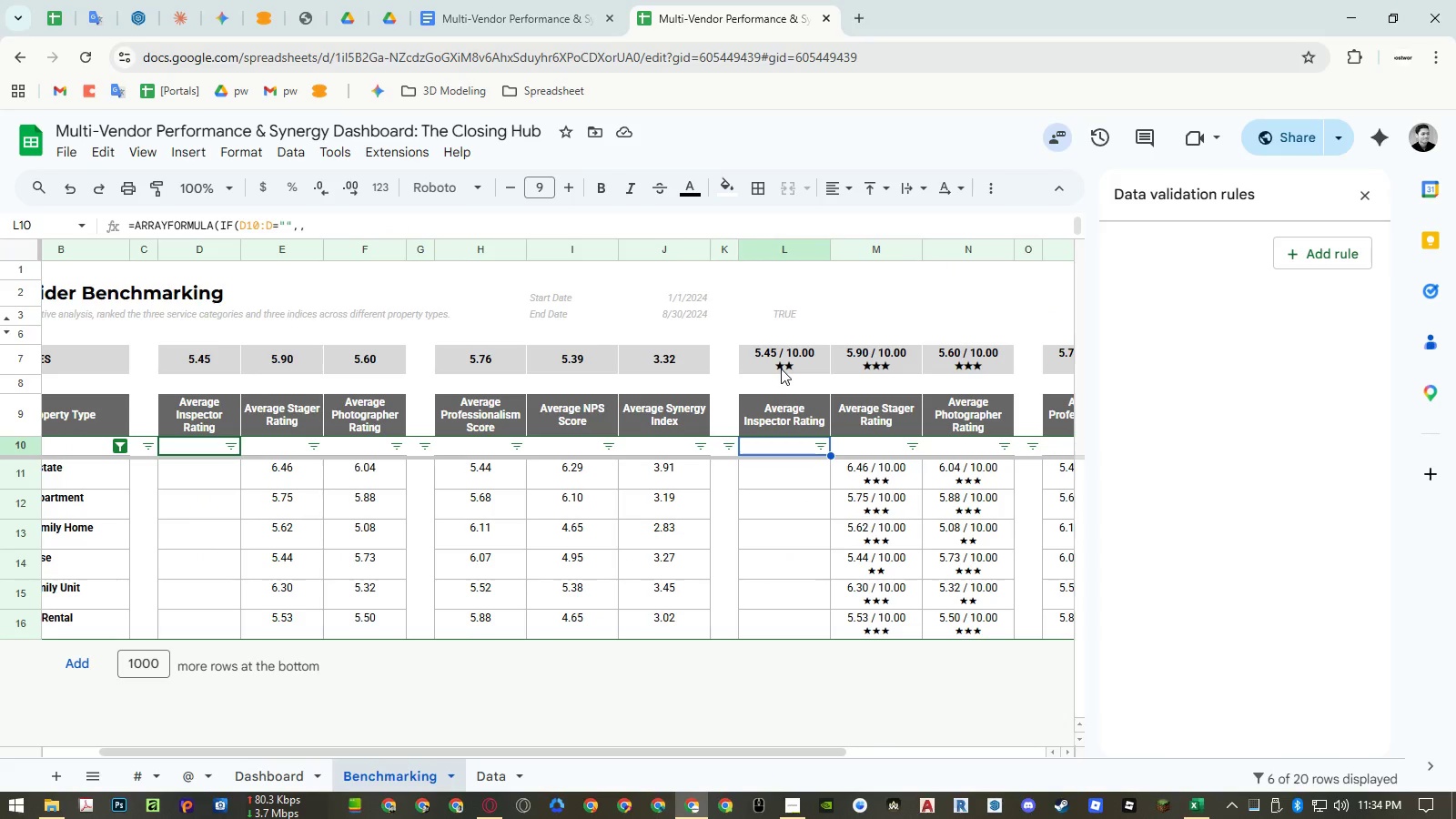 
left_click([781, 369])
 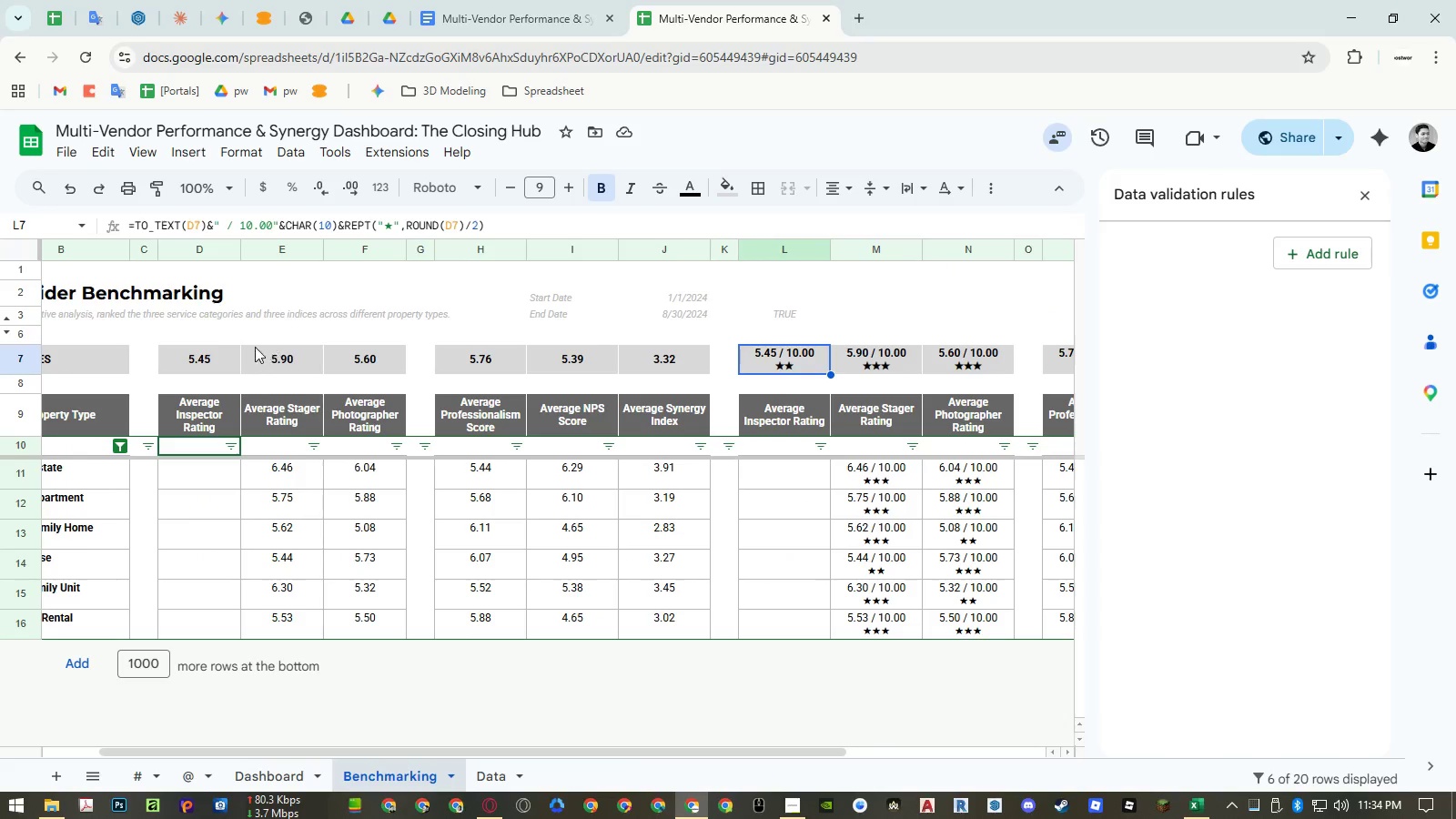 
left_click([217, 360])
 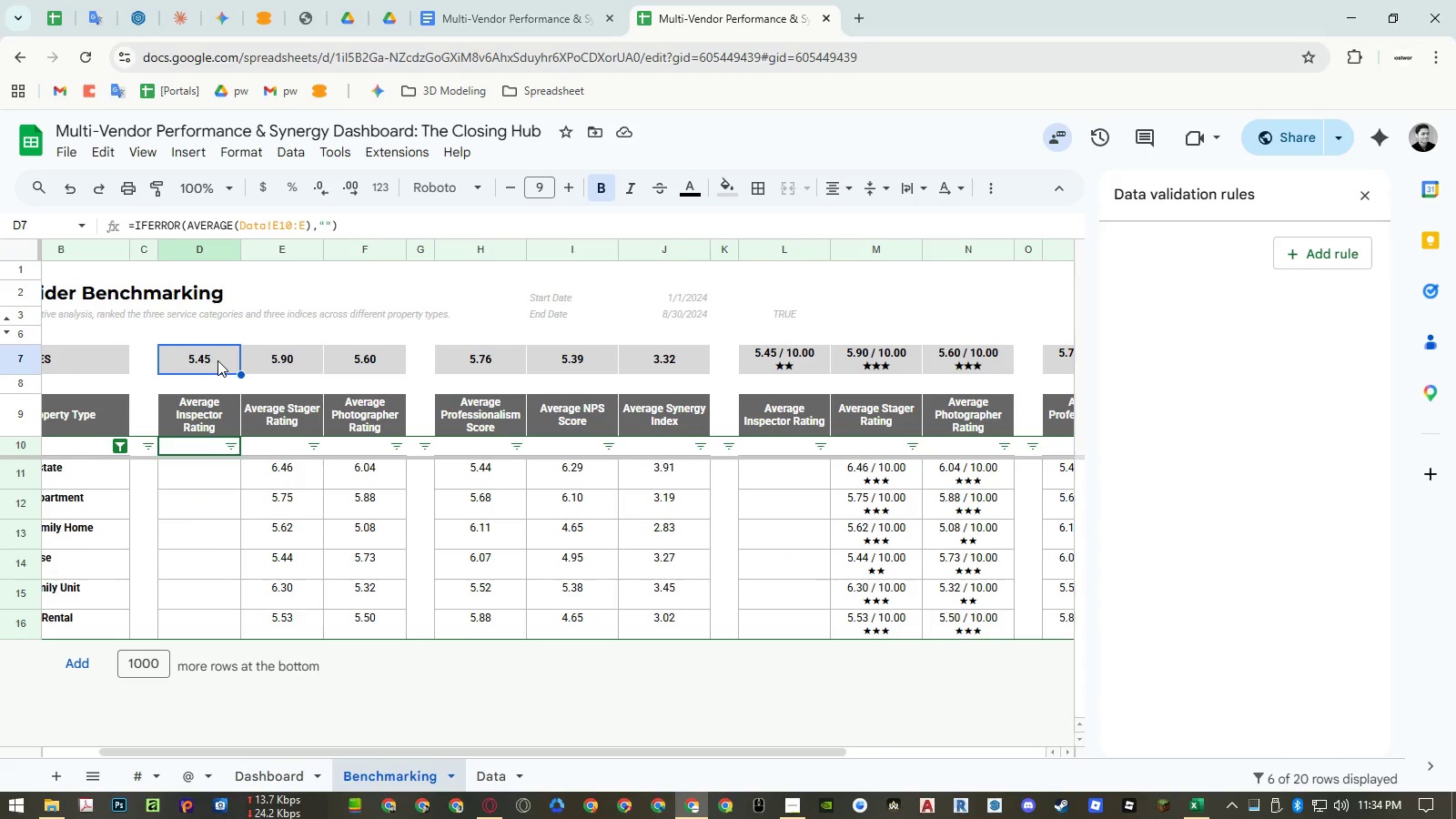 
key(Delete)
 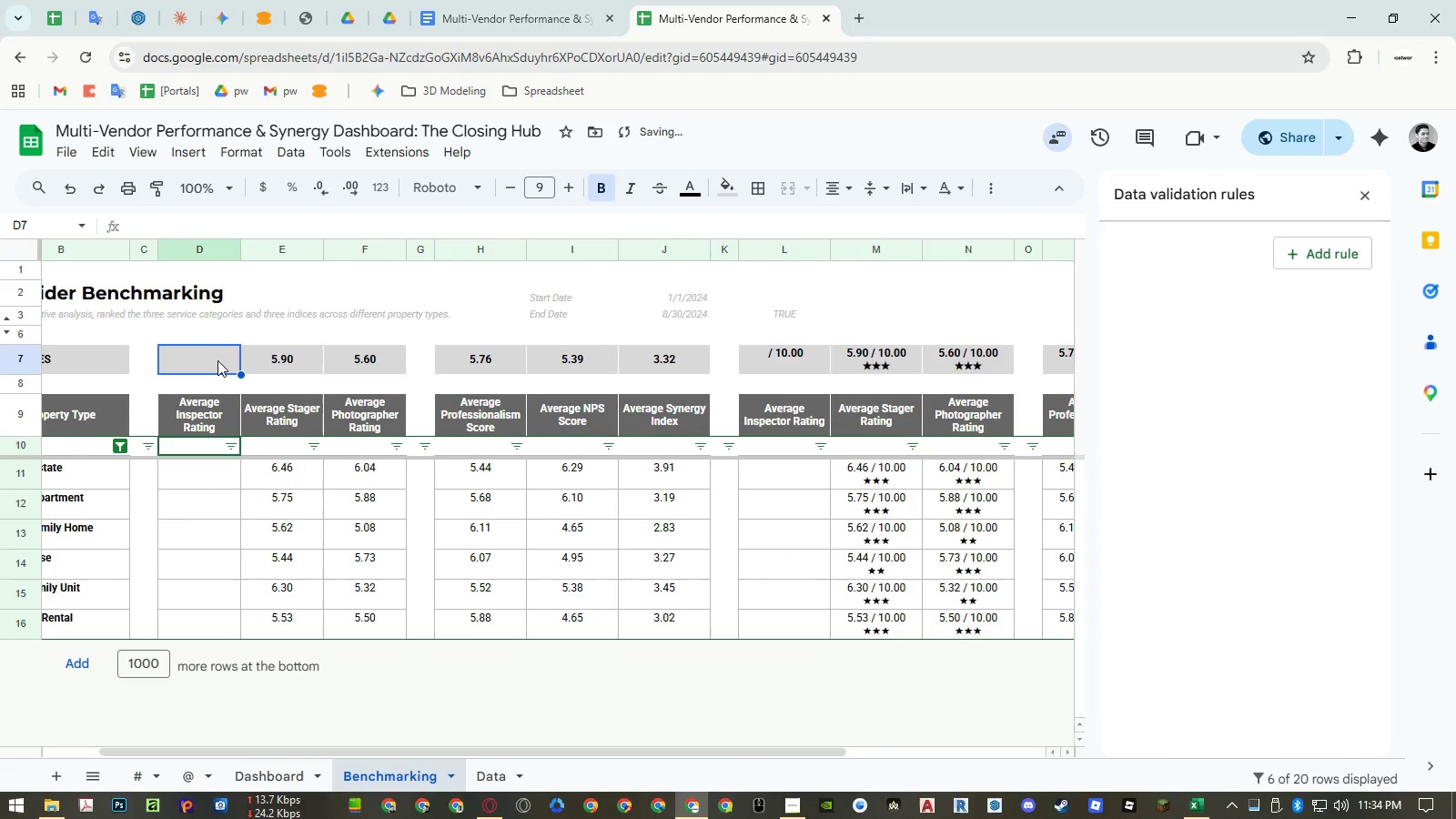 
key(Control+Z)
 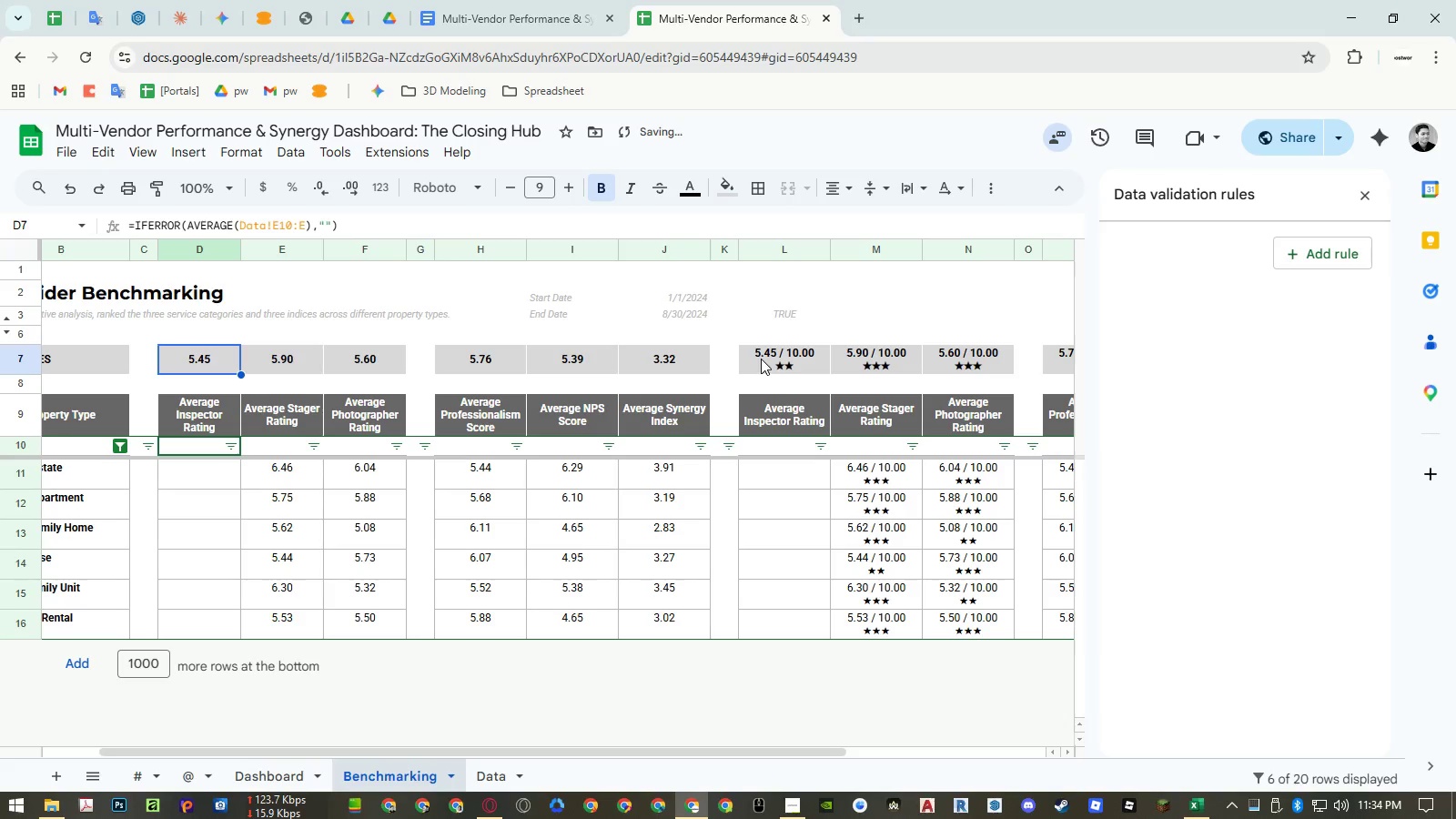 
double_click([762, 359])
 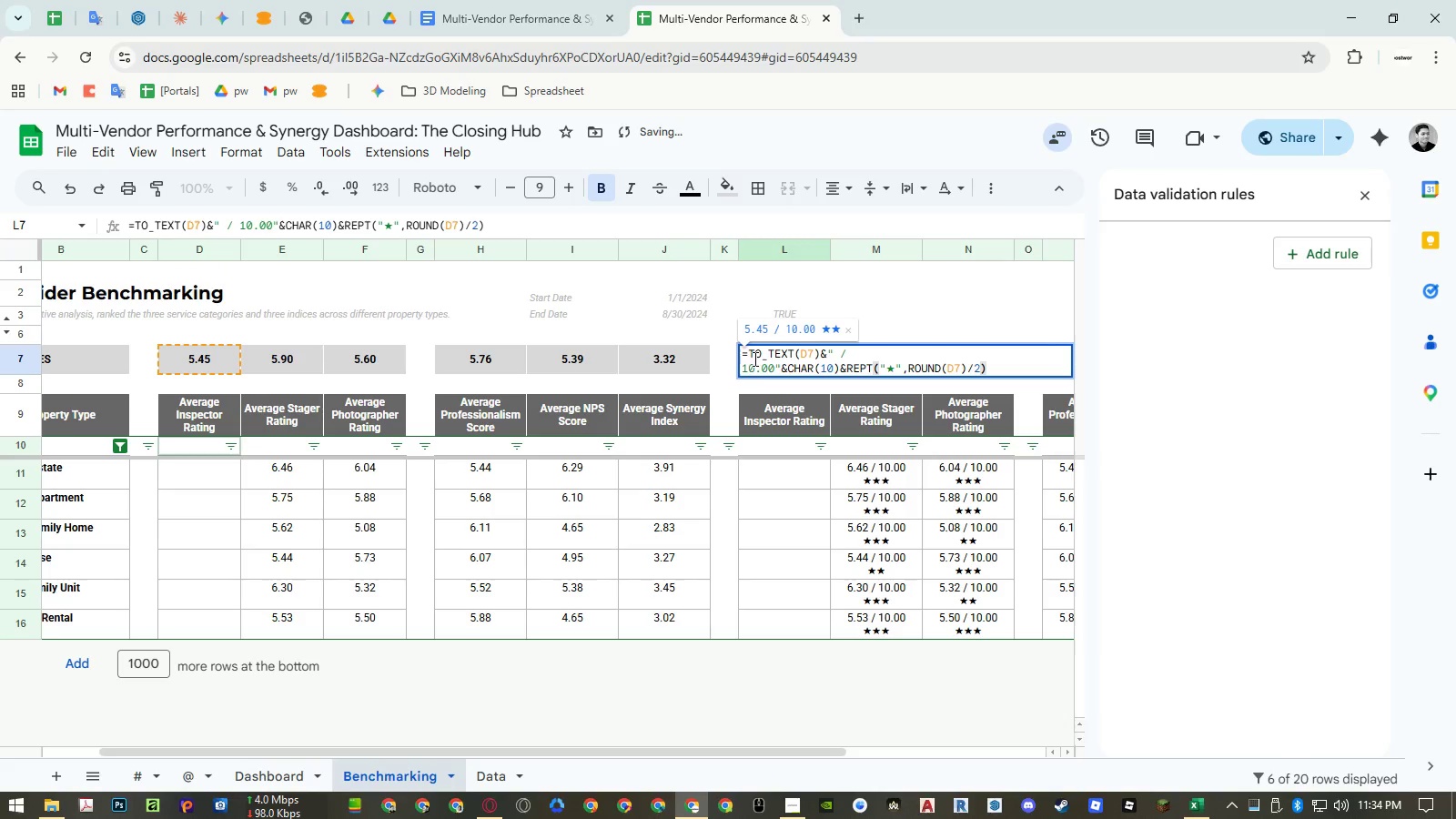 
left_click([748, 356])
 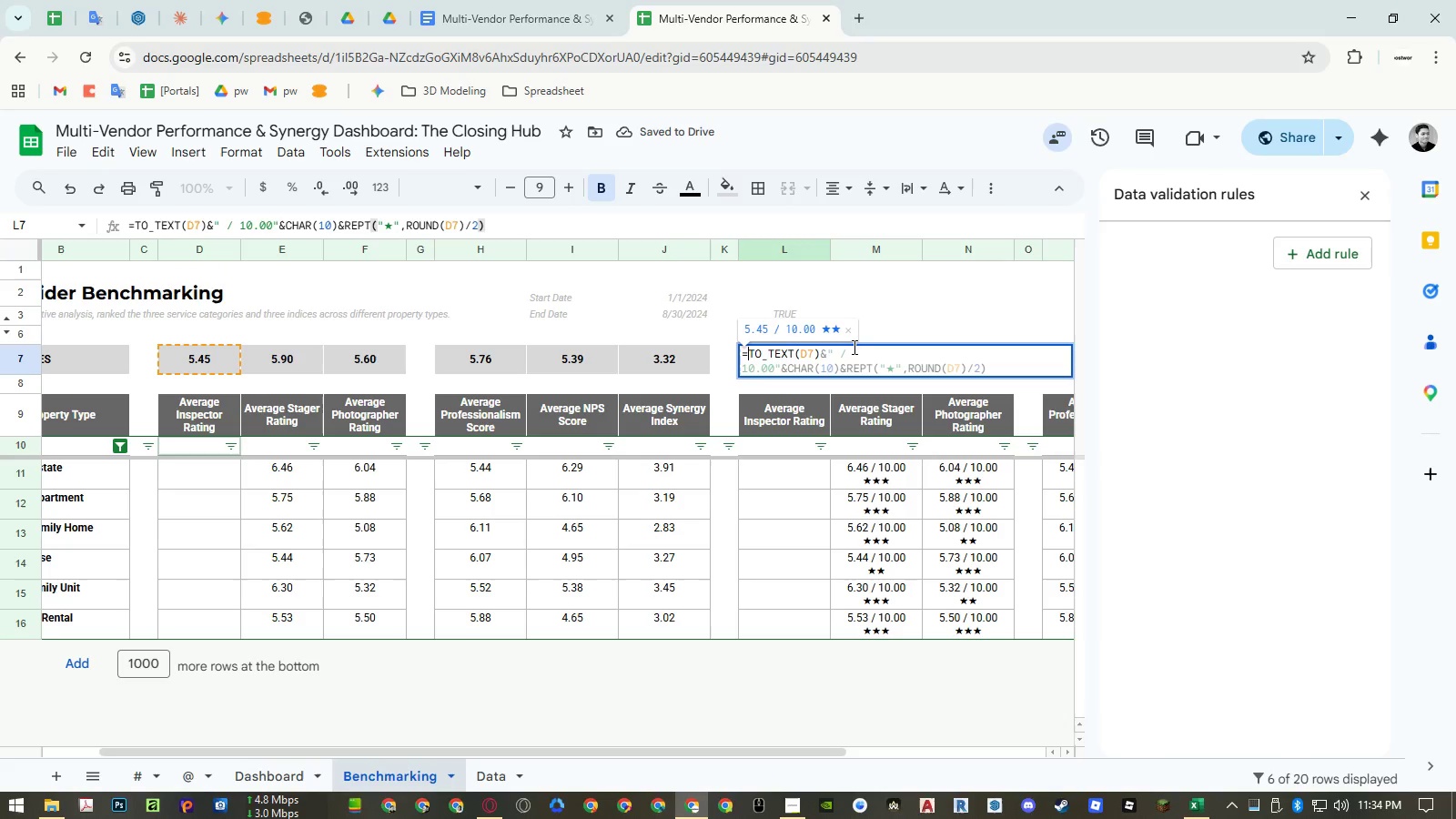 
key(Shift+9)
 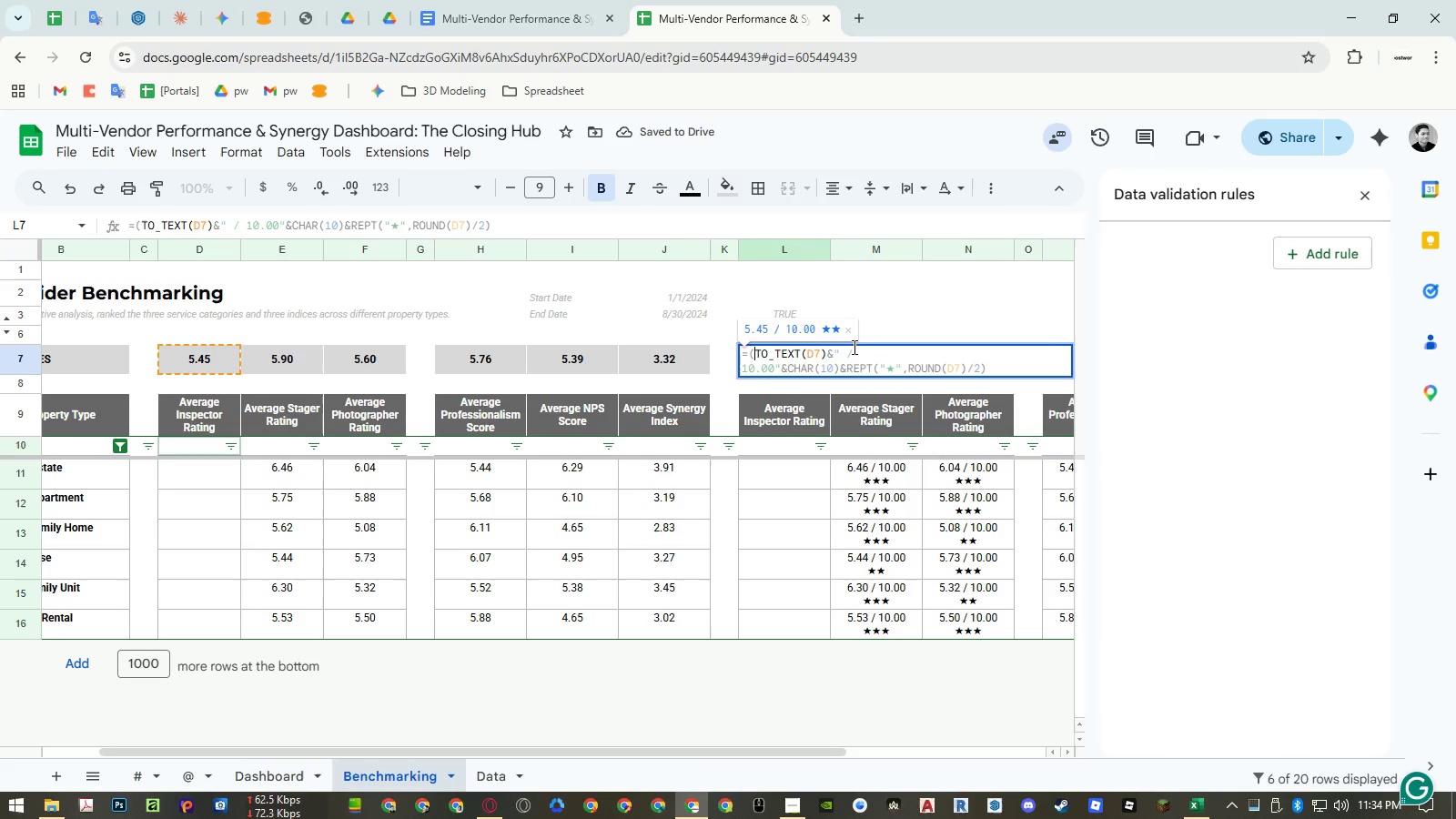 
key(ArrowLeft)
 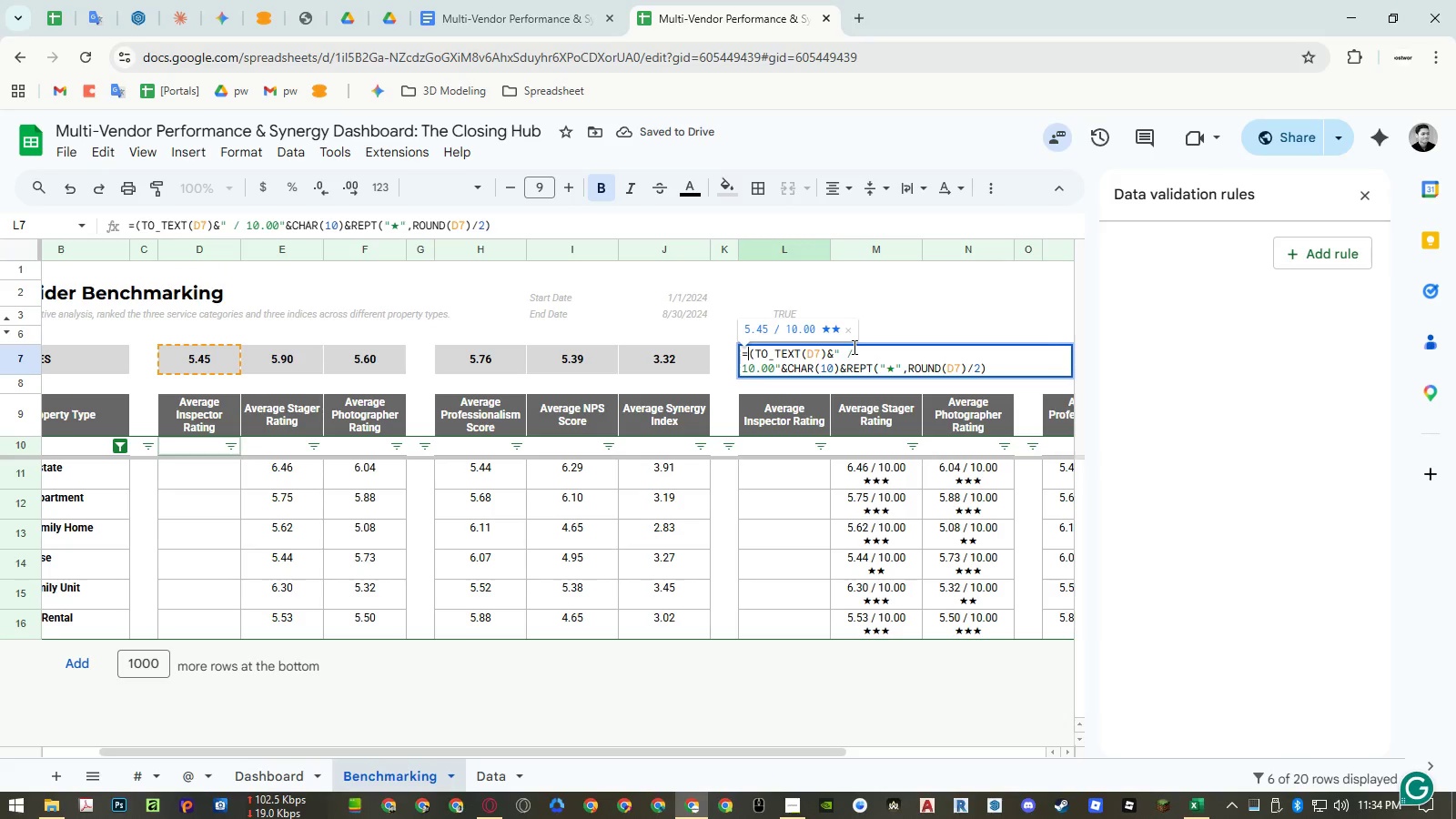 
type(if)
 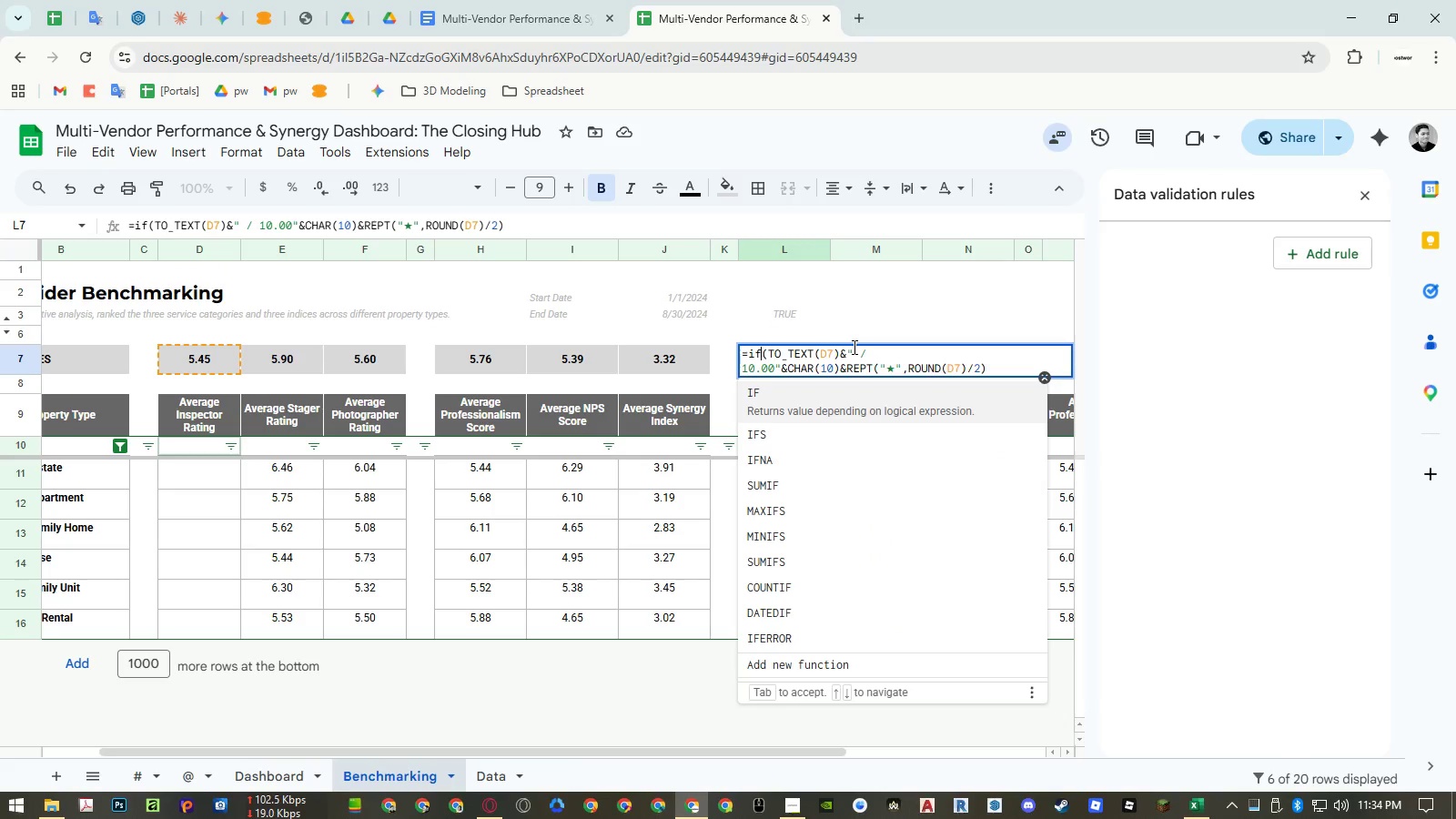 
key(Enter)
 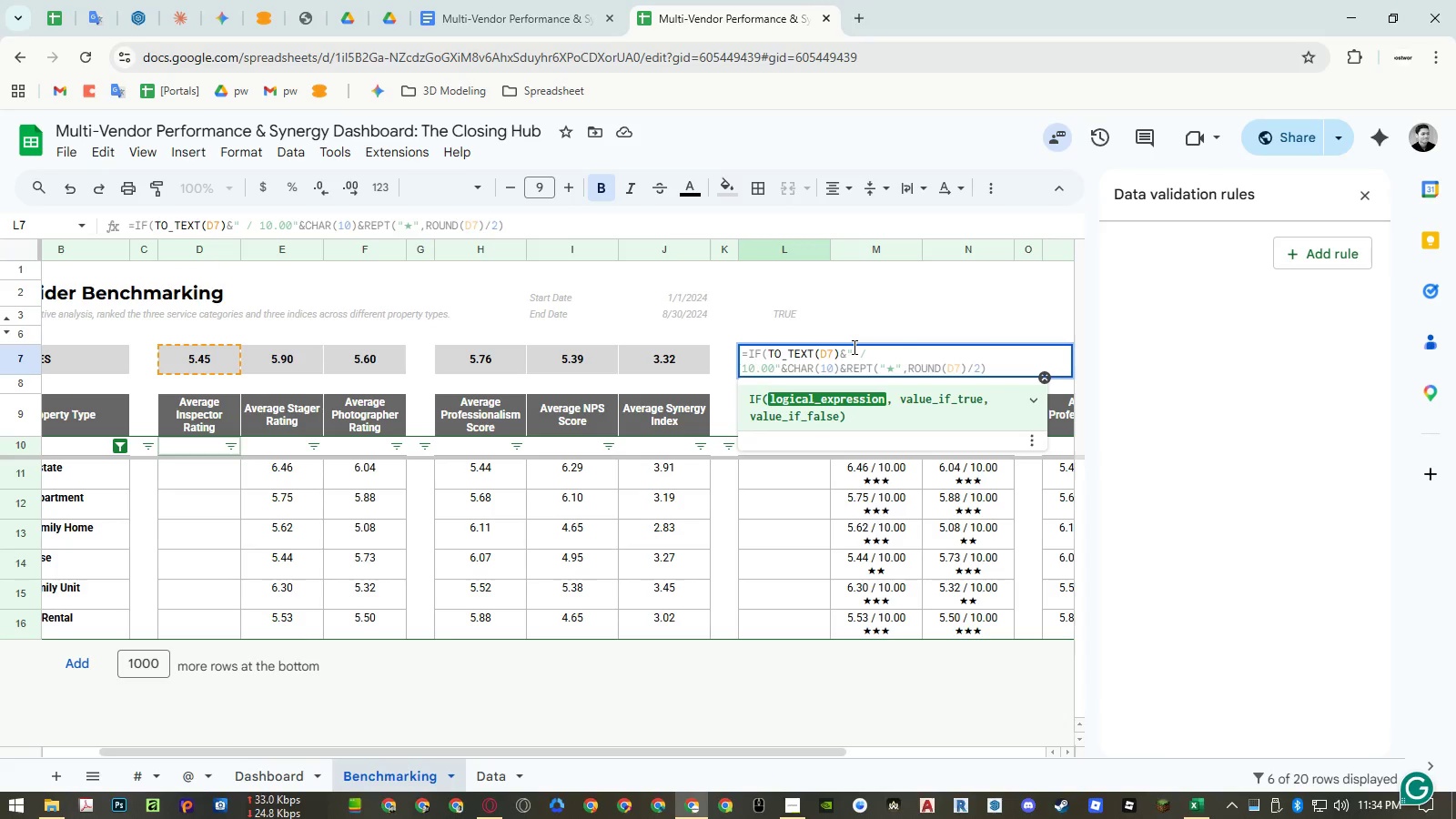 
key(Escape)
 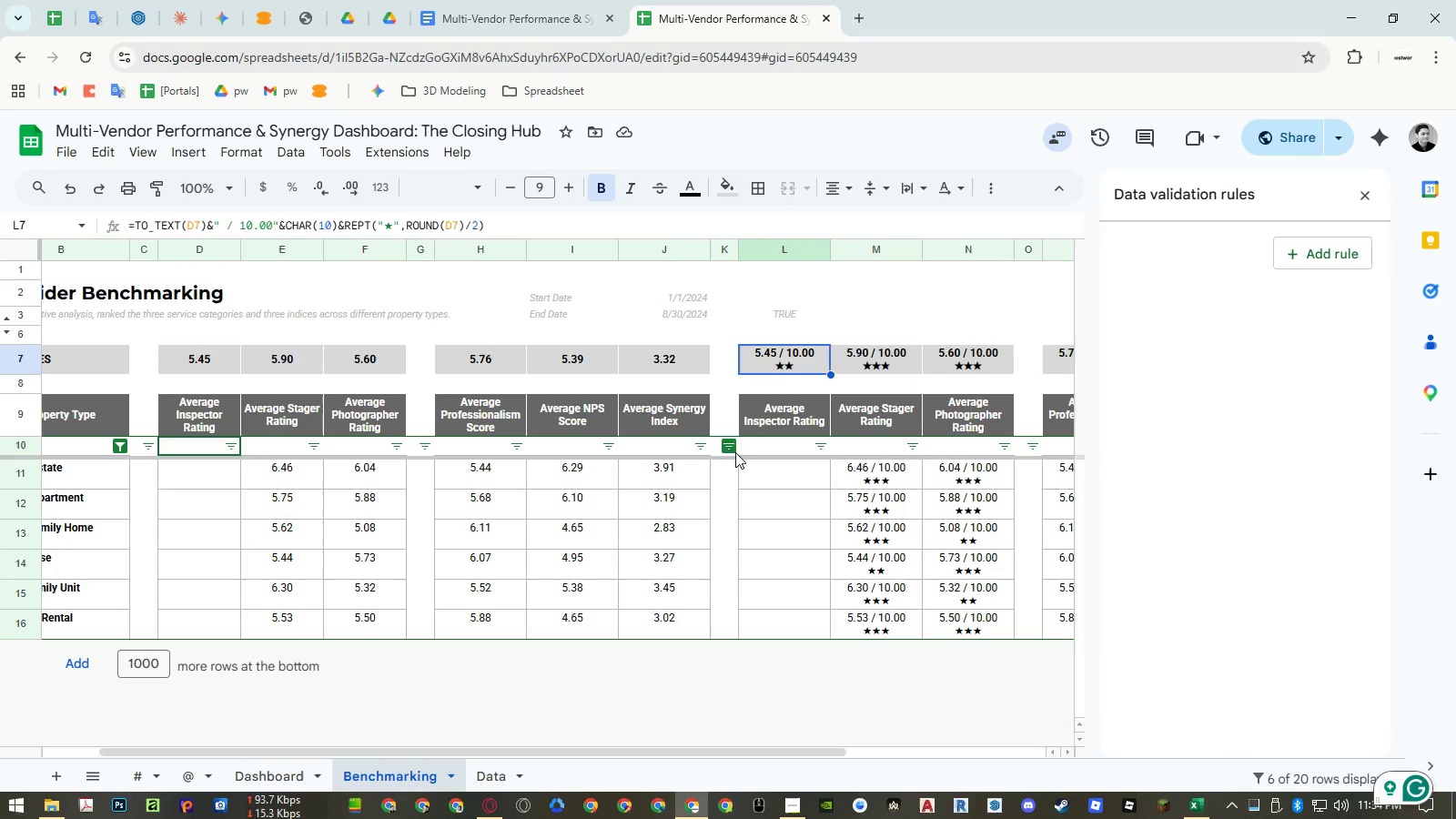 
left_click([763, 450])
 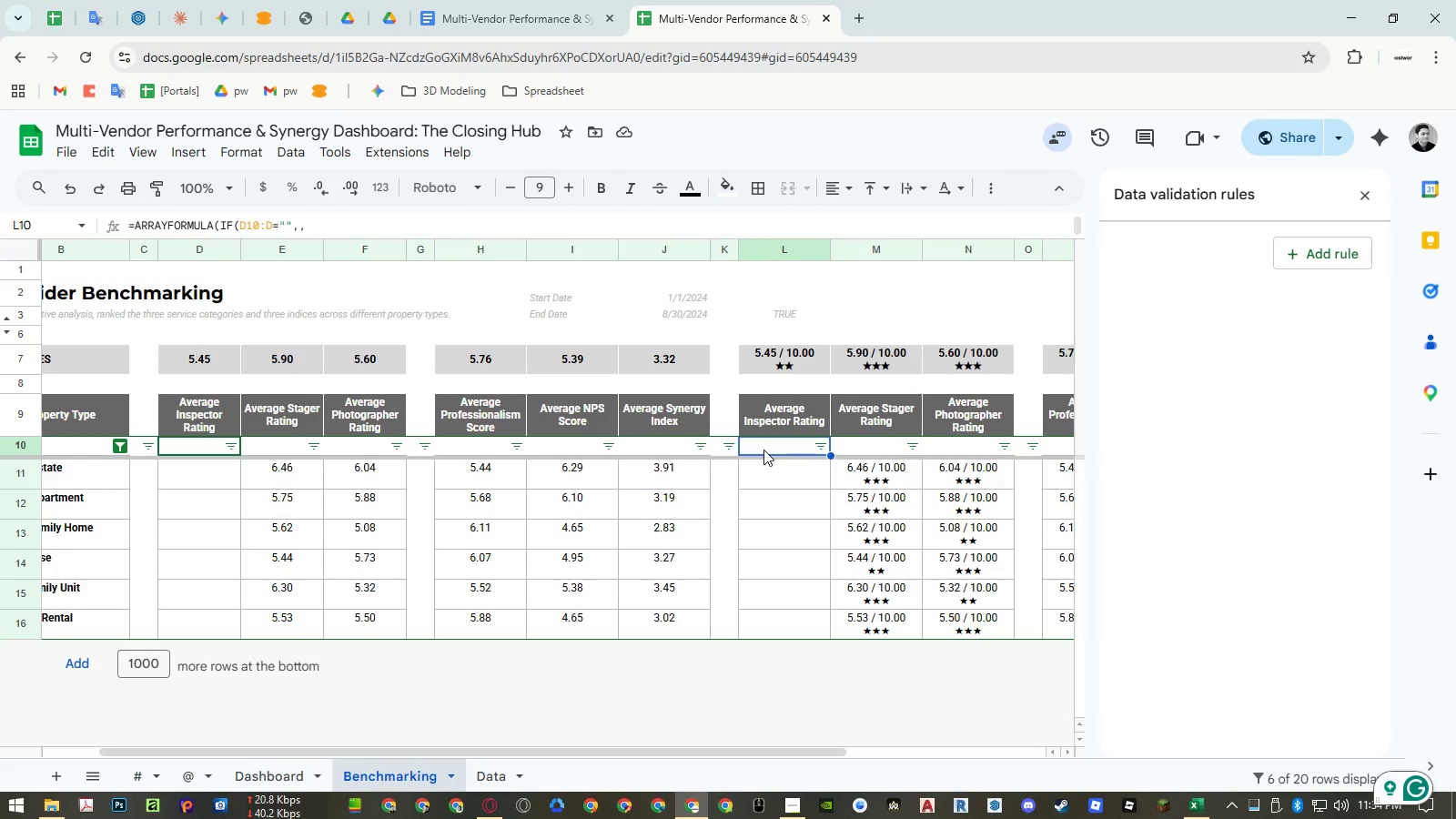 
double_click([763, 450])
 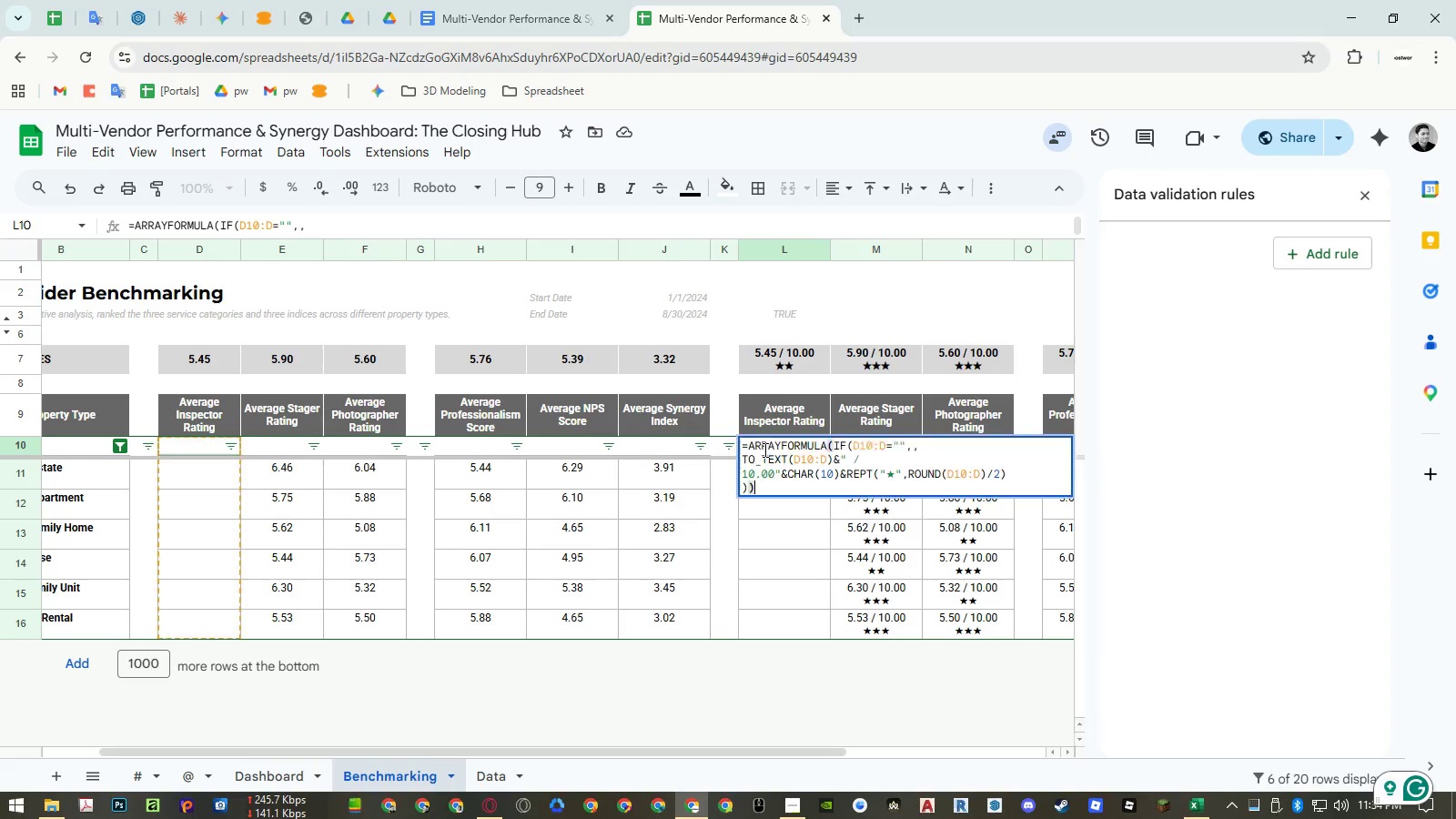 
triple_click([763, 450])
 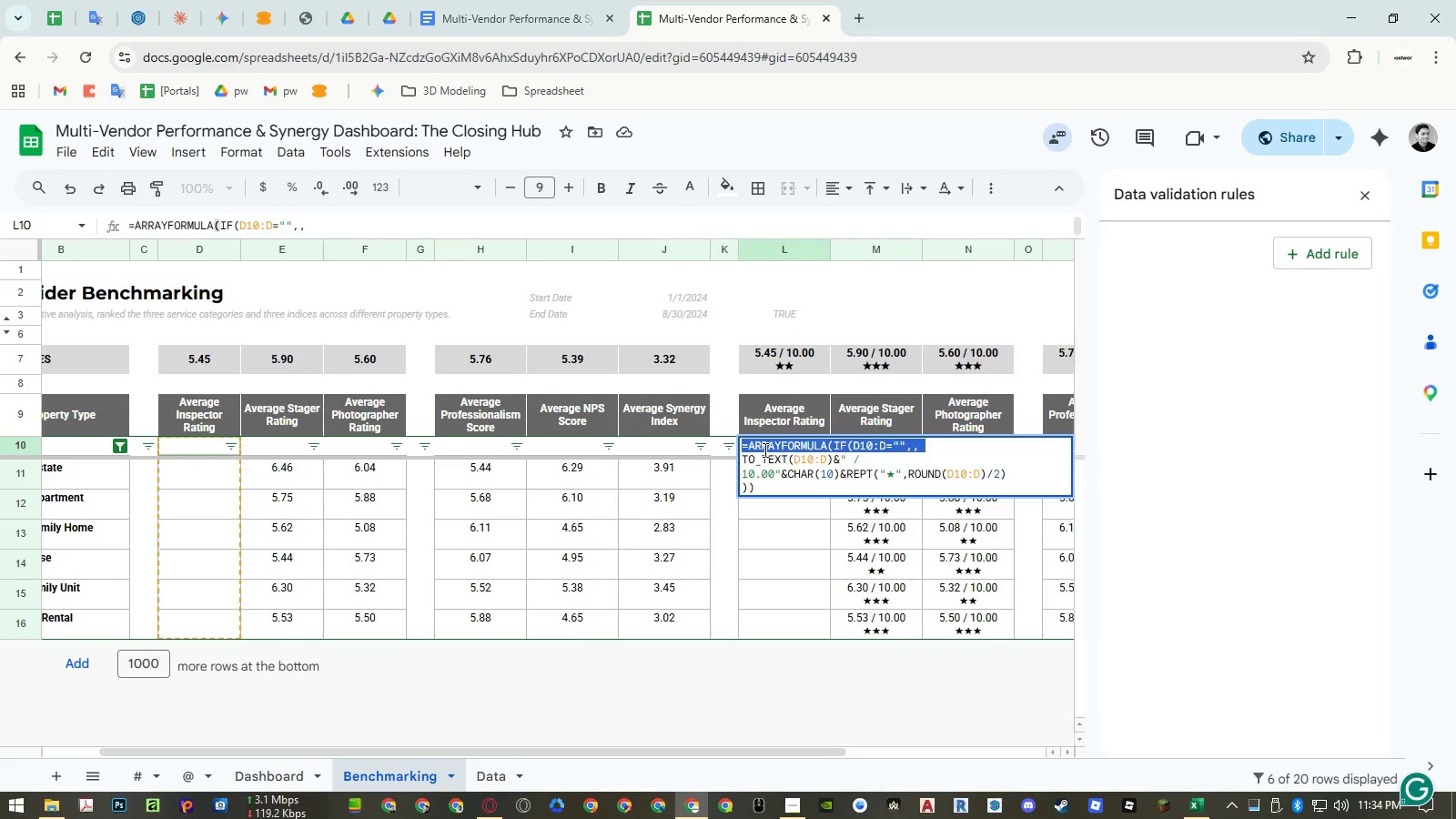 
key(Escape)
 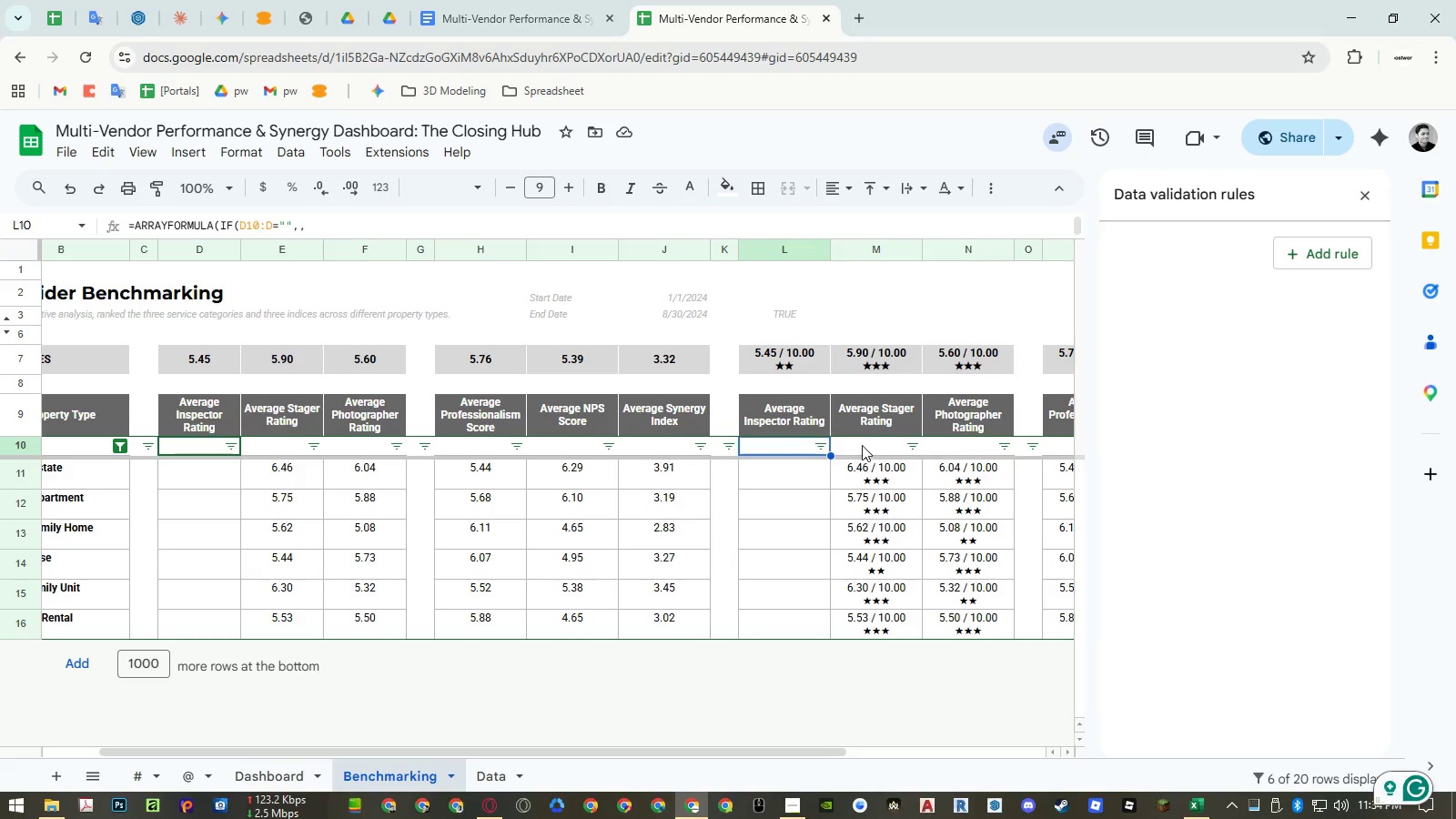 
double_click([862, 445])
 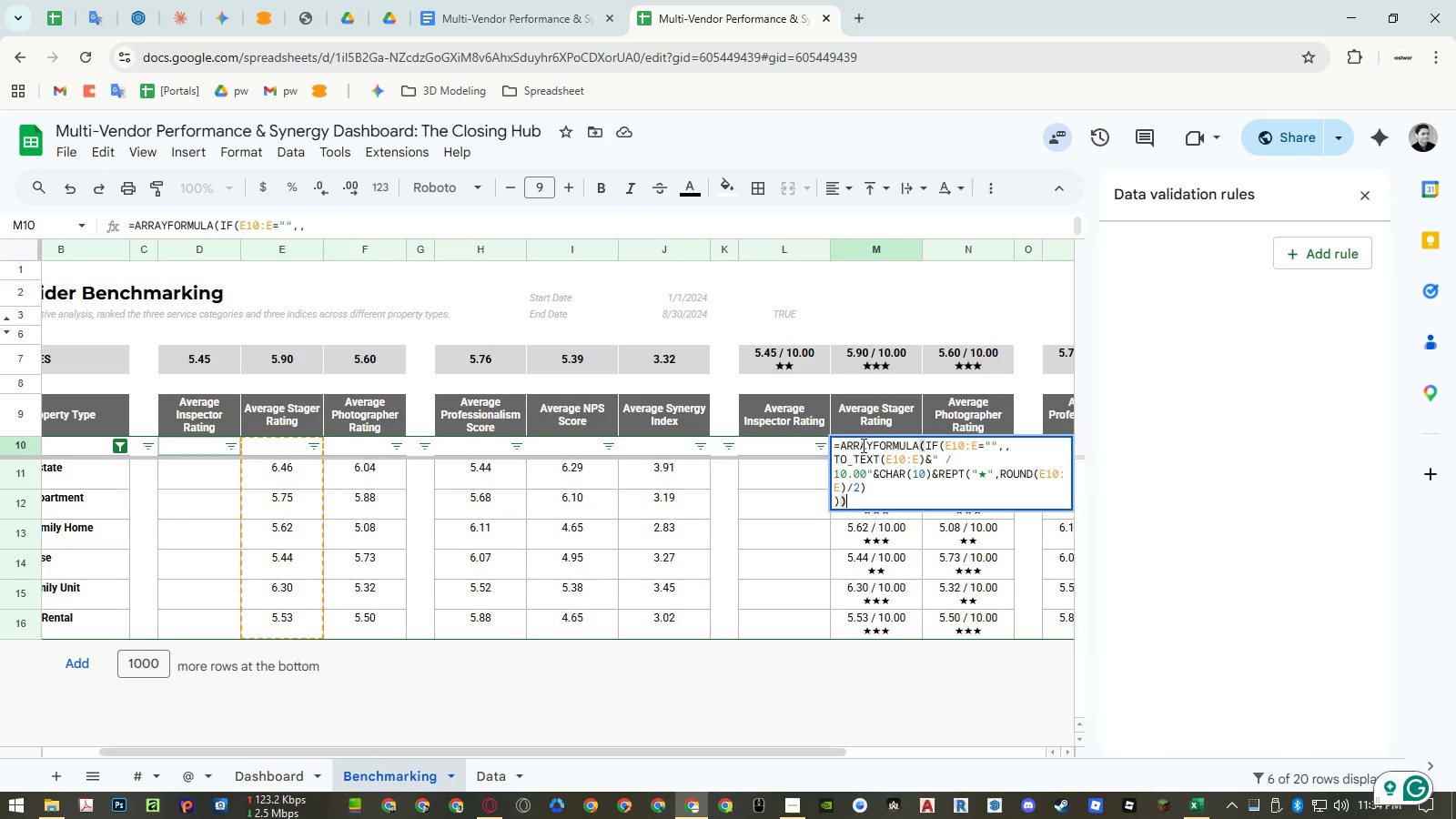 
key(Escape)
 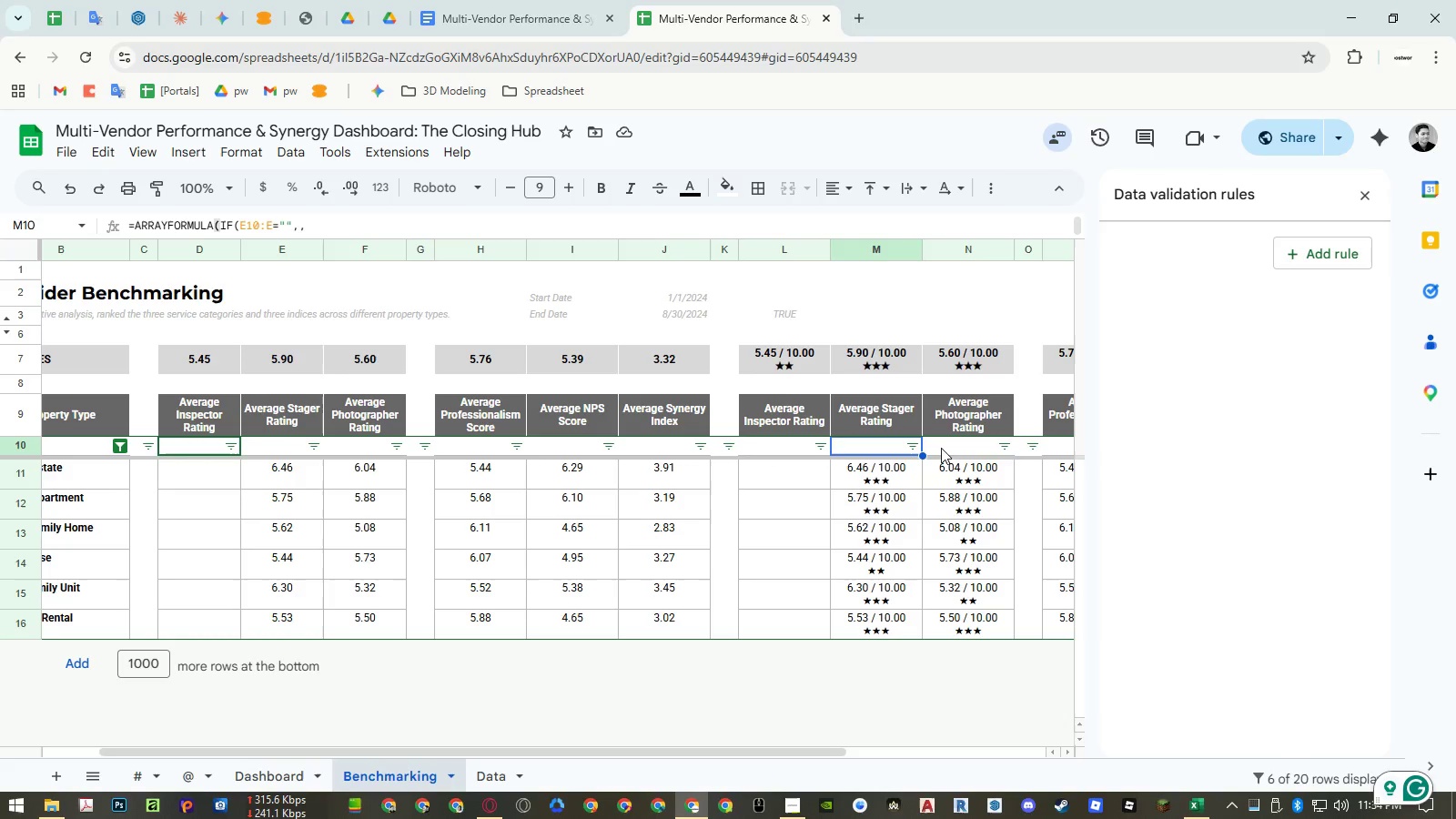 
double_click([941, 448])
 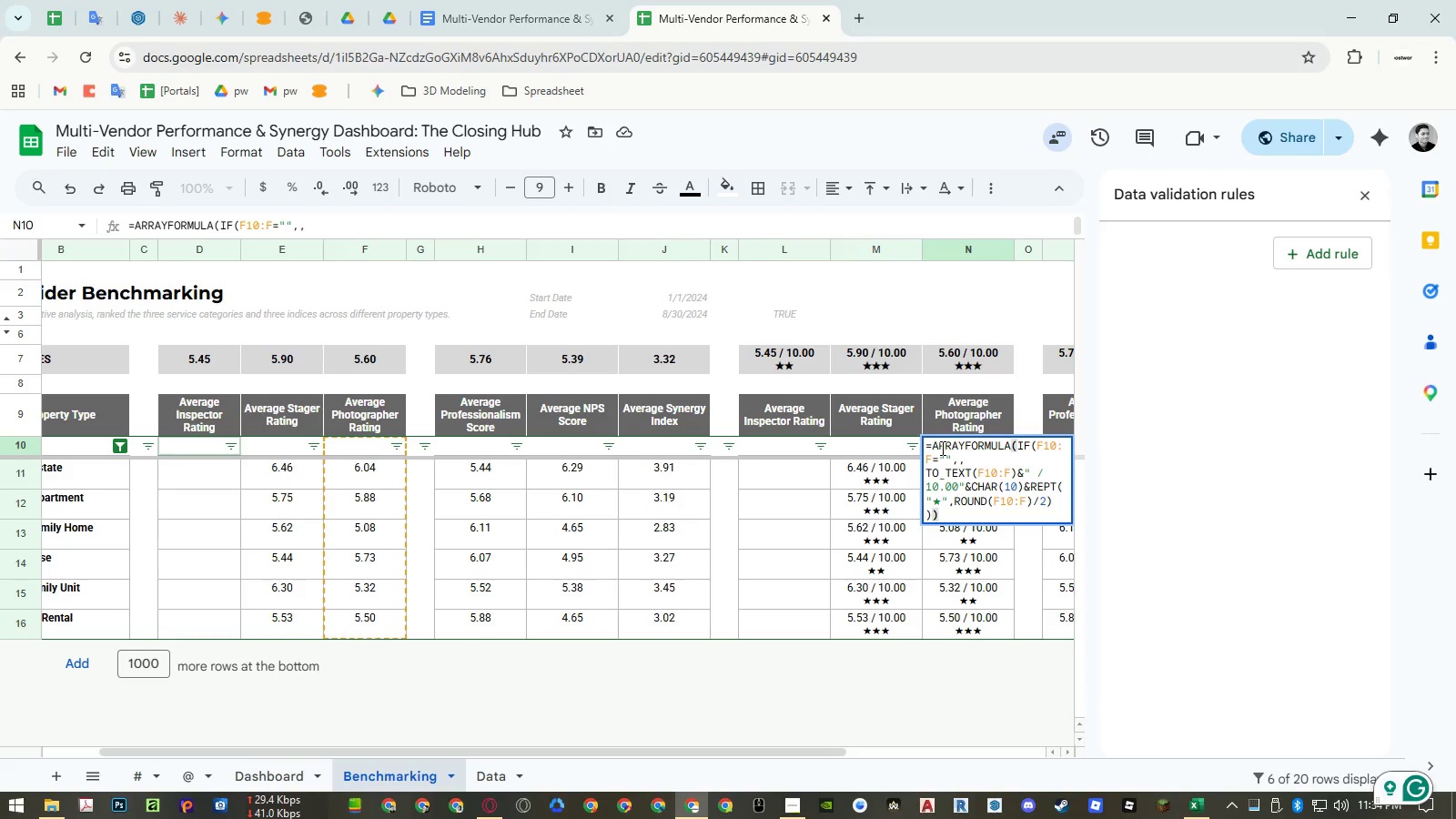 
key(Escape)
 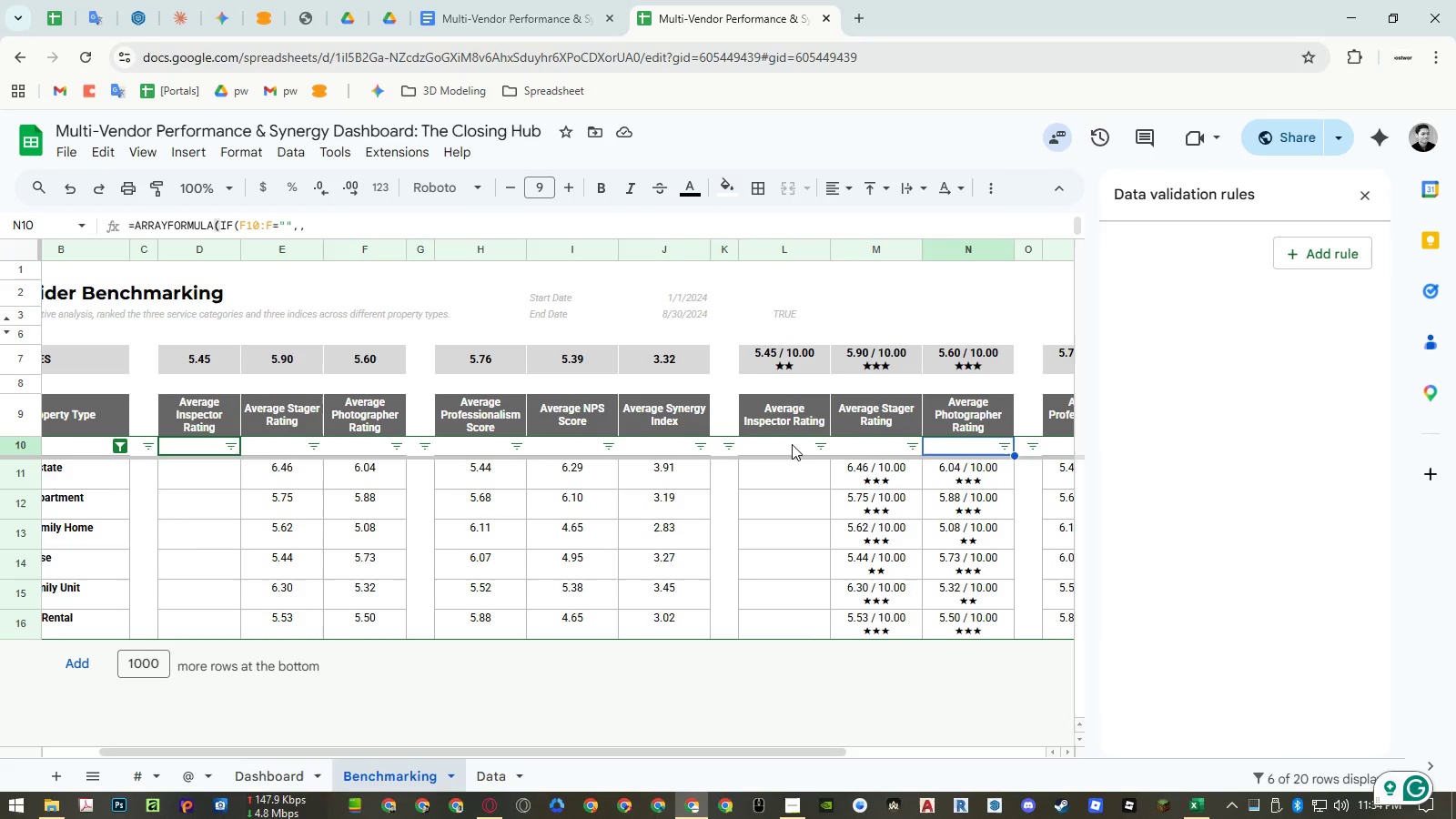 
double_click([792, 444])
 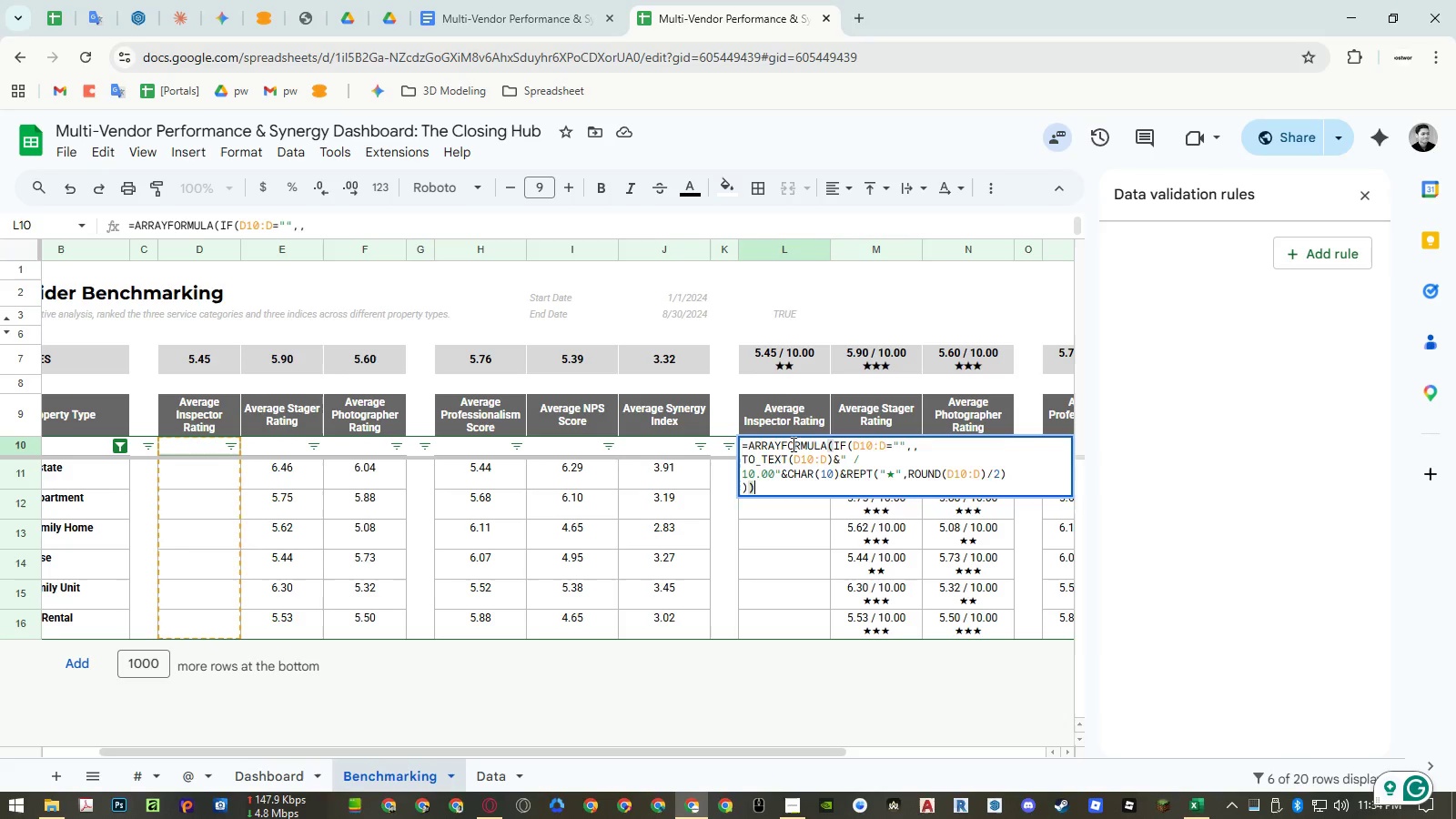 
key(Escape)
 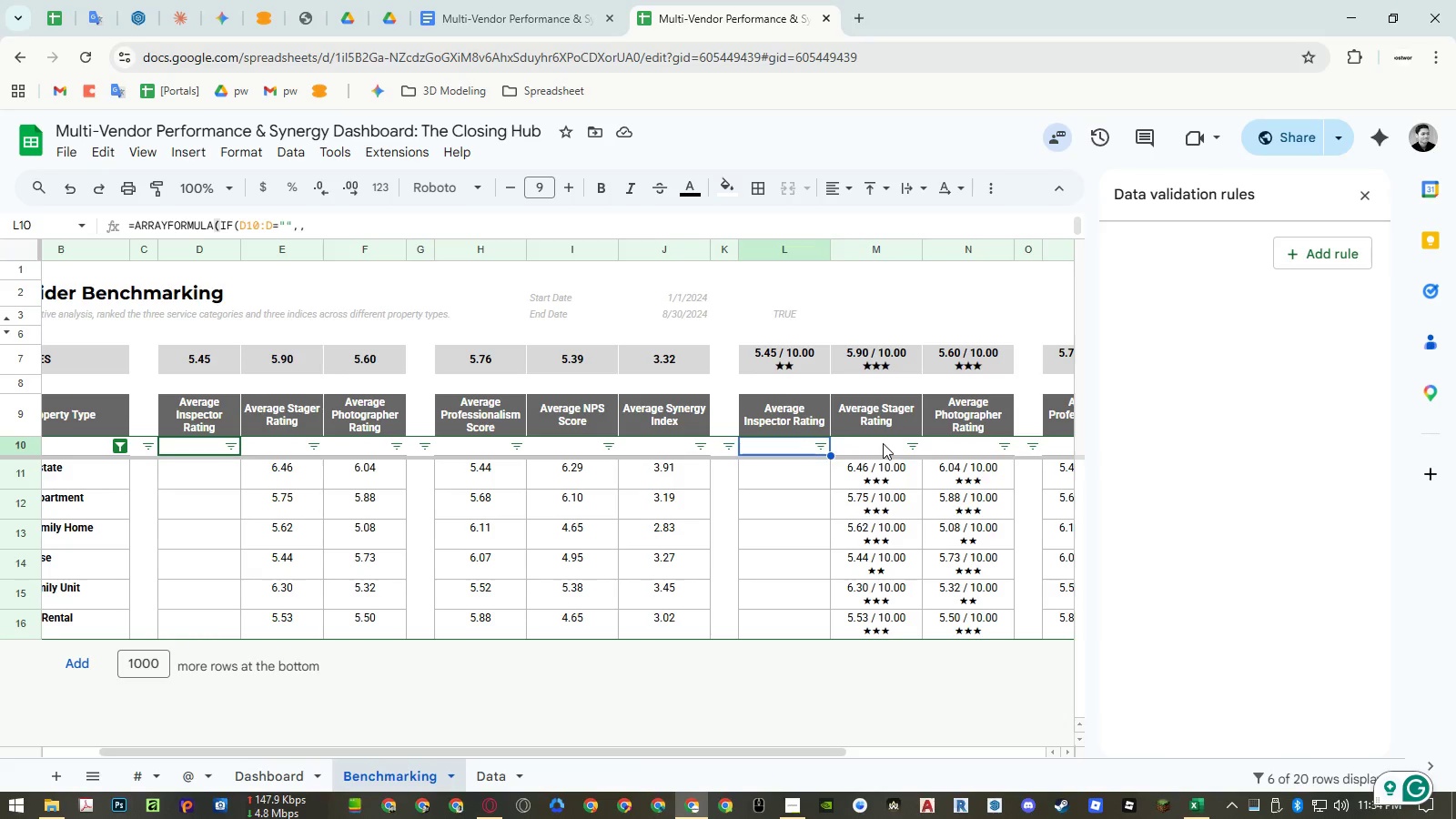 
double_click([884, 443])
 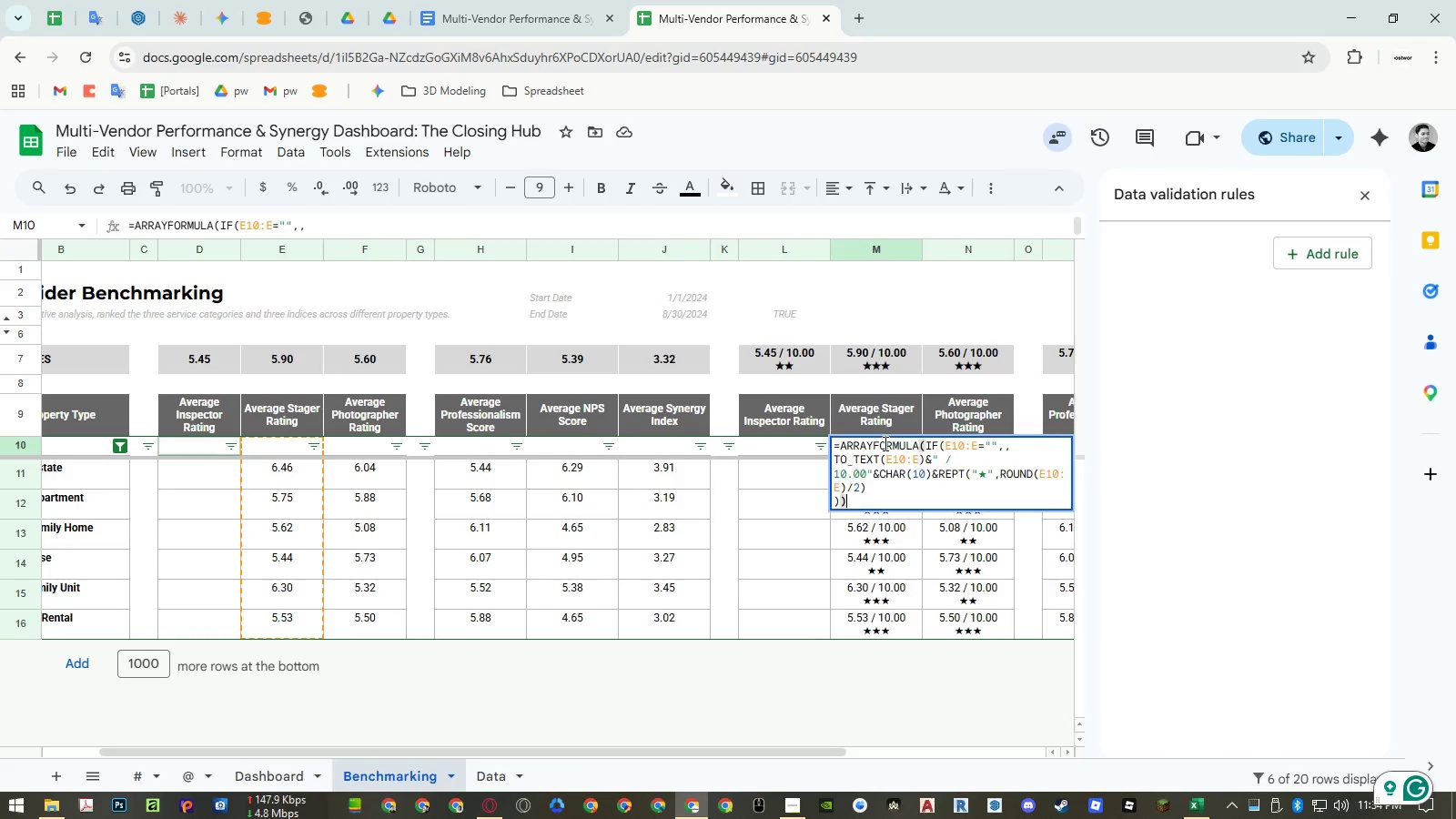 
key(Escape)
 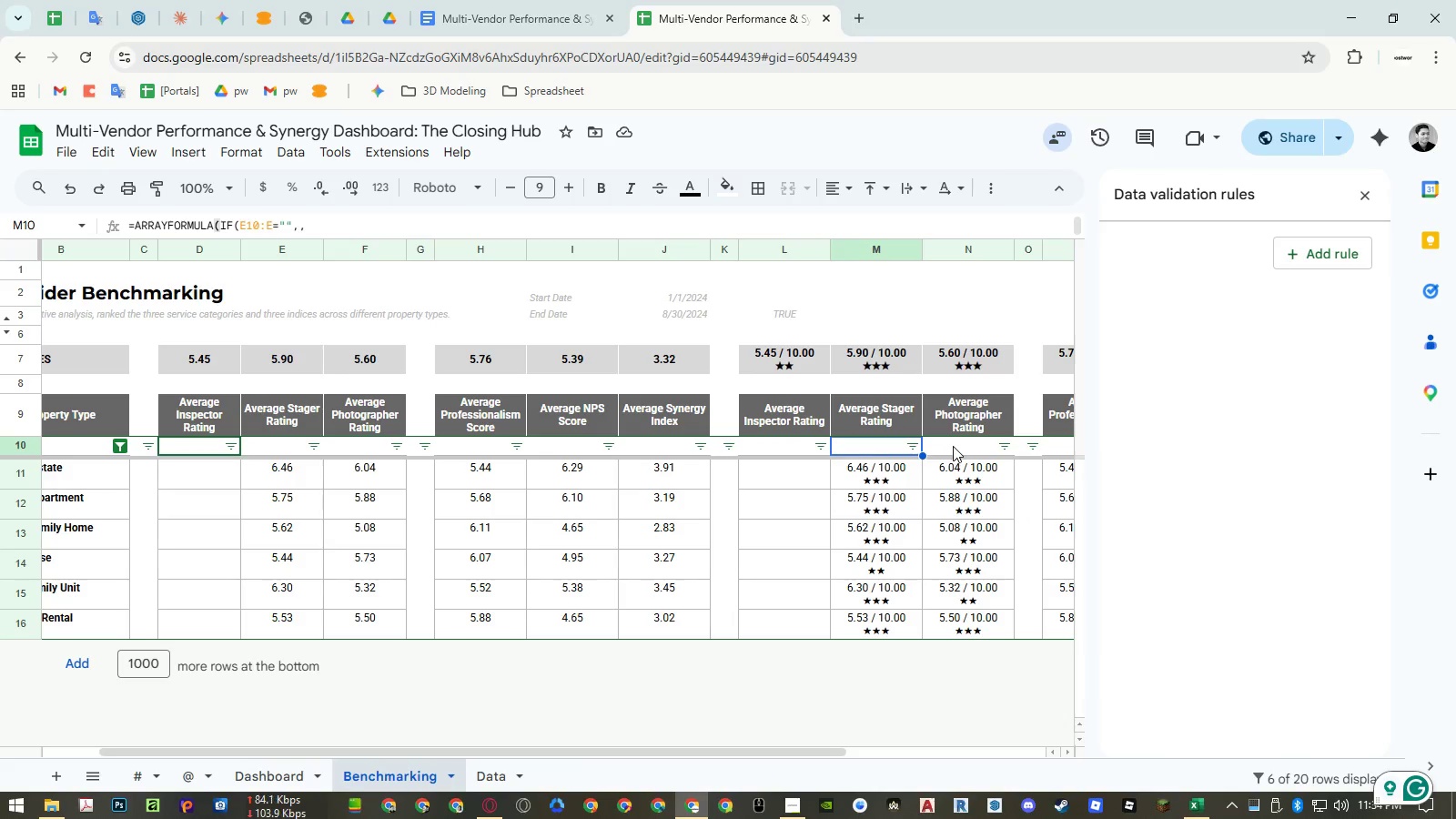 
double_click([953, 446])
 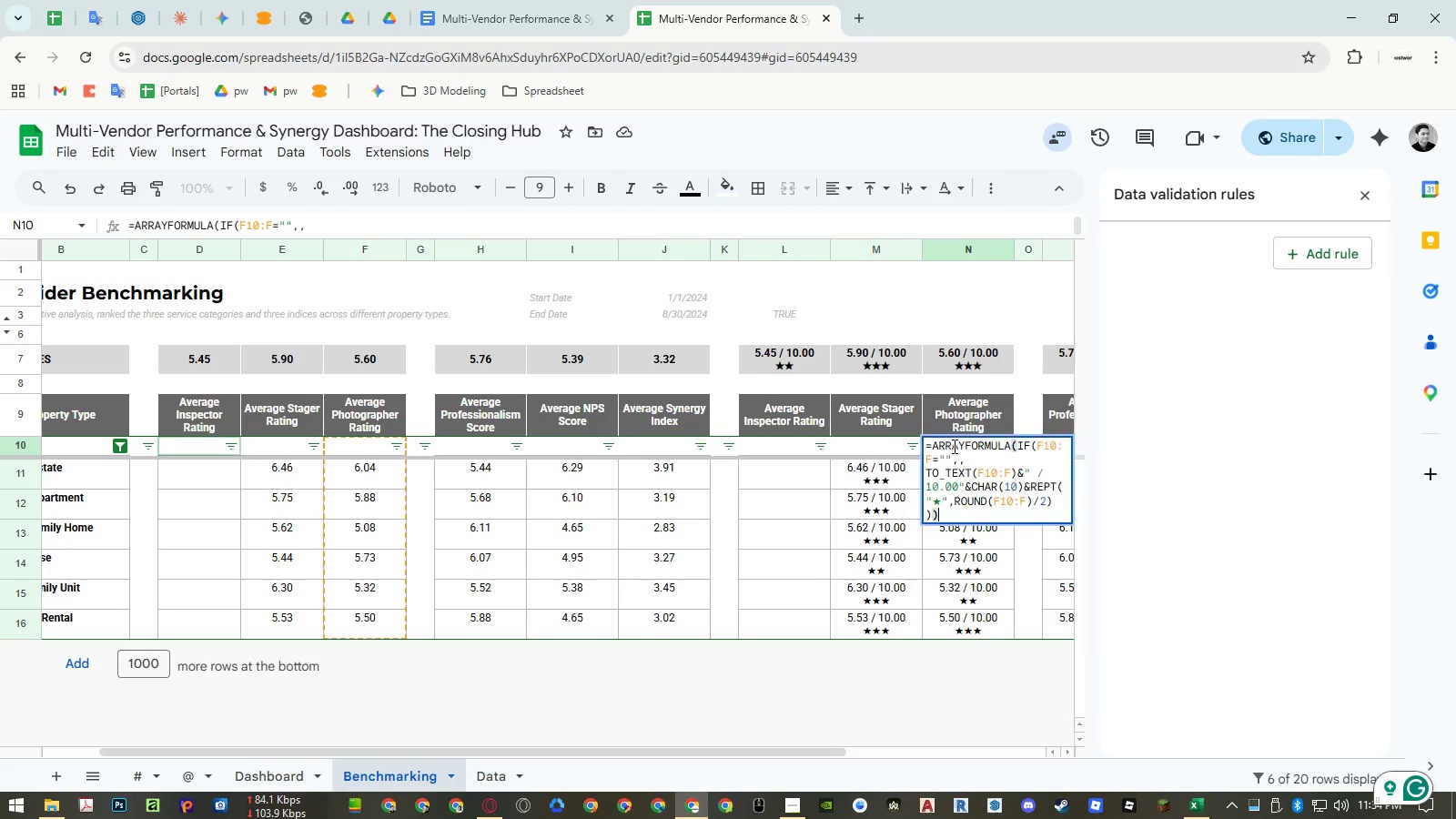 
key(Escape)
 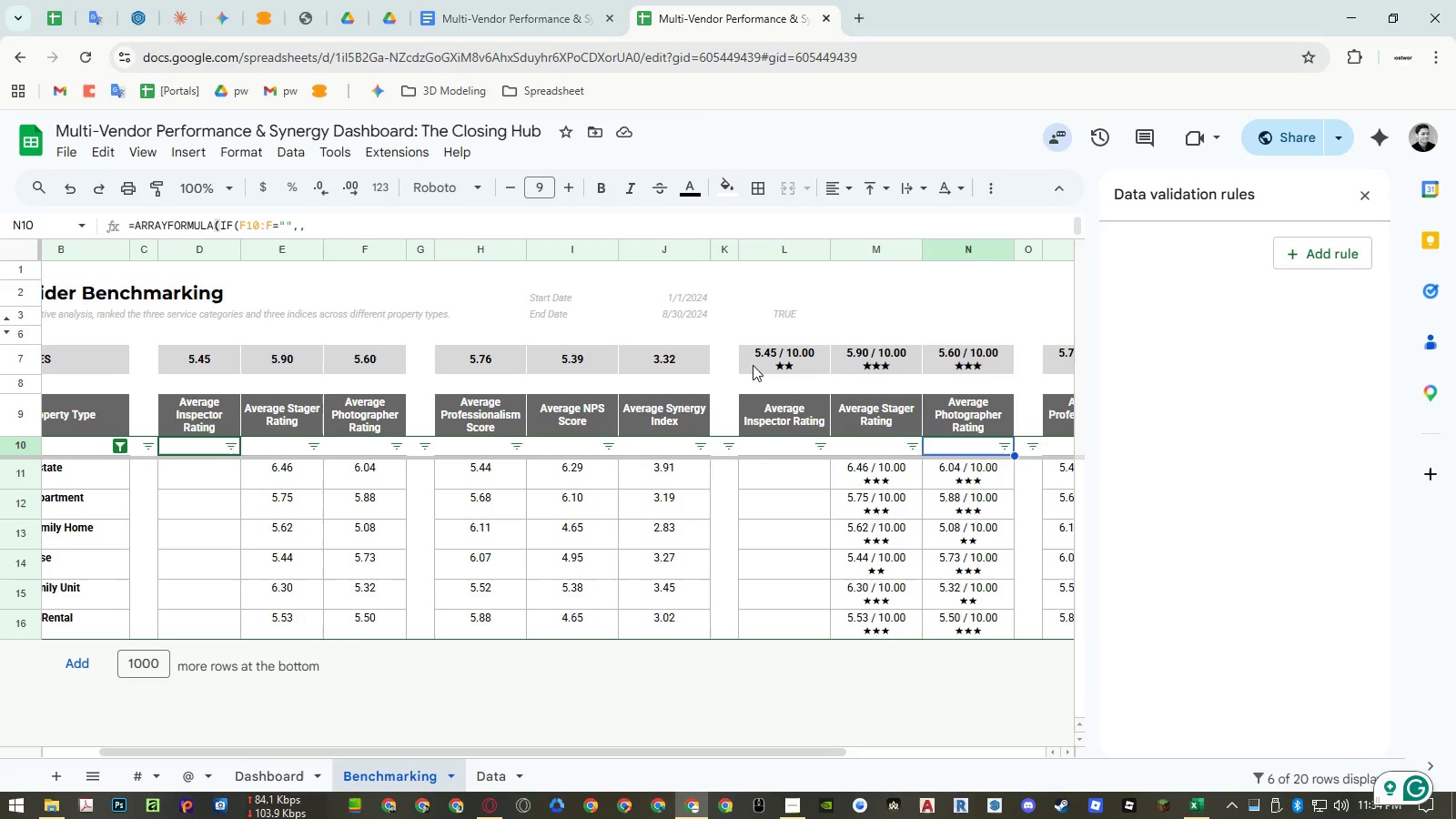 
double_click([753, 364])
 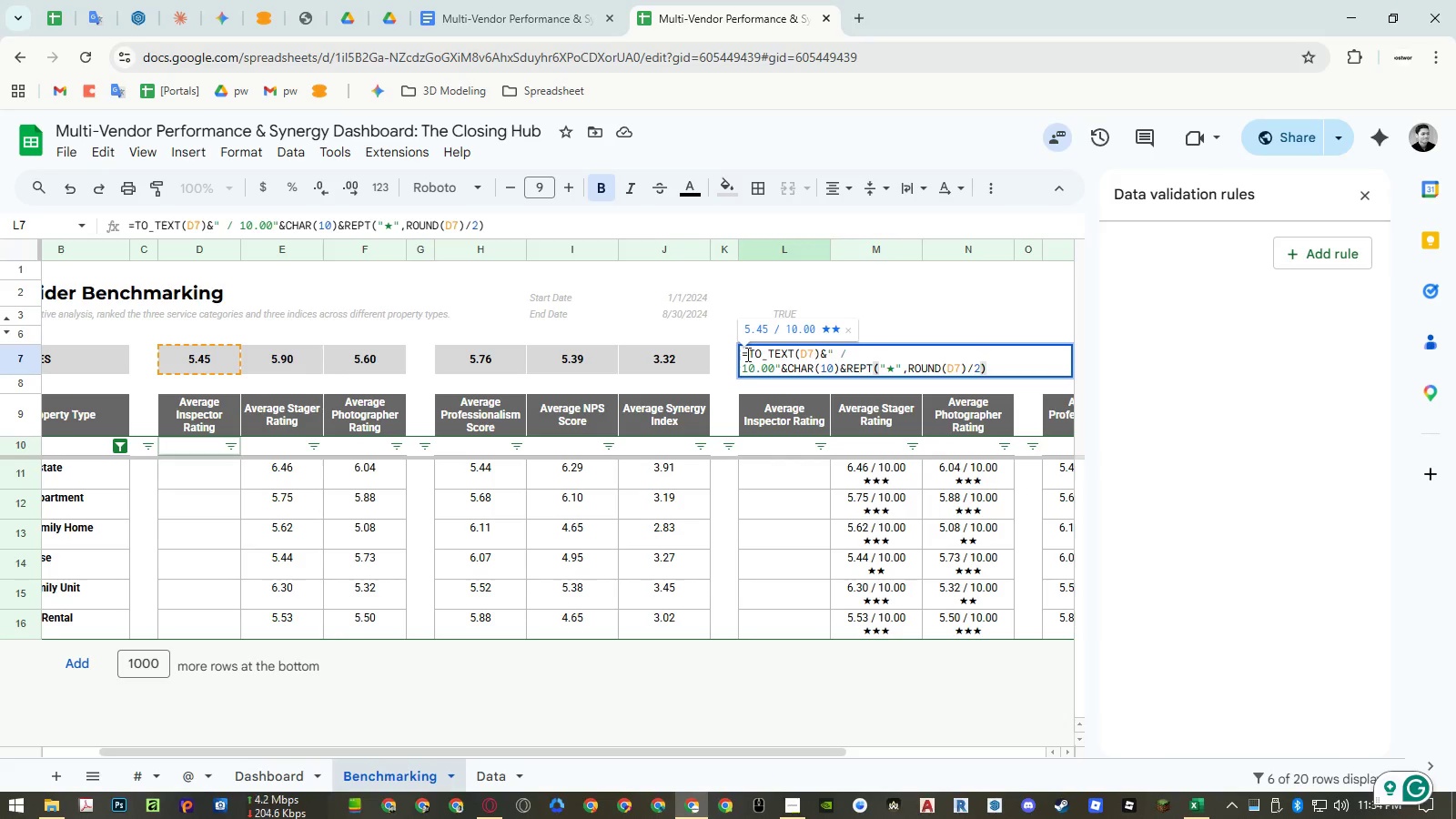 
left_click([746, 354])
 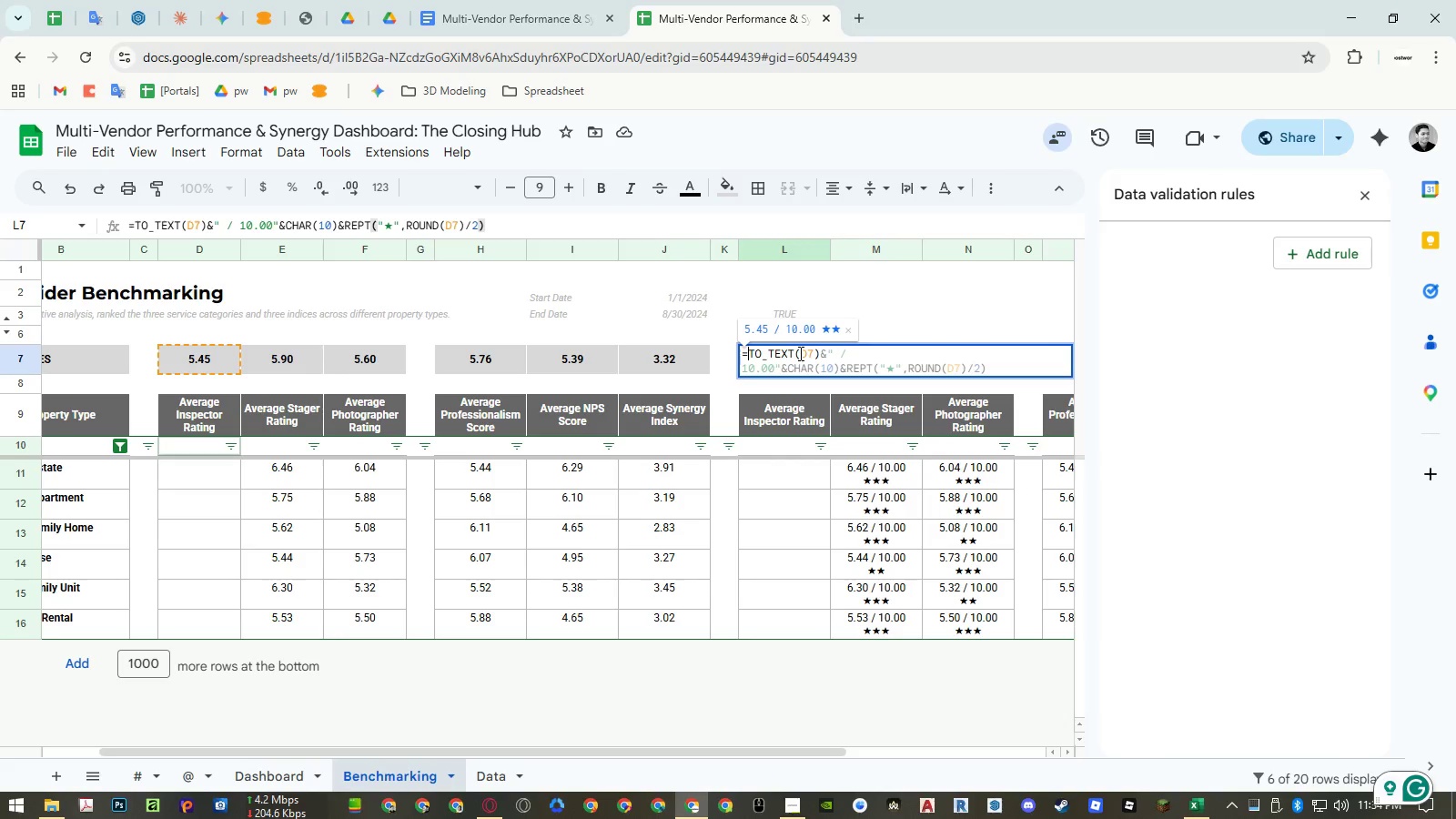 
key(Control+Enter)
 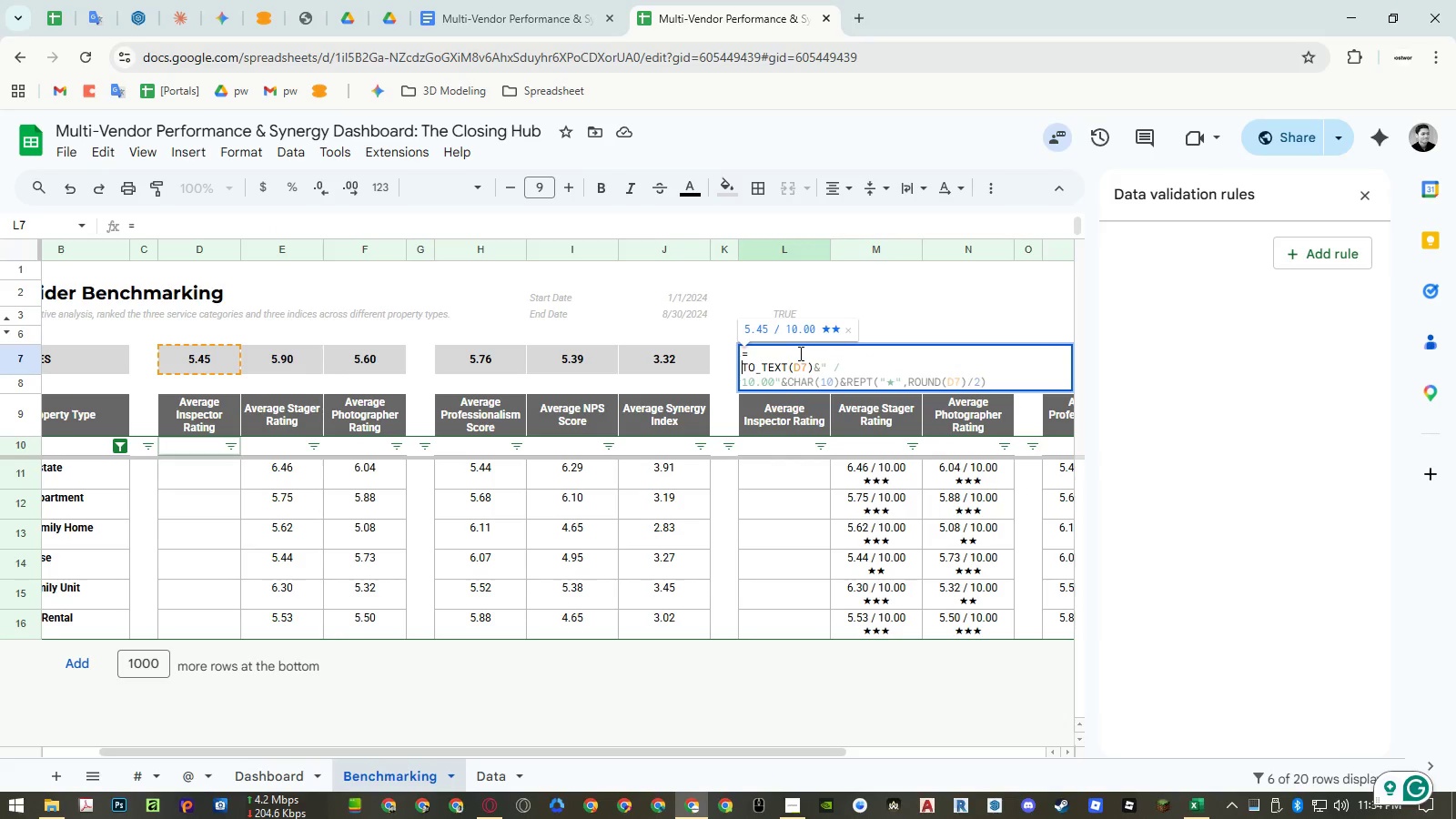 
key(ArrowLeft)
 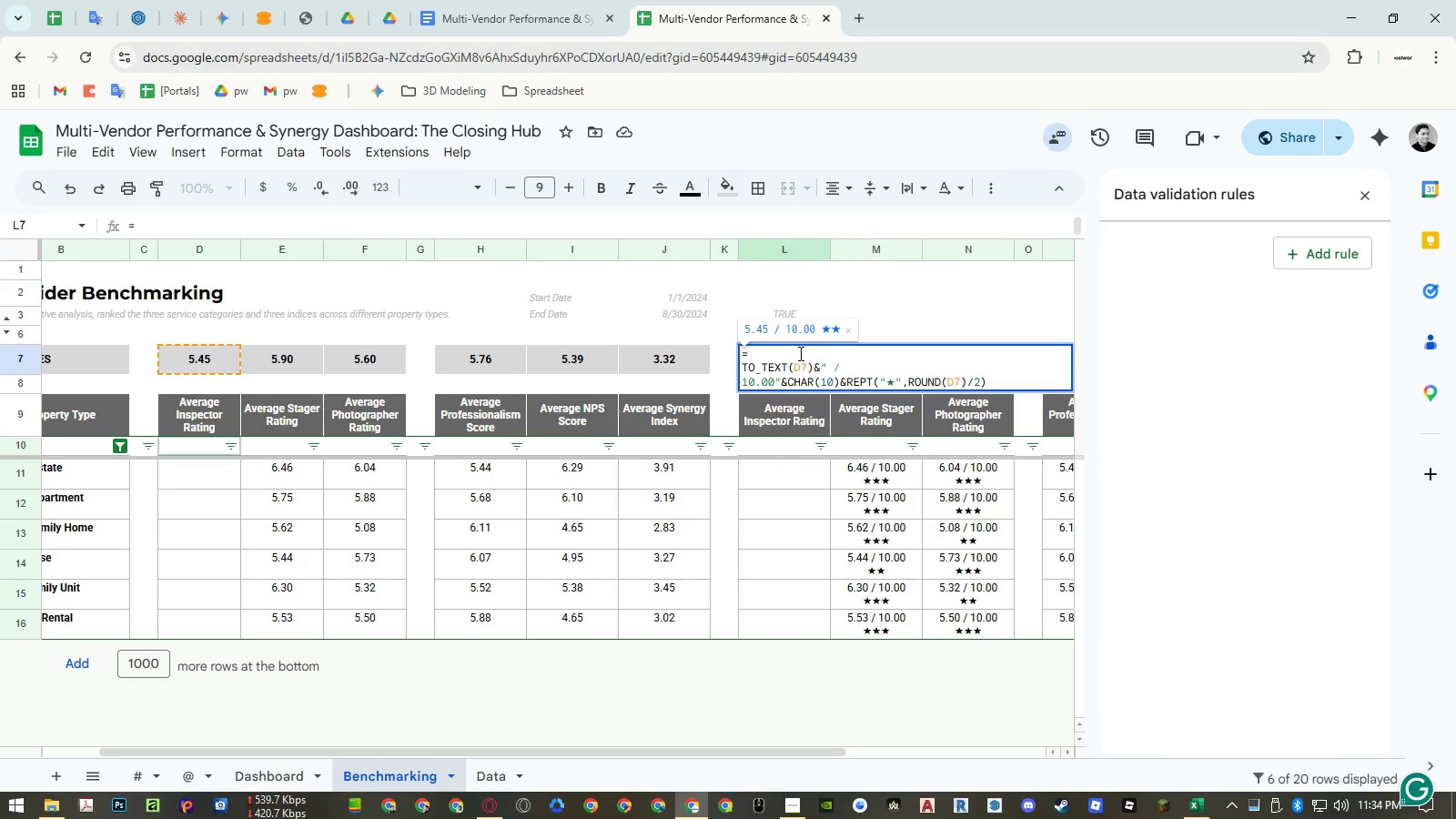 
type(if)
 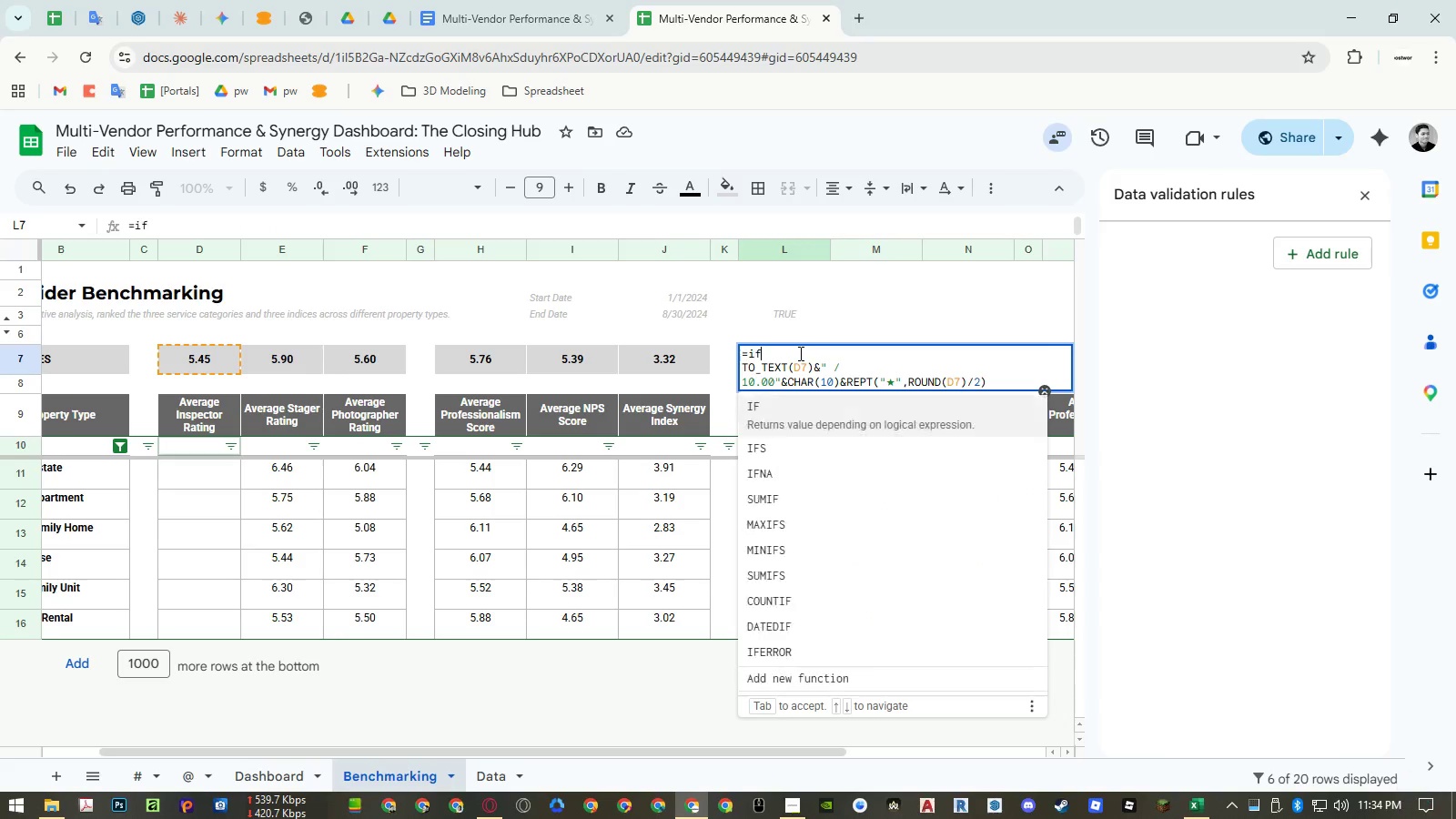 
key(Enter)
 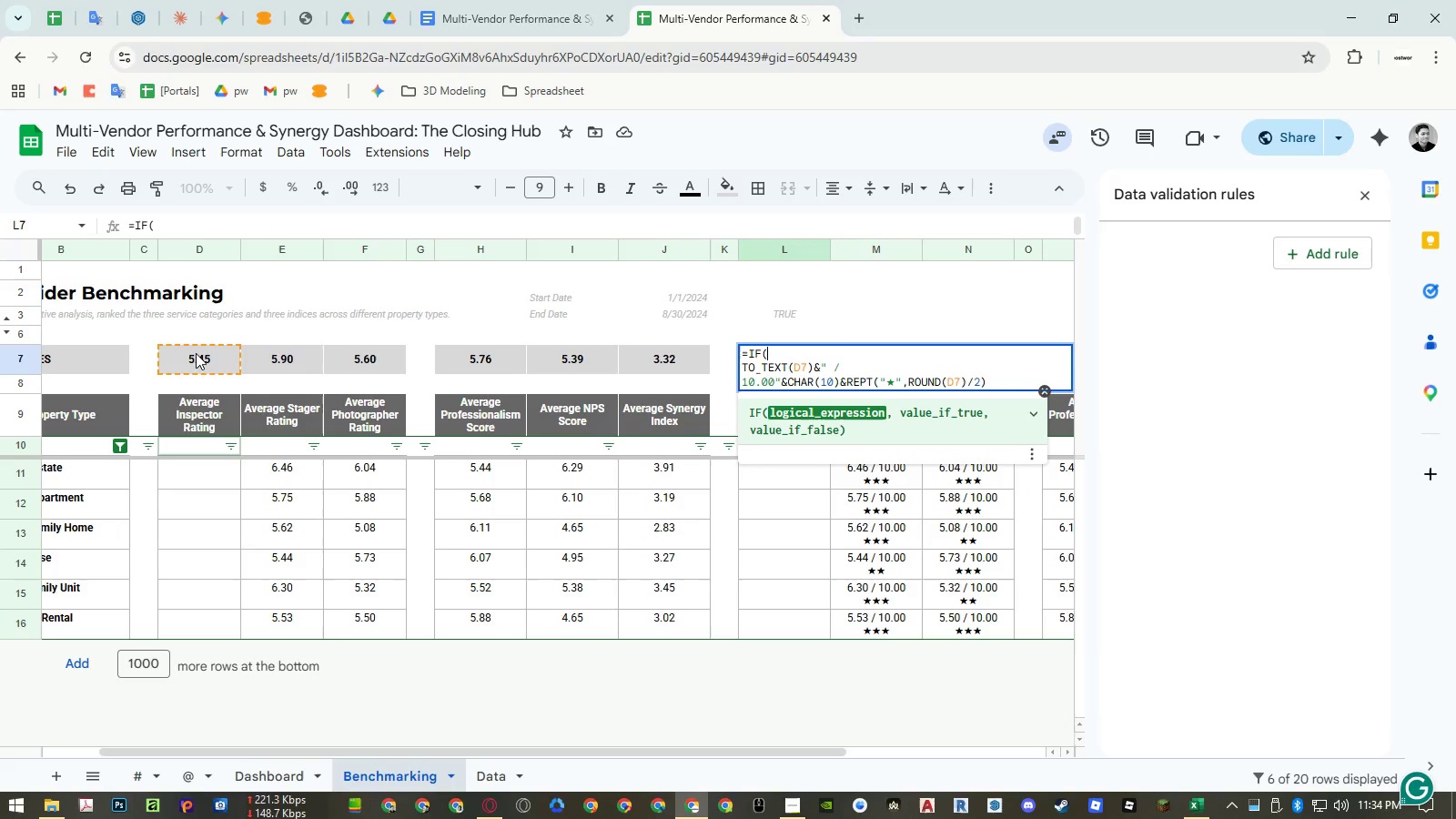 
left_click([197, 353])
 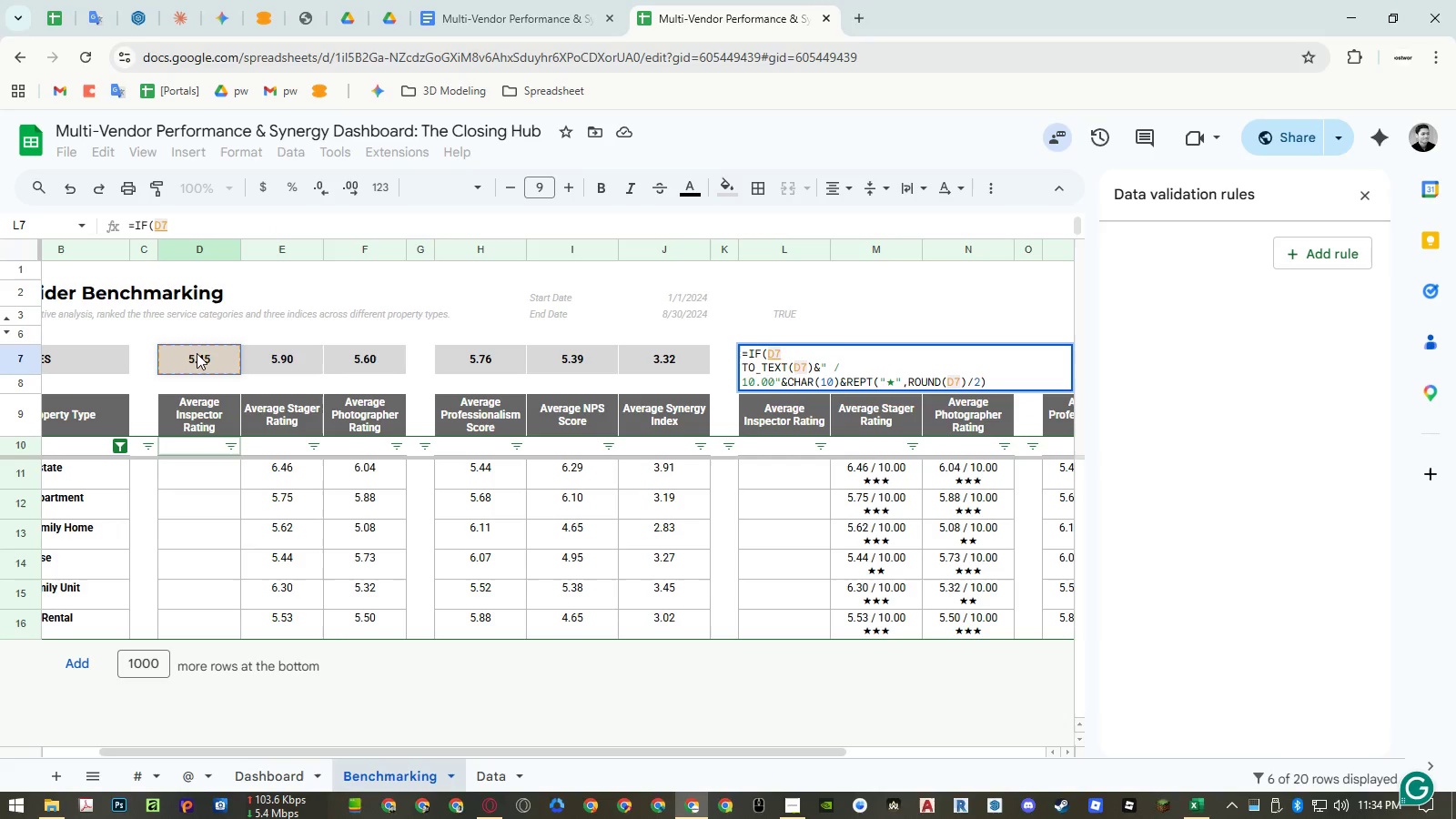 
key(Equal)
 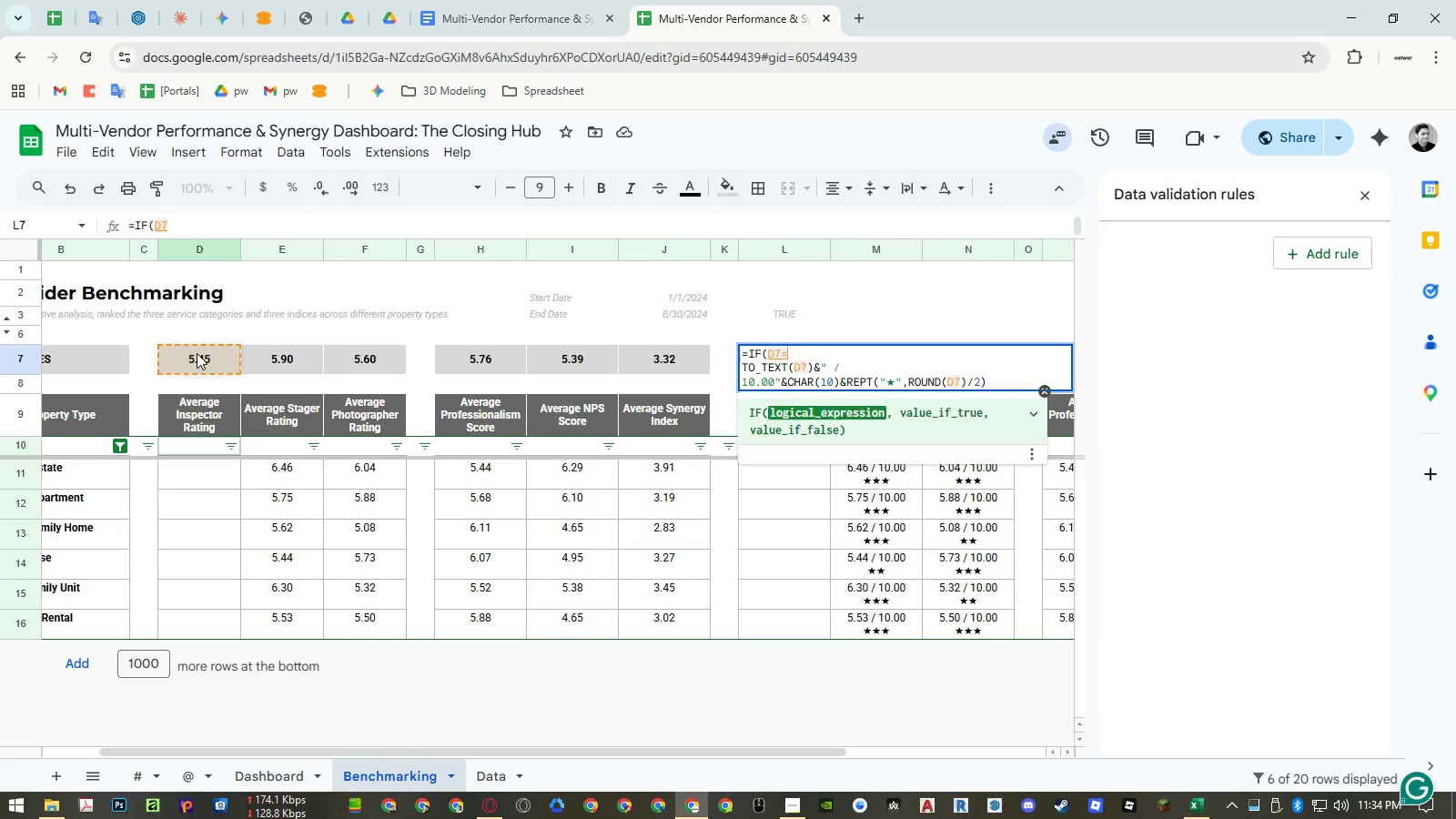 
key(Shift+Quote)
 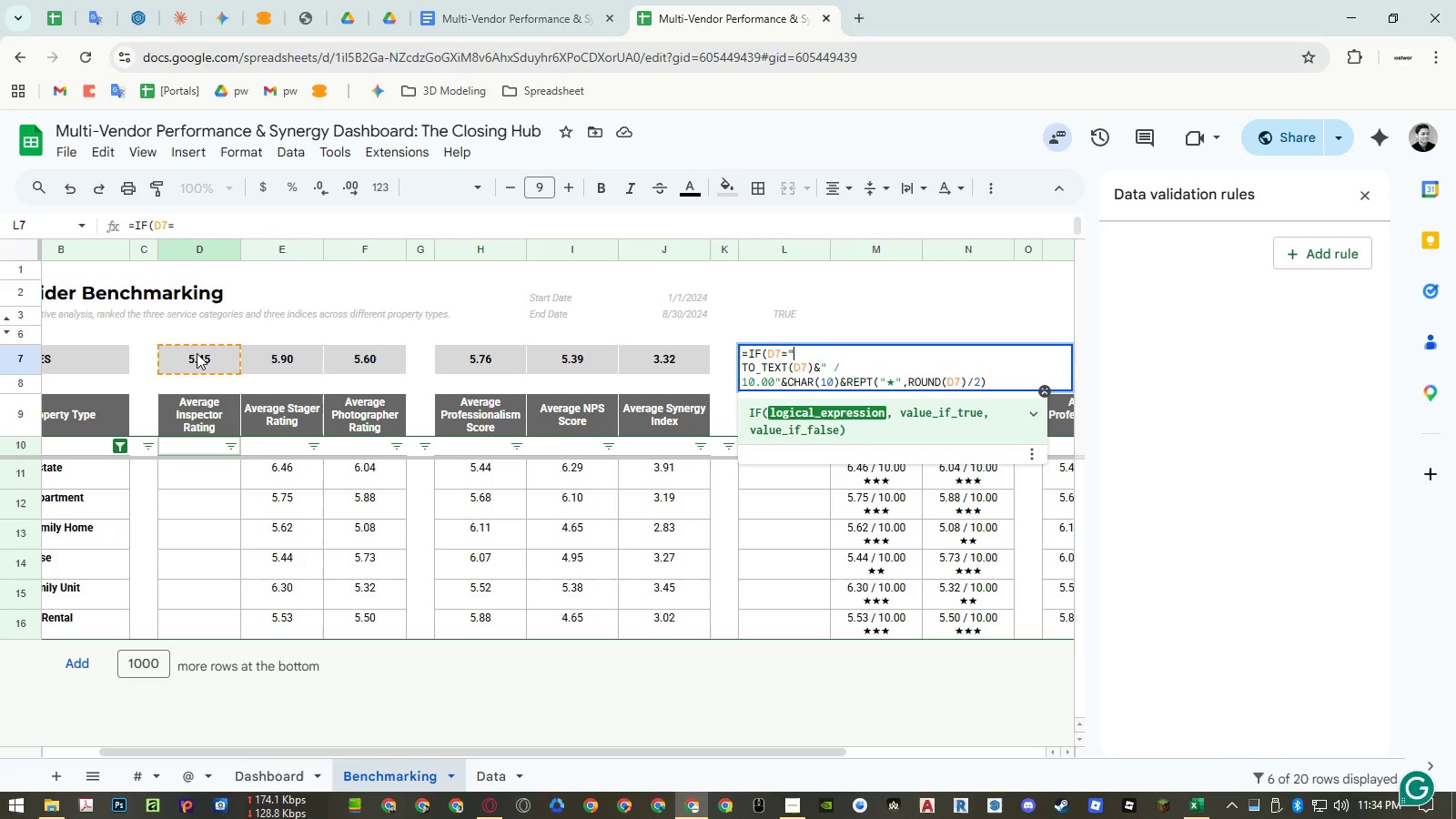 
key(Shift+Quote)
 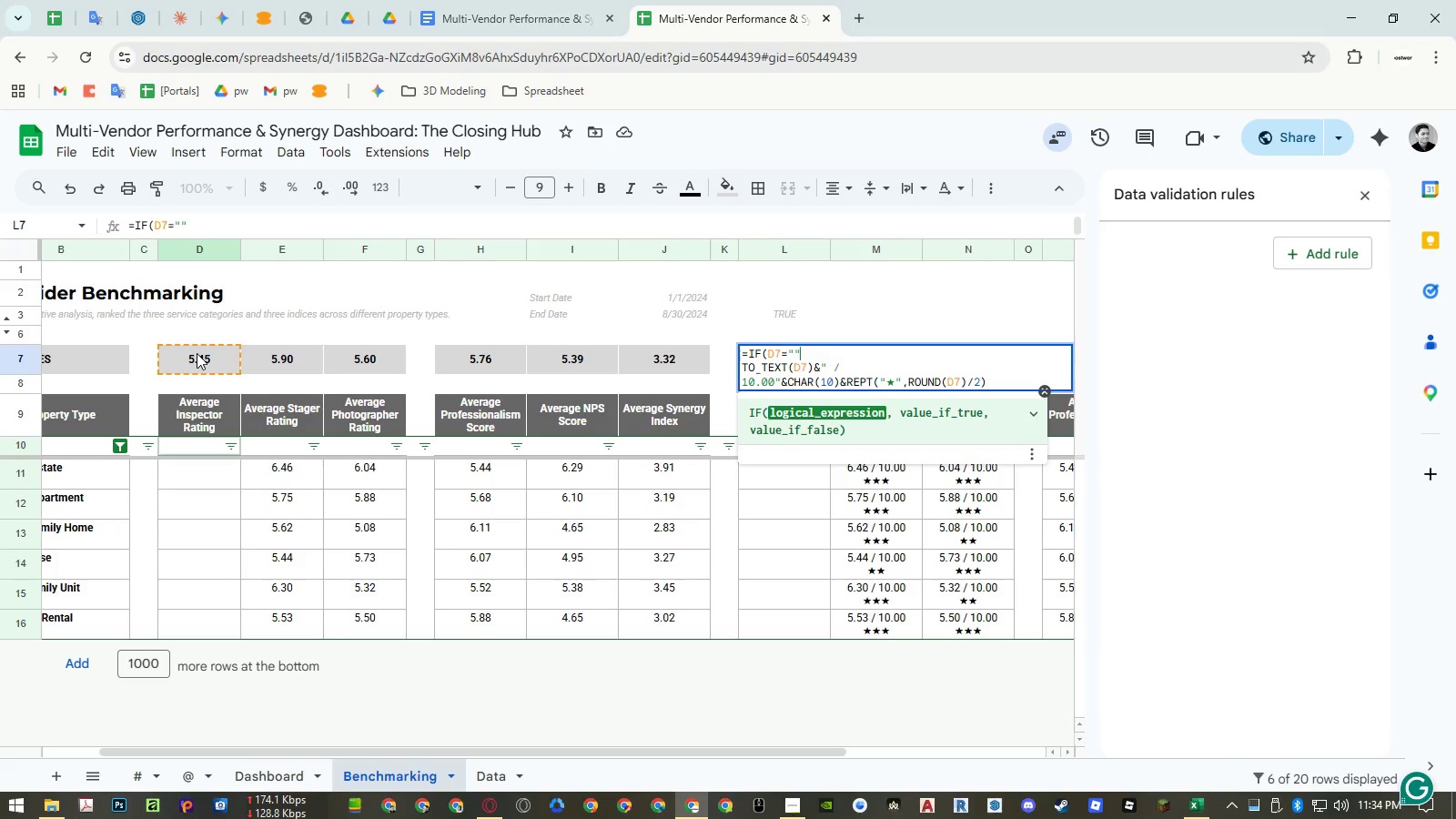 
key(Comma)
 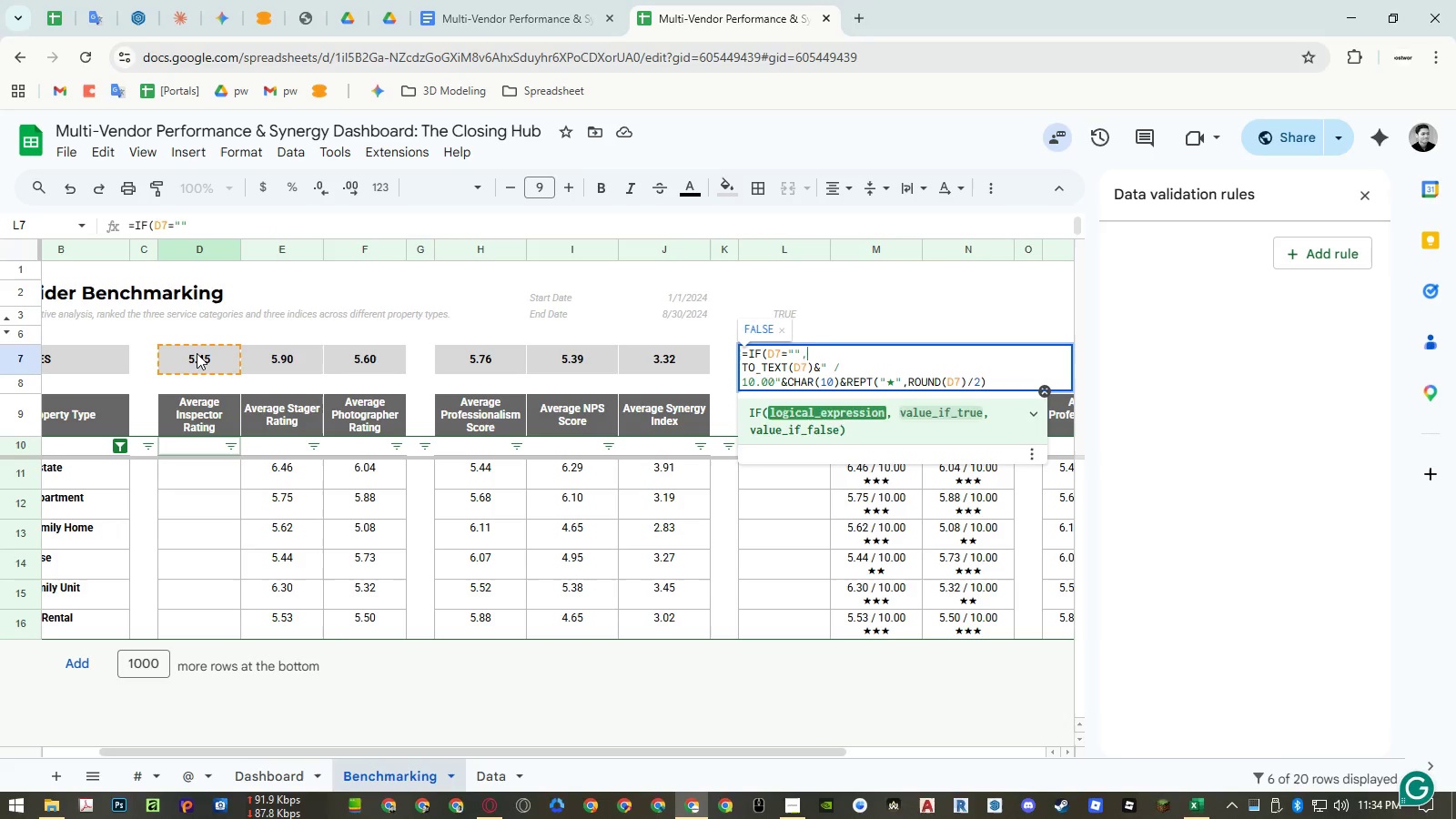 
key(Comma)
 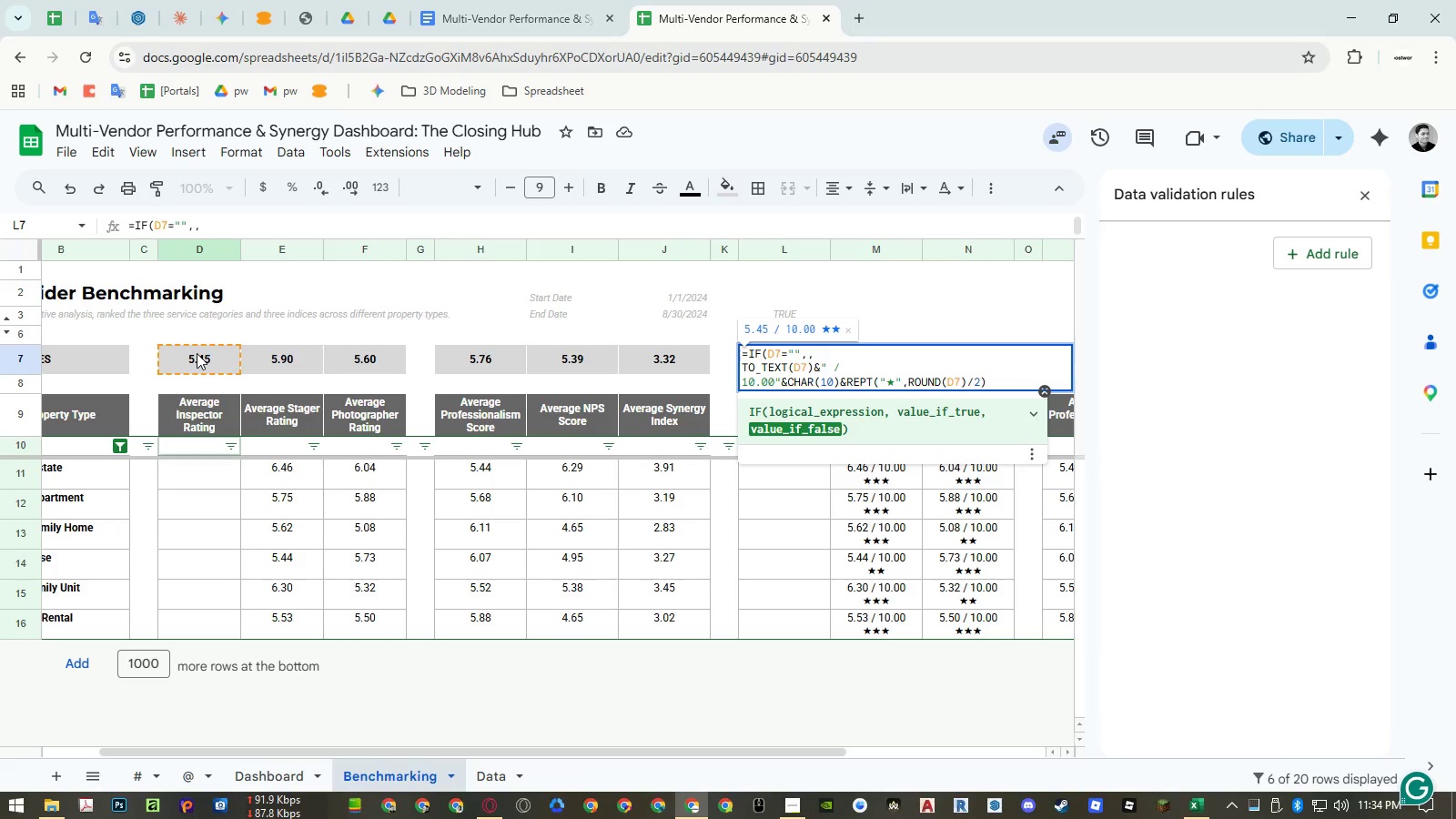 
key(ArrowDown)
 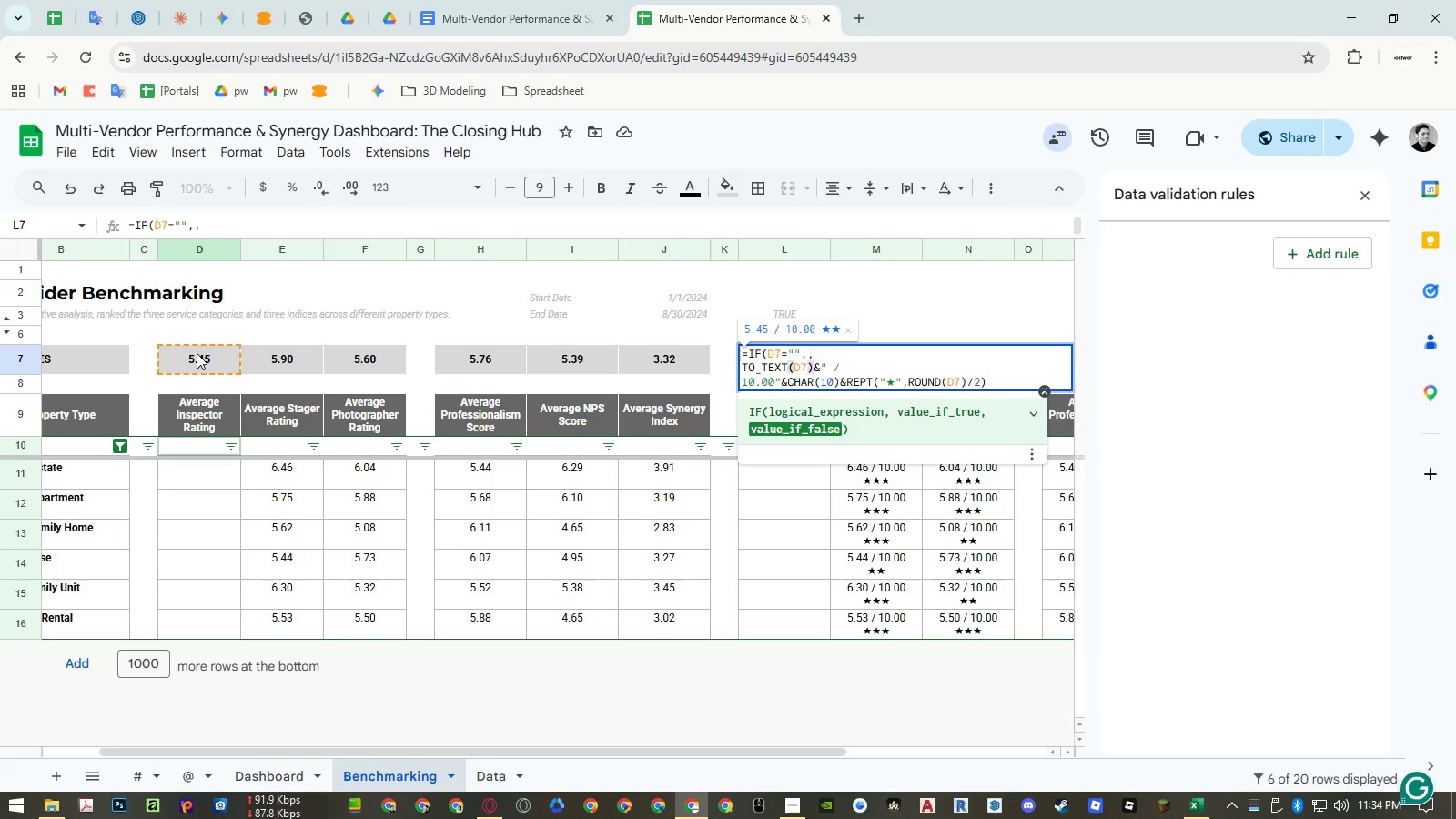 
key(ArrowDown)
 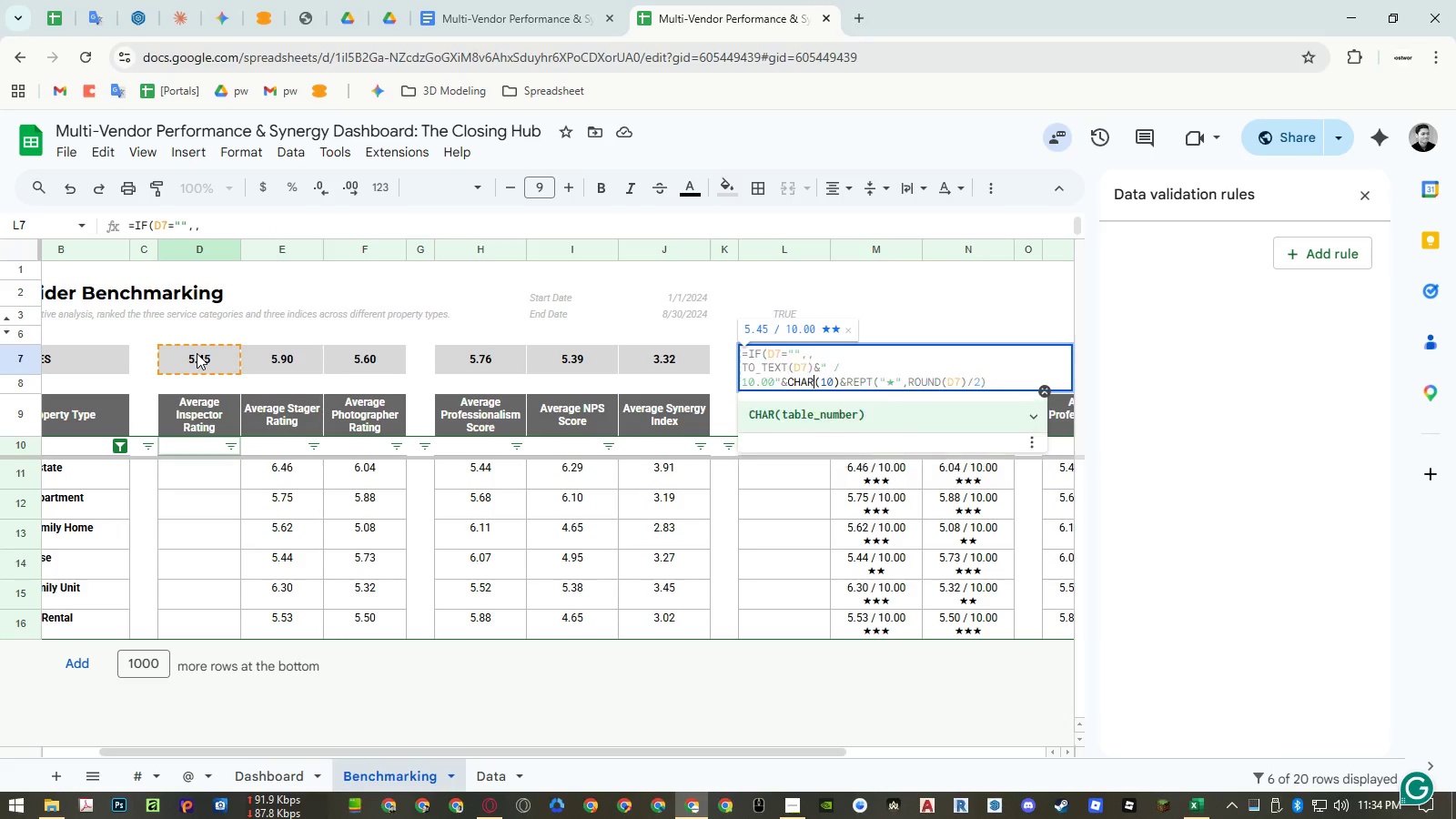 
key(ArrowDown)
 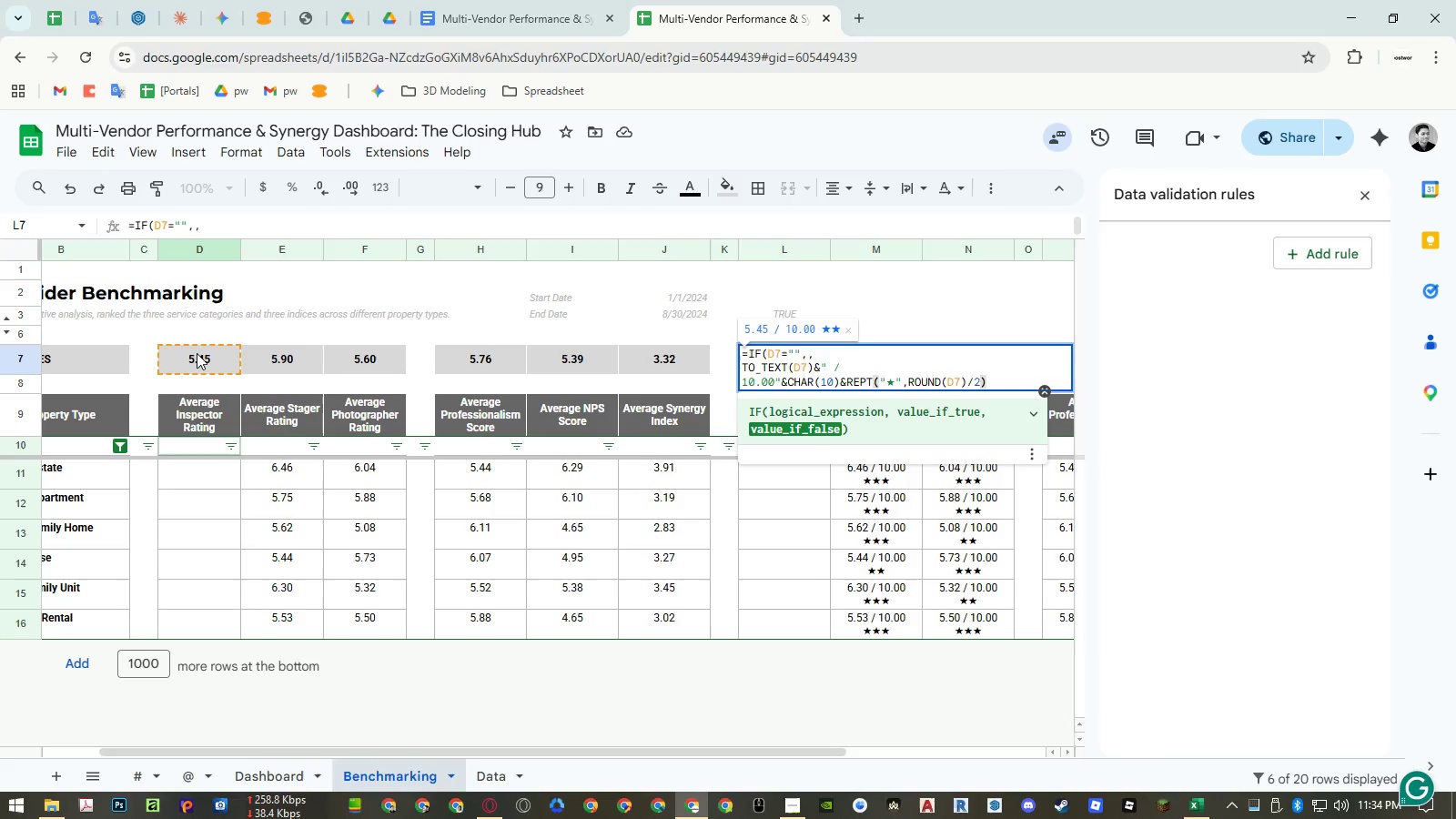 
key(Control+Enter)
 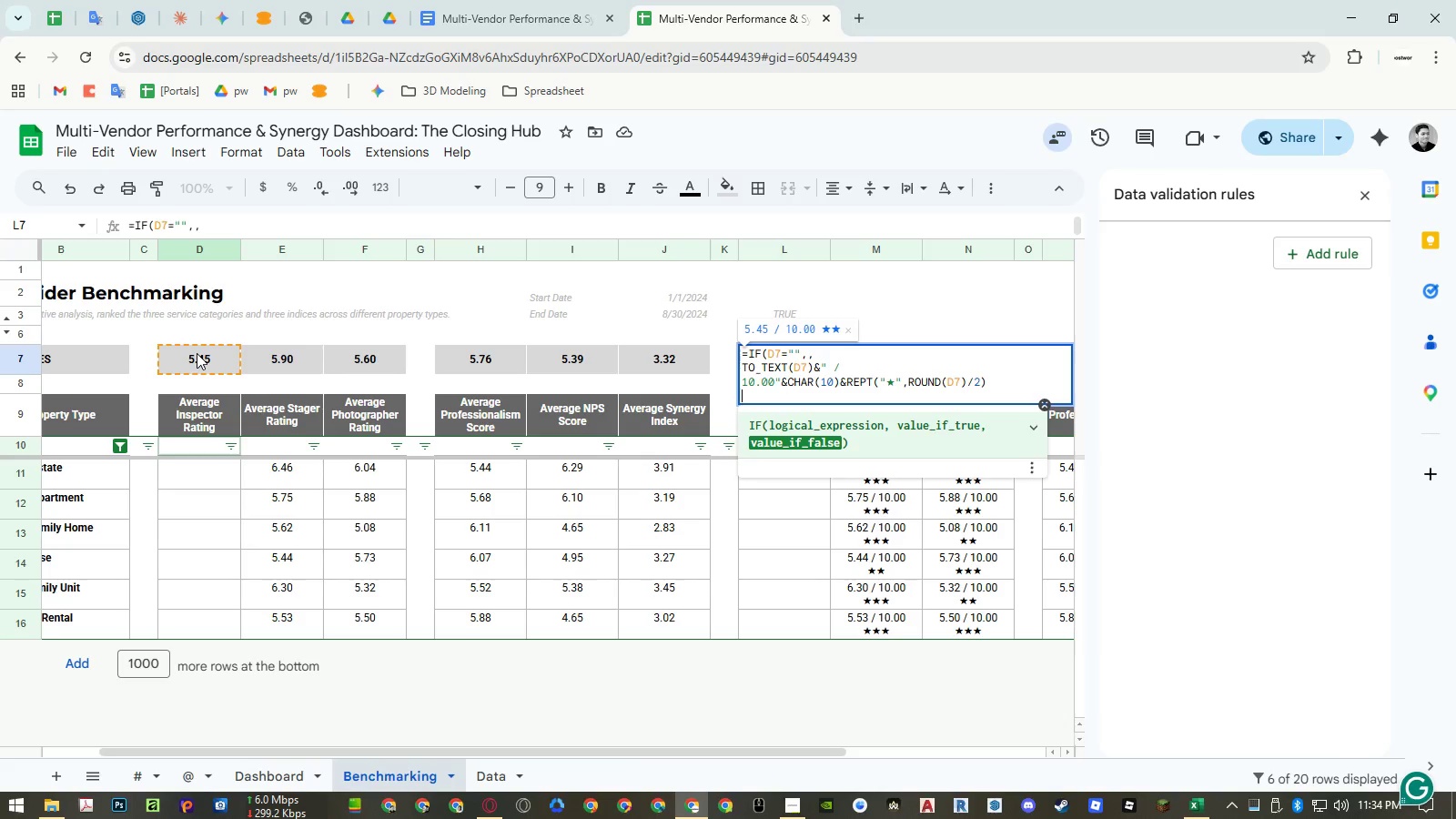 
key(Shift+0)
 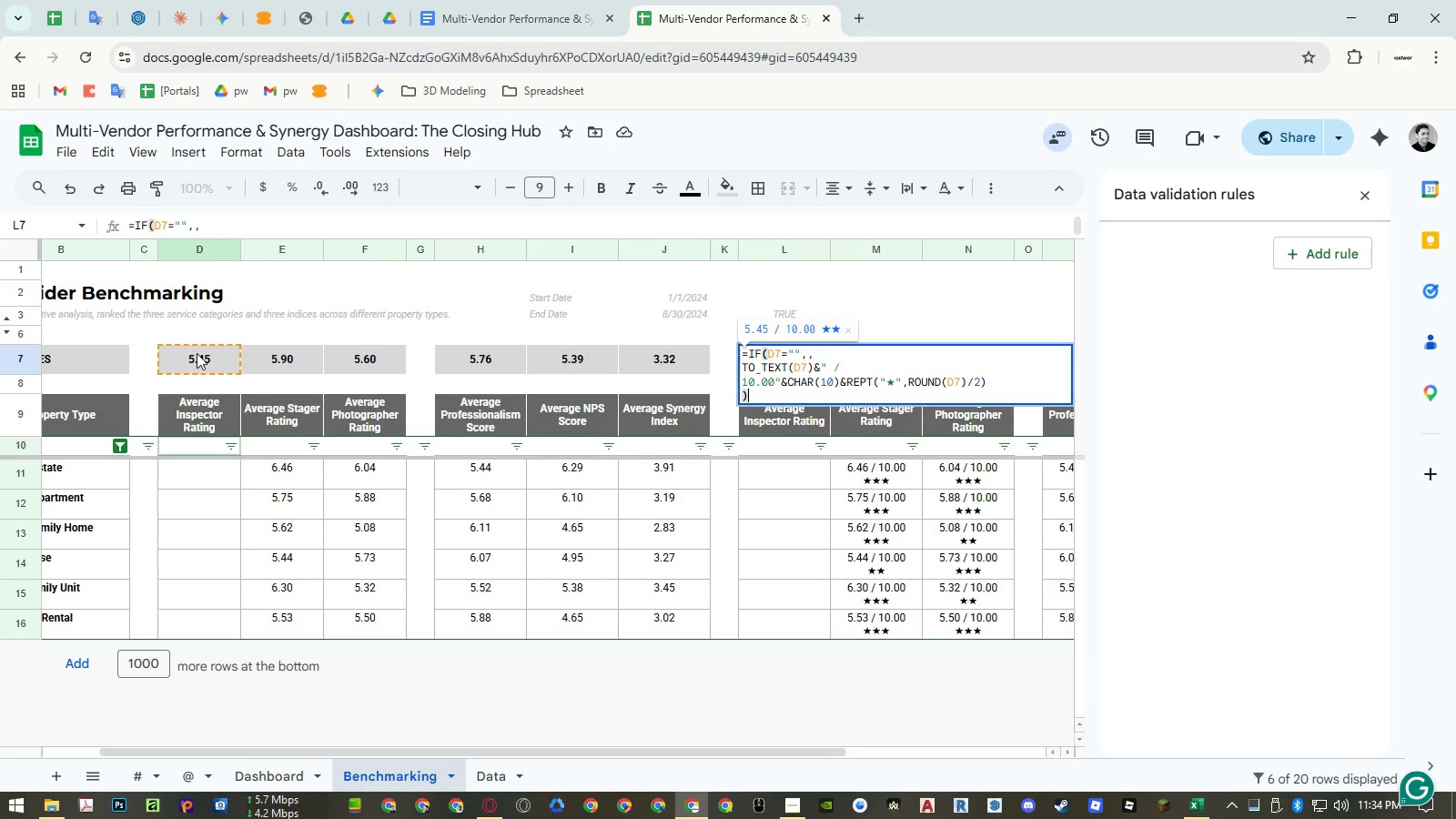 
key(Enter)
 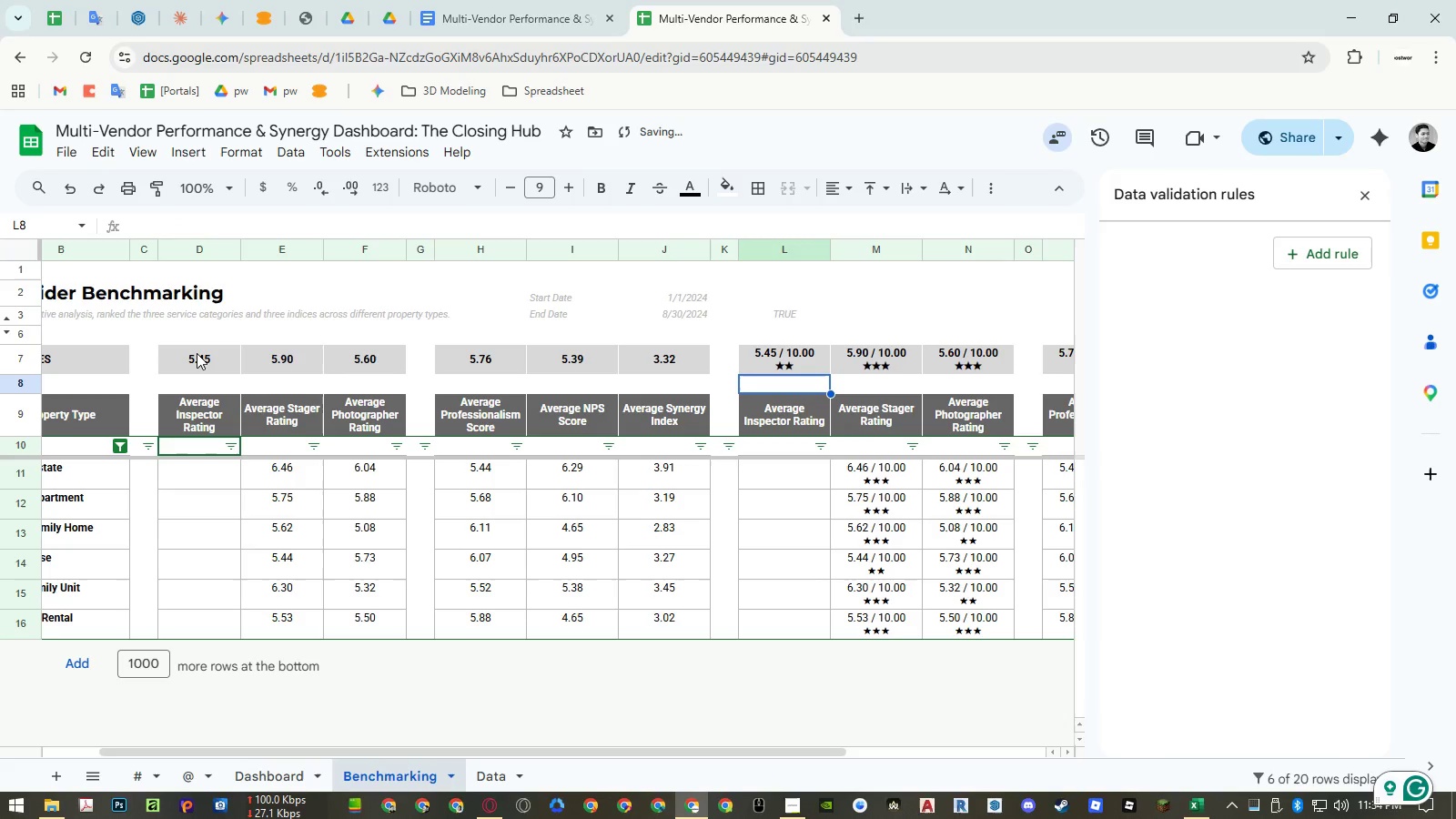 
key(ArrowUp)
 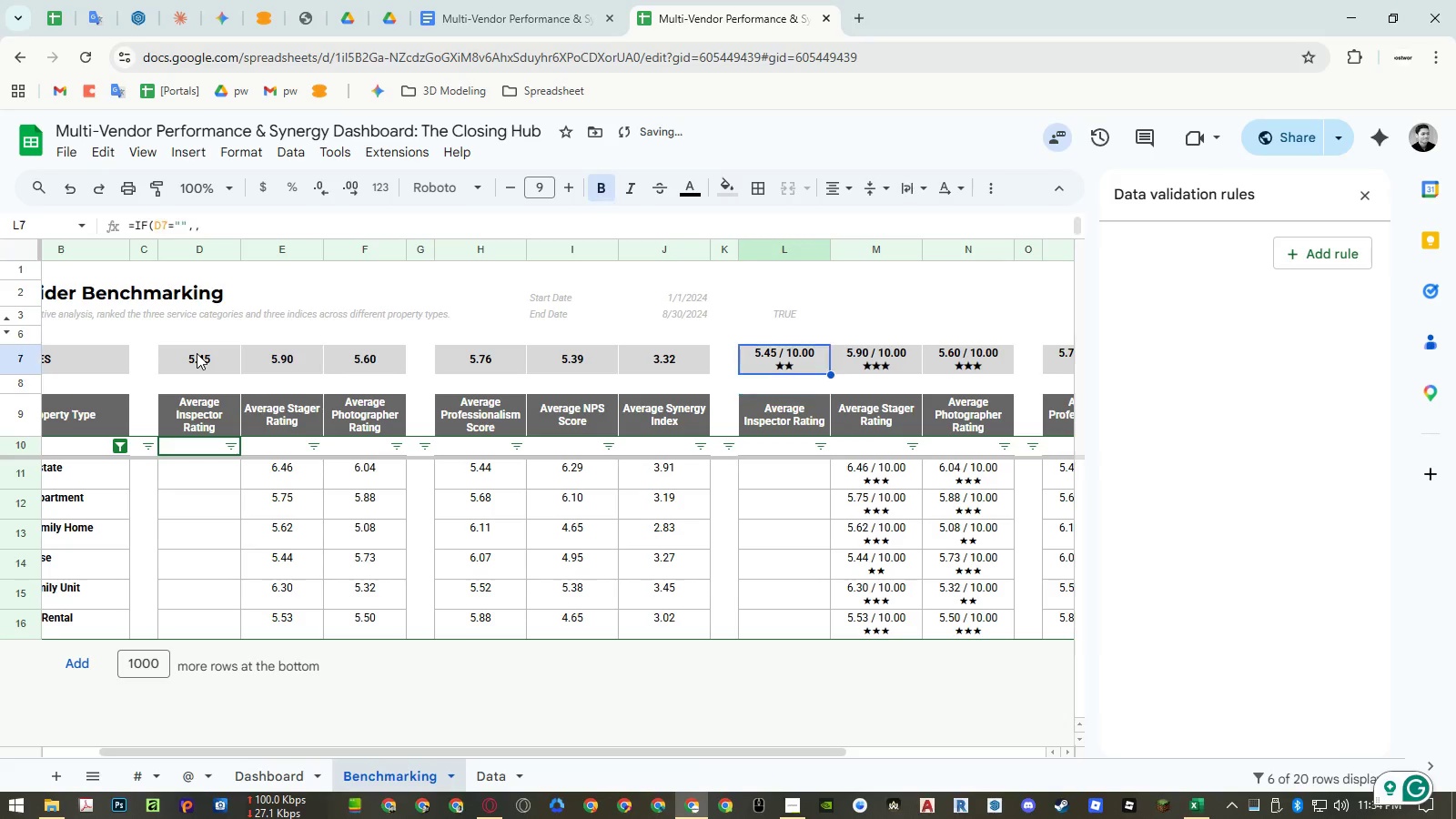 
hold_key(key=ControlLeft, duration=1.08)
 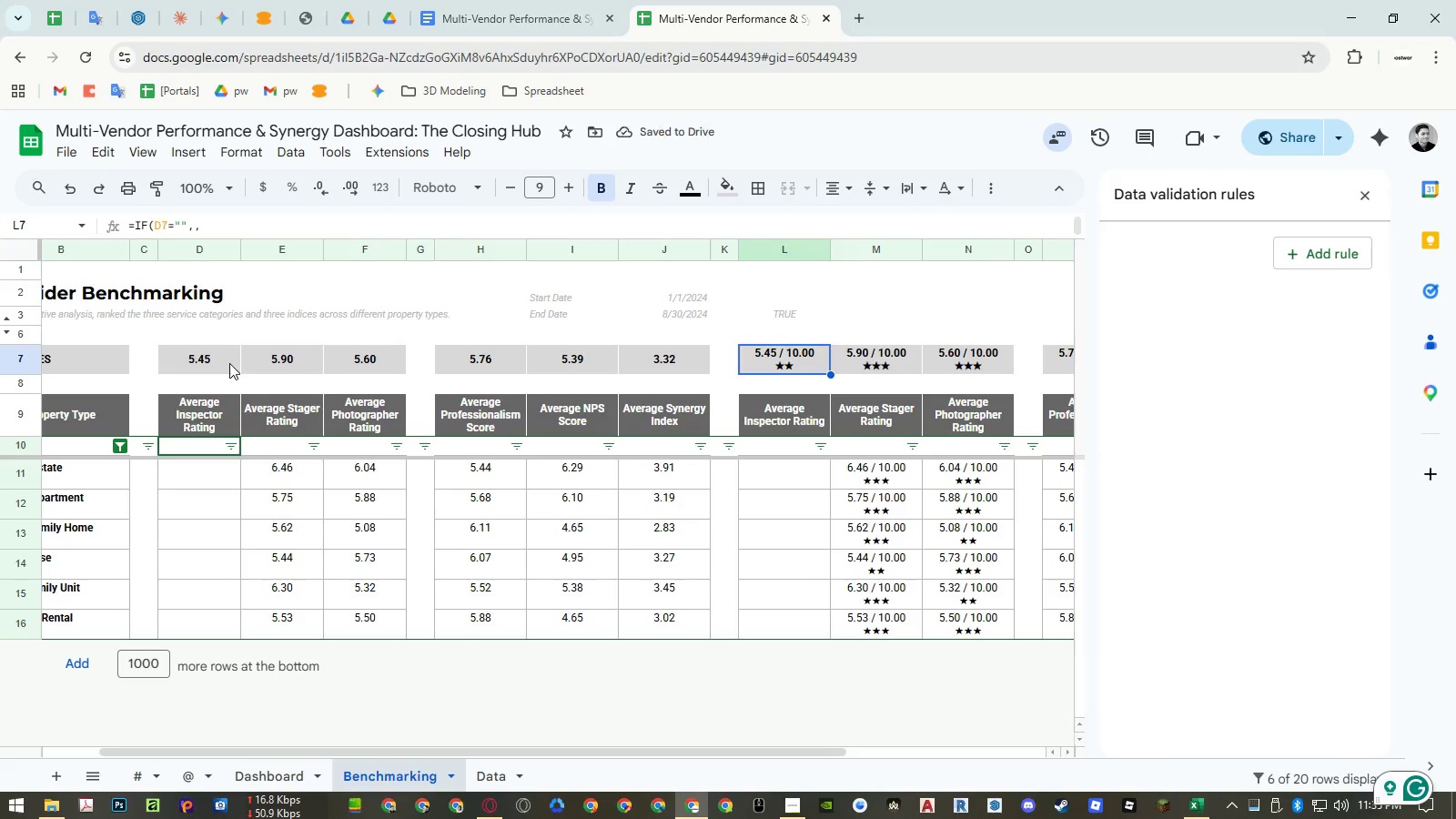 
left_click([229, 363])
 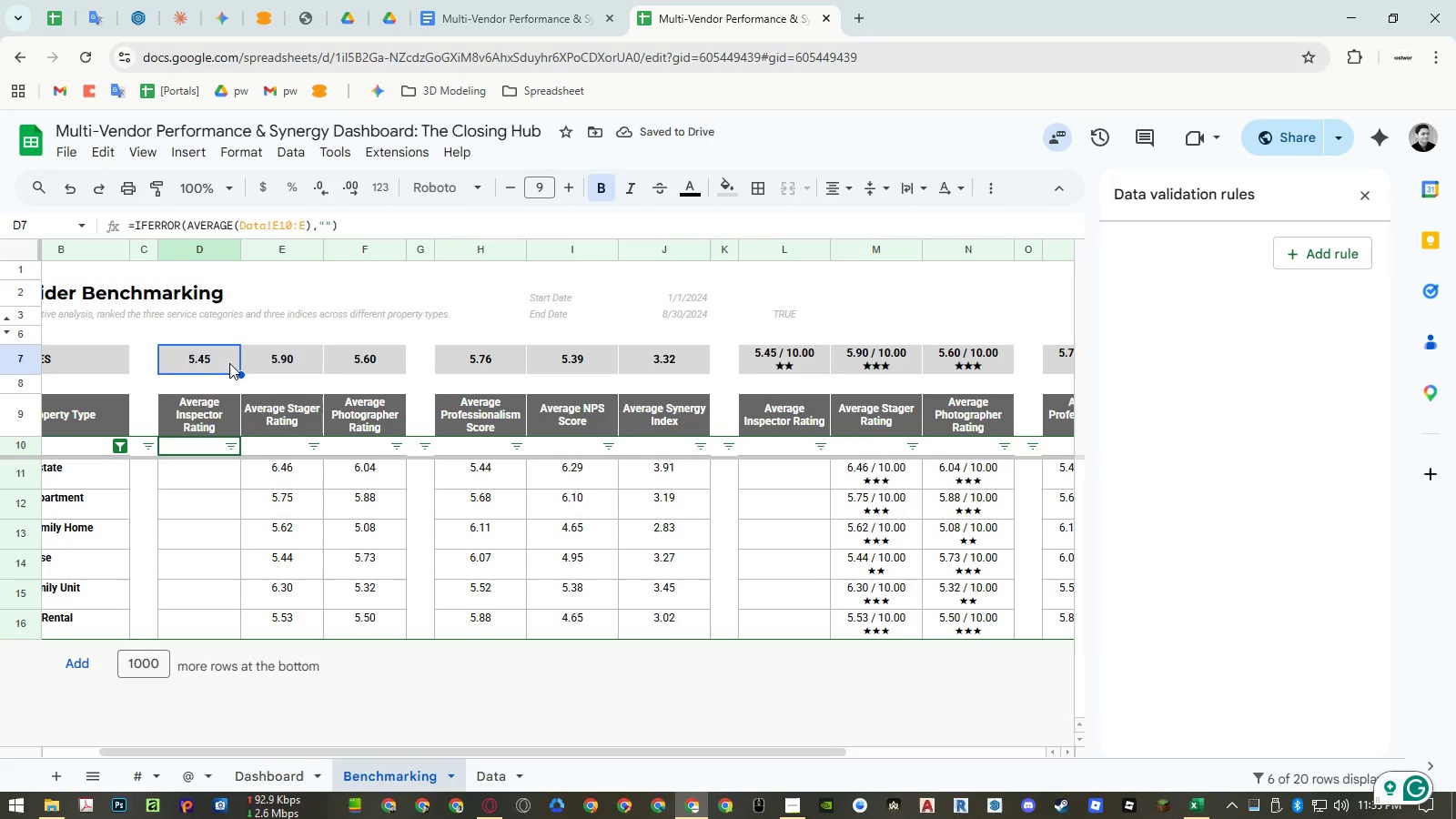 
key(Delete)
 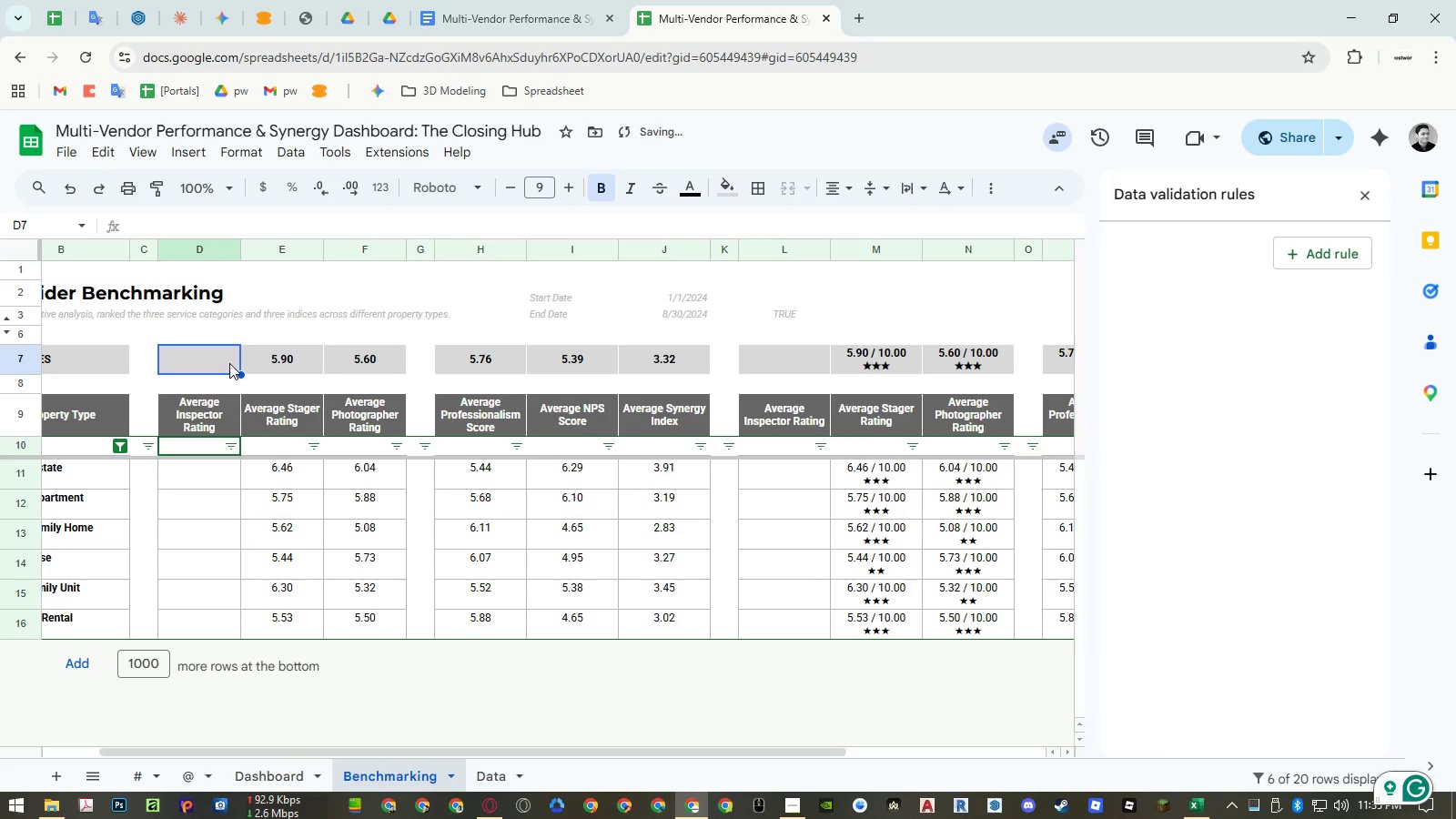 
key(Control+Z)
 